 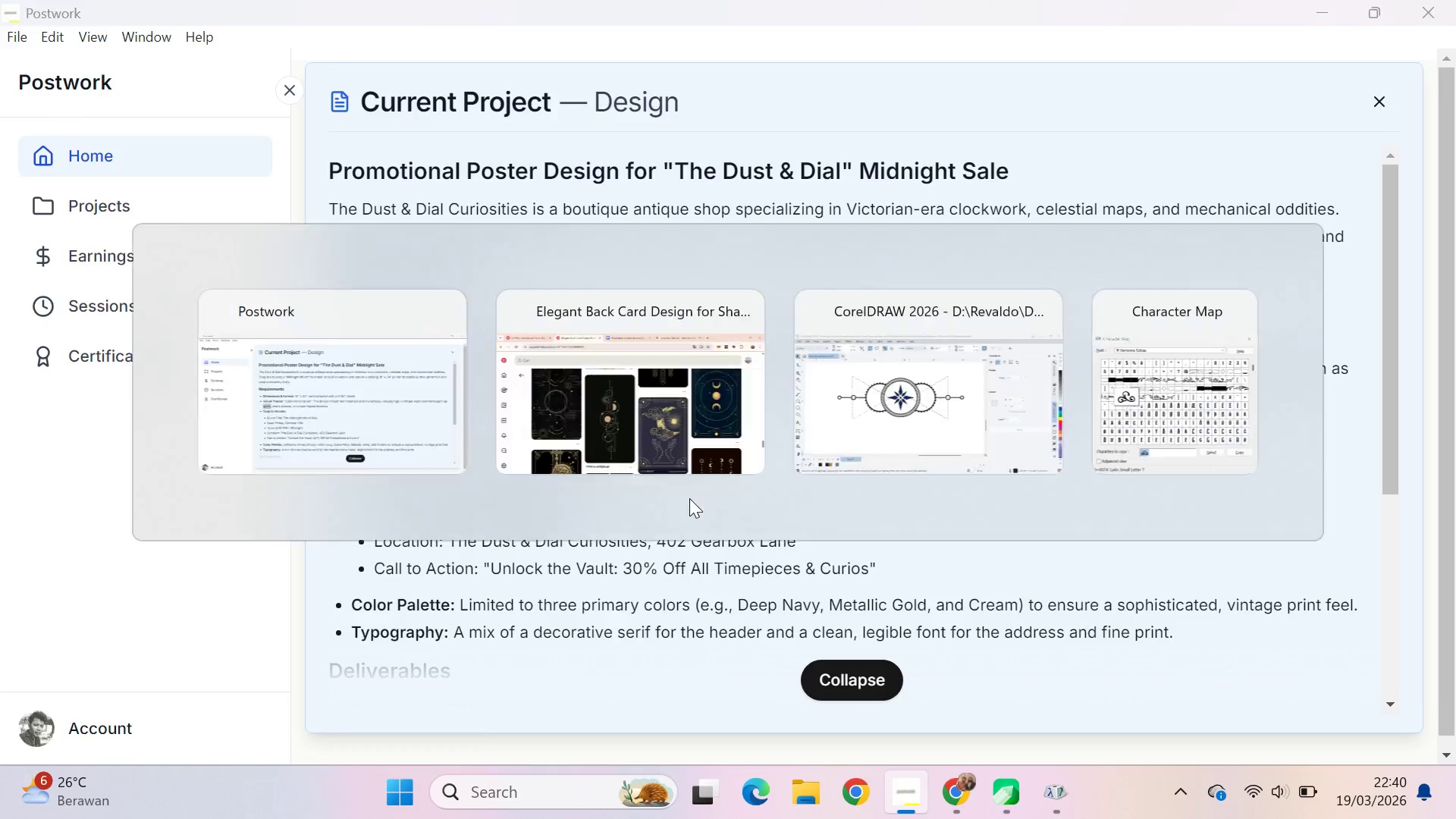 
key(Alt+Tab)
 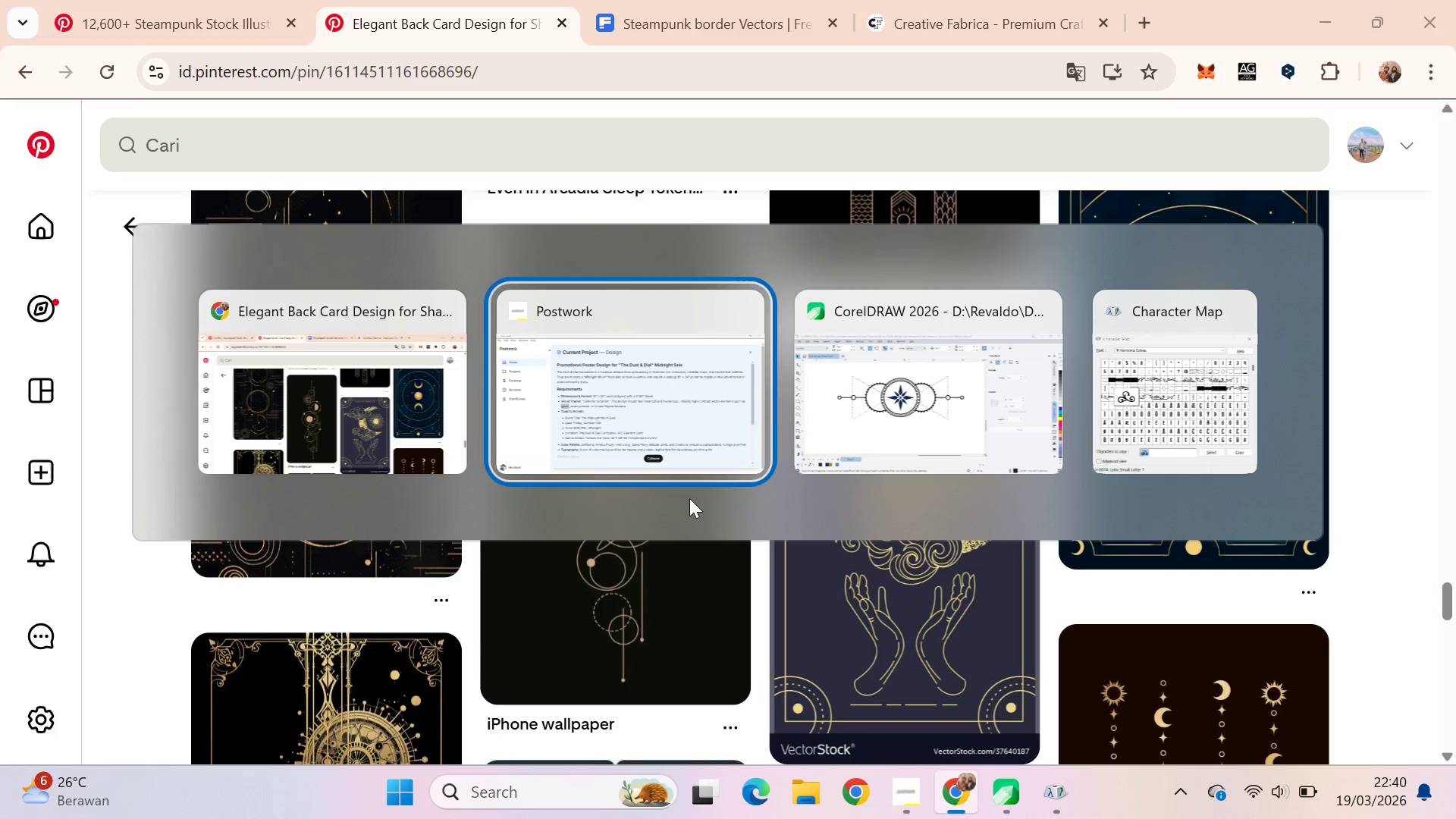 
key(Alt+Tab)
 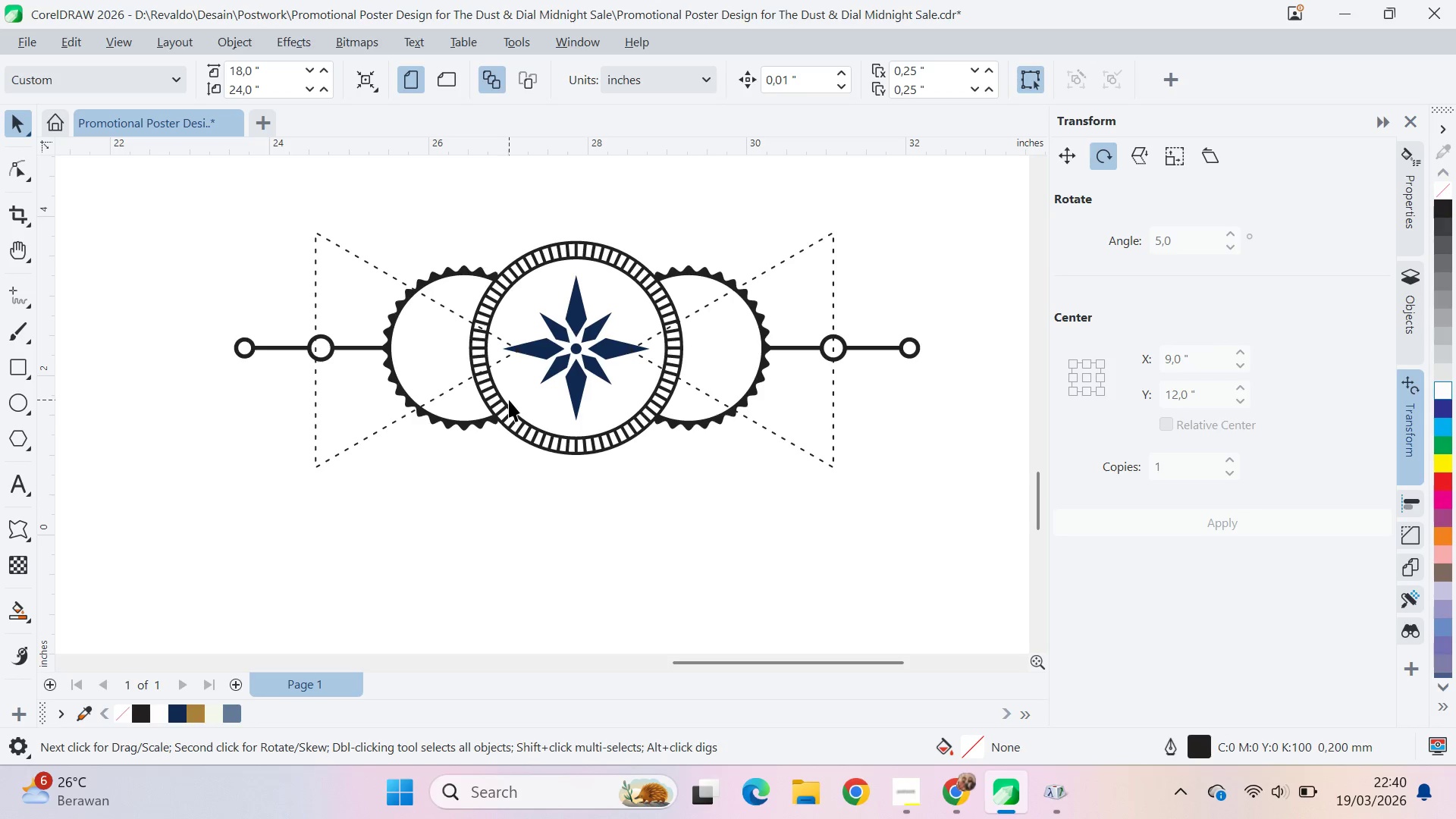 
scroll: coordinate [566, 393], scroll_direction: down, amount: 1.0
 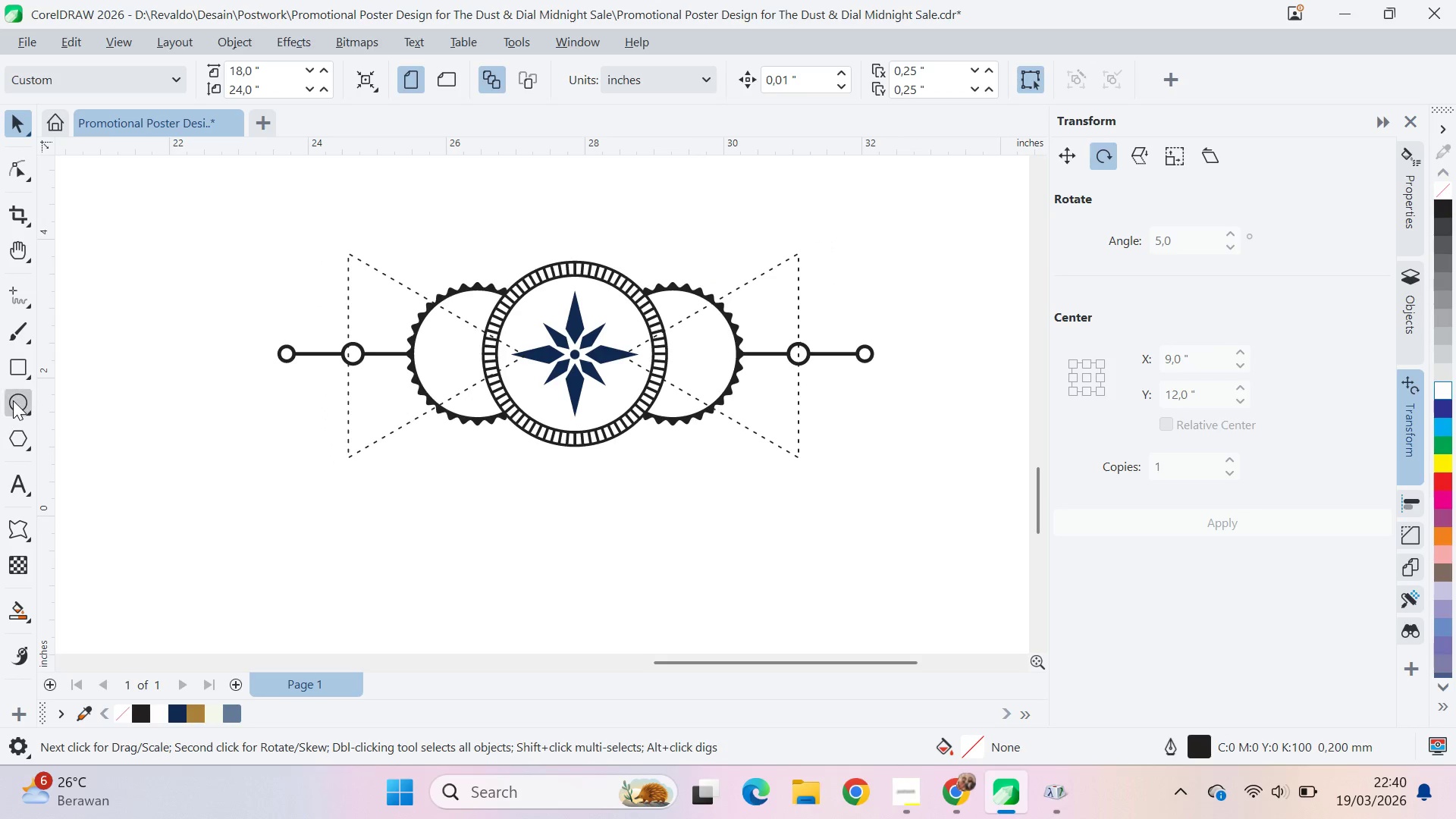 
hold_key(key=ControlLeft, duration=0.56)
 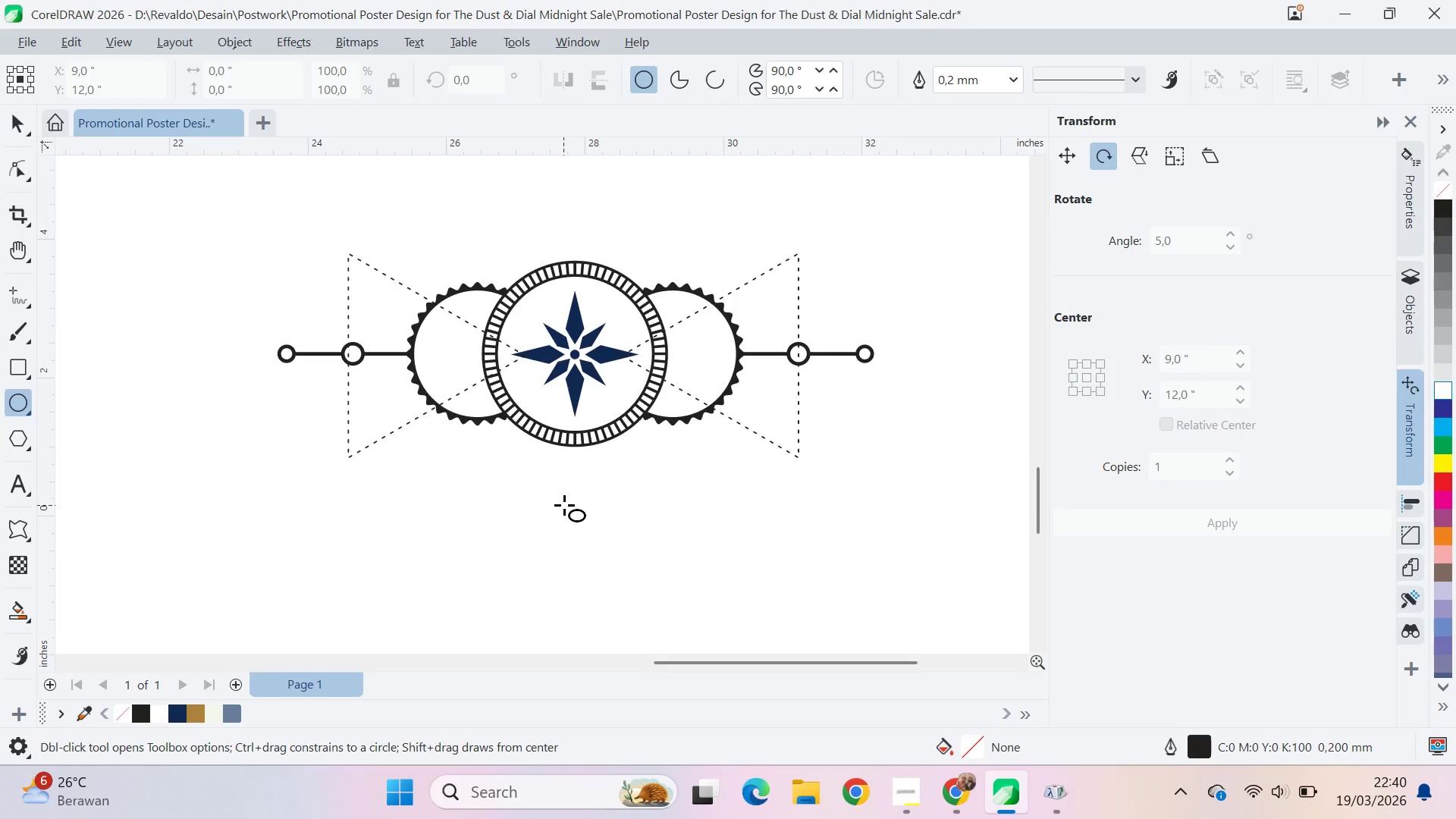 
key(Alt+AltLeft)
 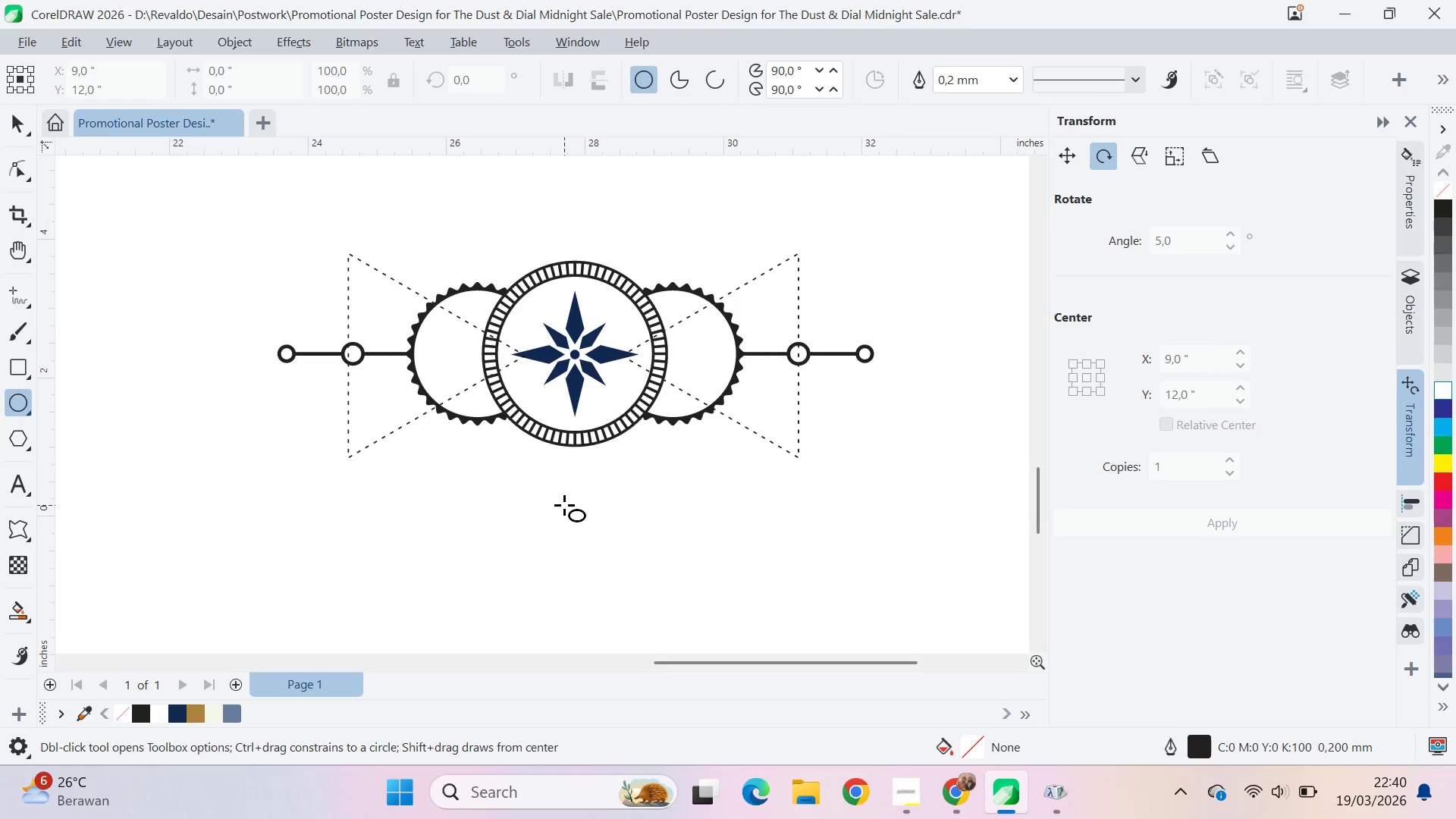 
key(Alt+Tab)
 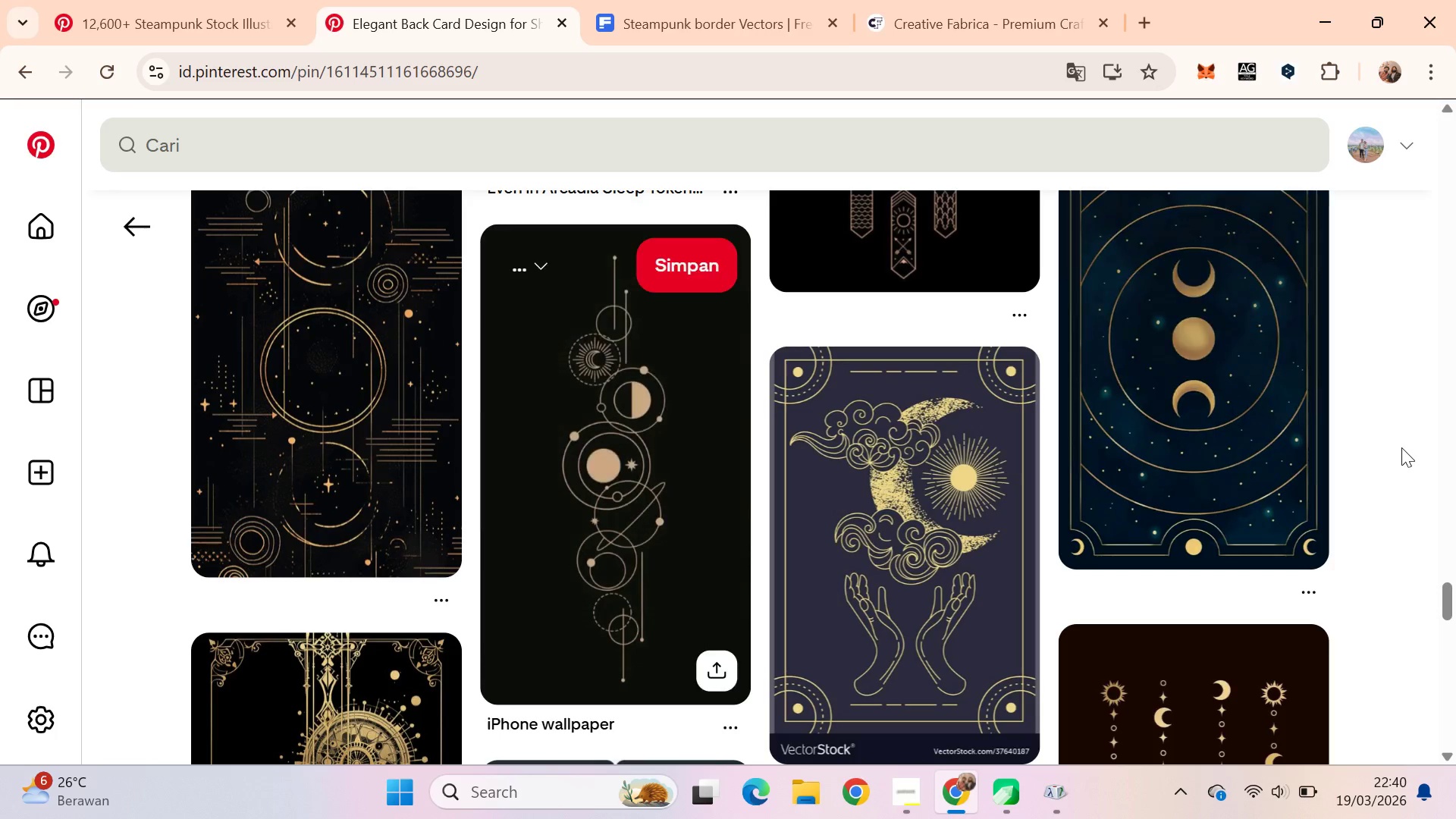 
key(Alt+AltLeft)
 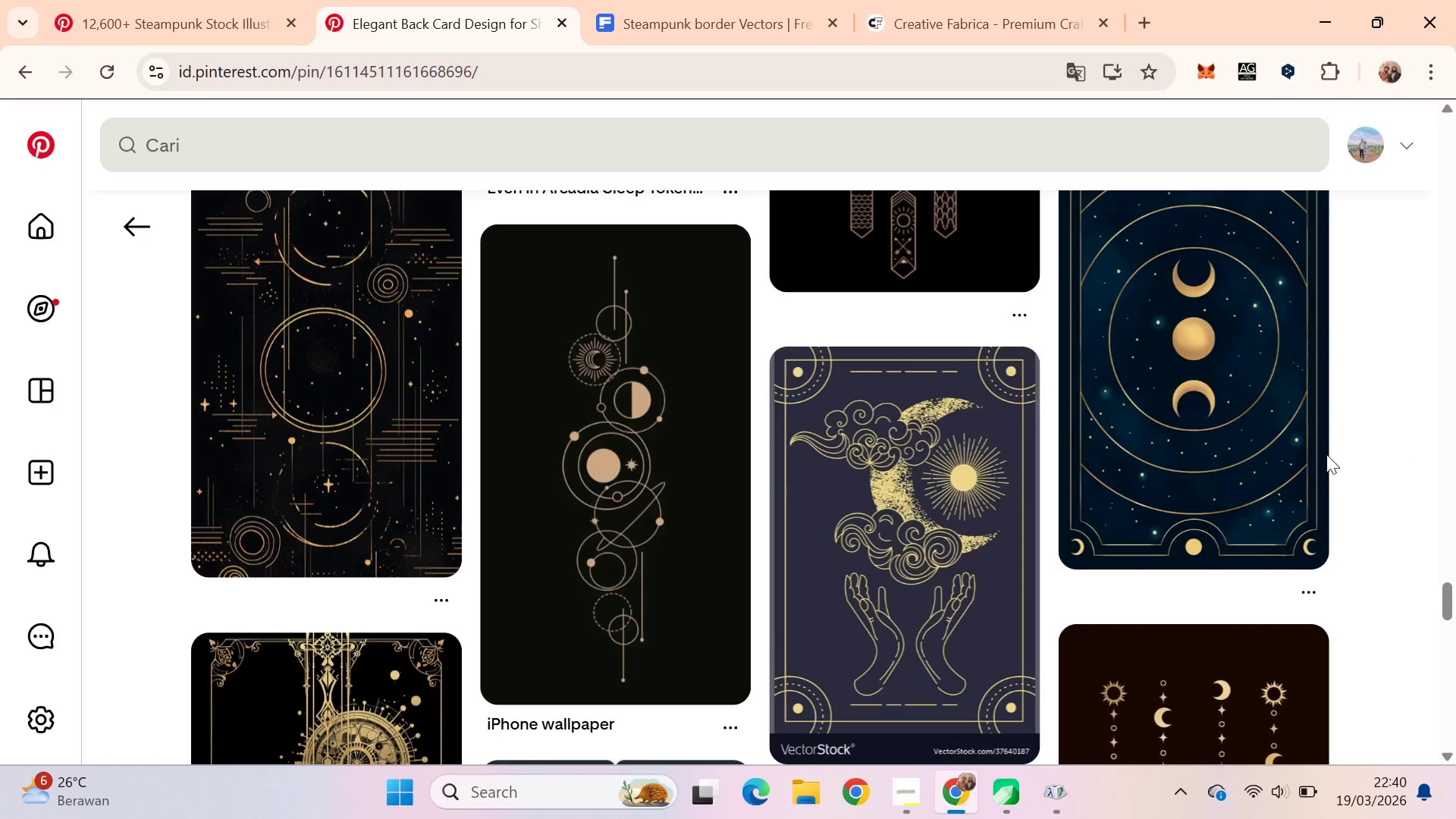 
key(Alt+Tab)
 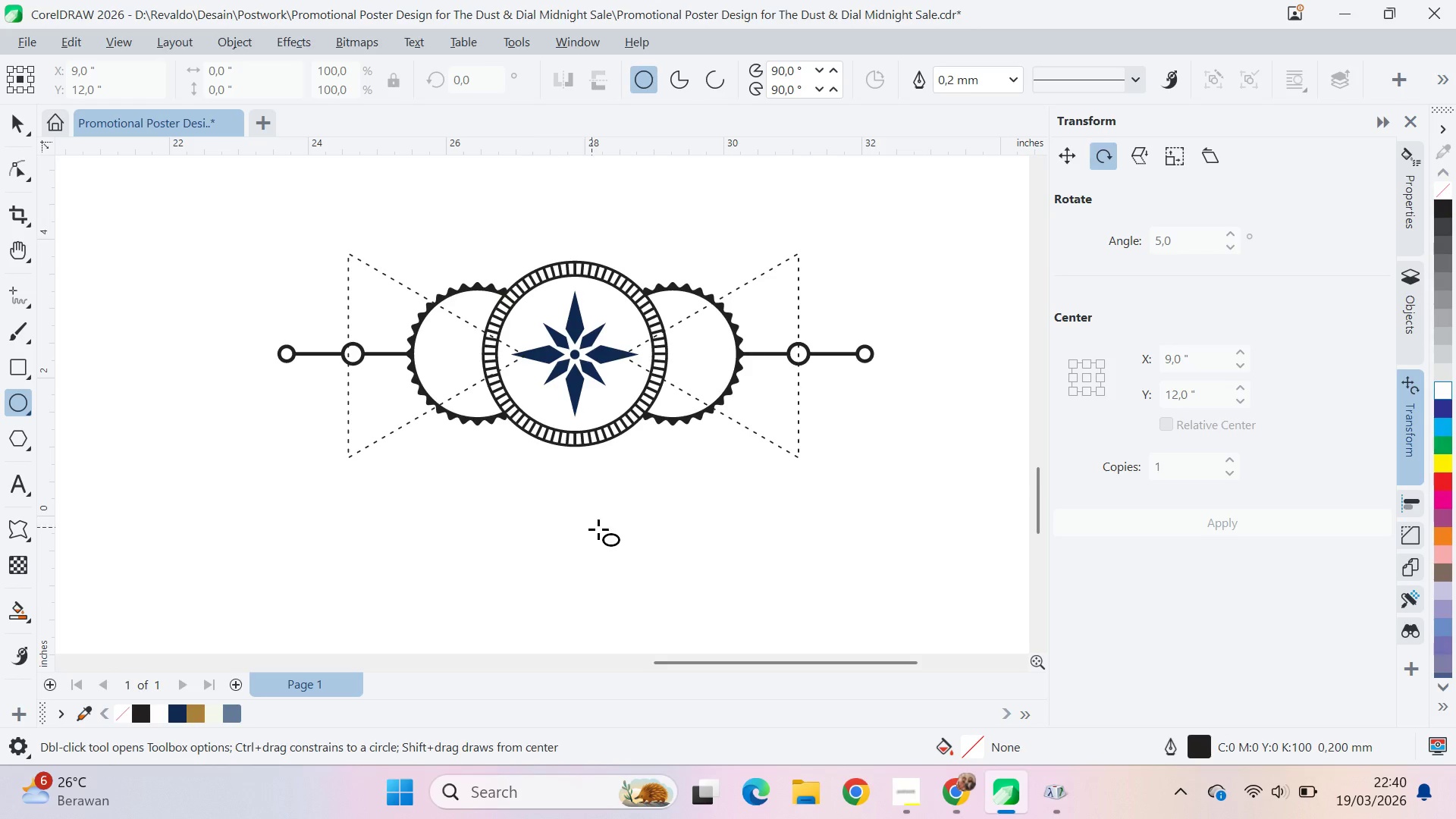 
hold_key(key=ControlLeft, duration=0.7)
left_click_drag(start_coordinate=[566, 495], to_coordinate=[667, 567])
 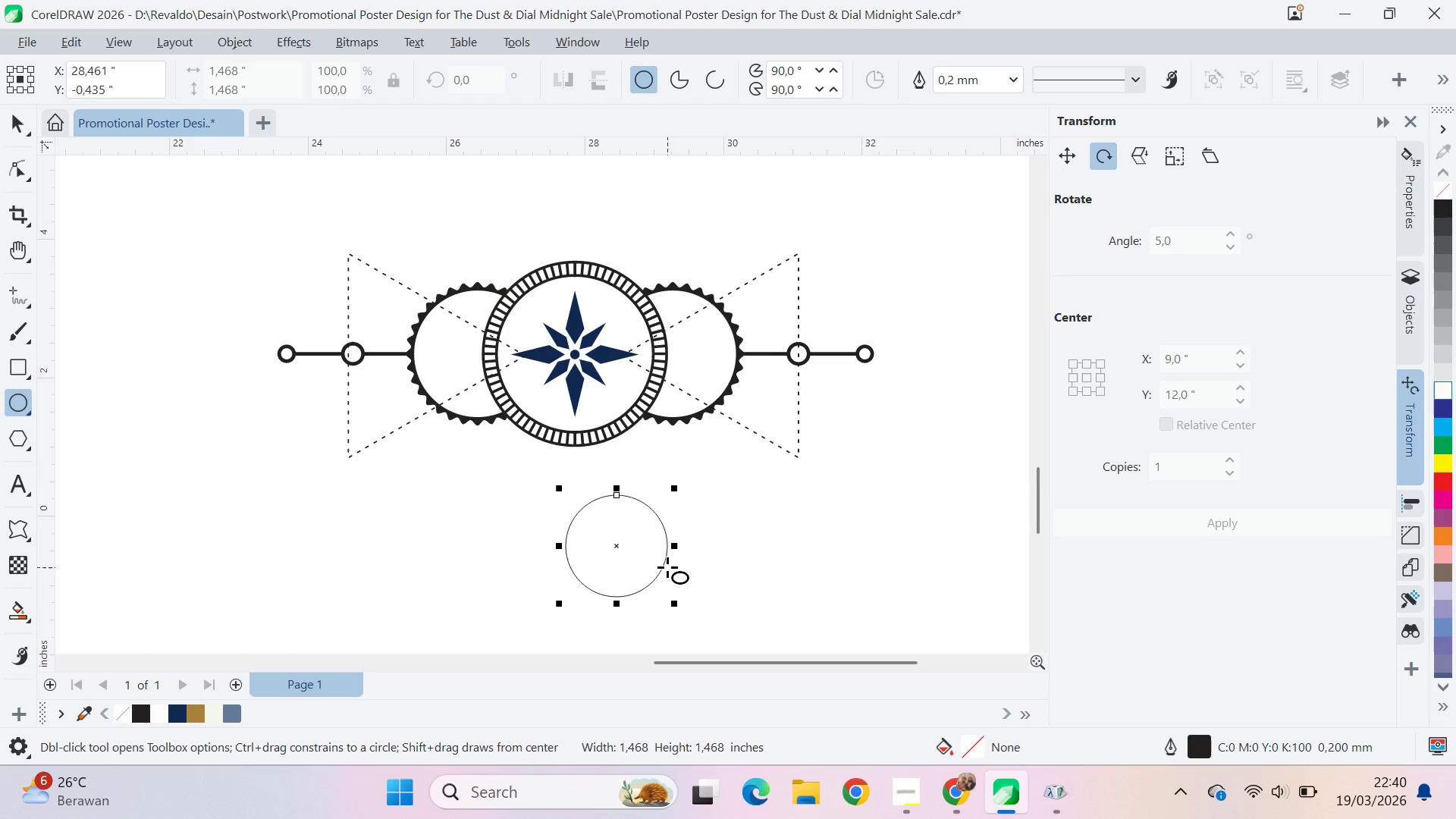 
key(V)
 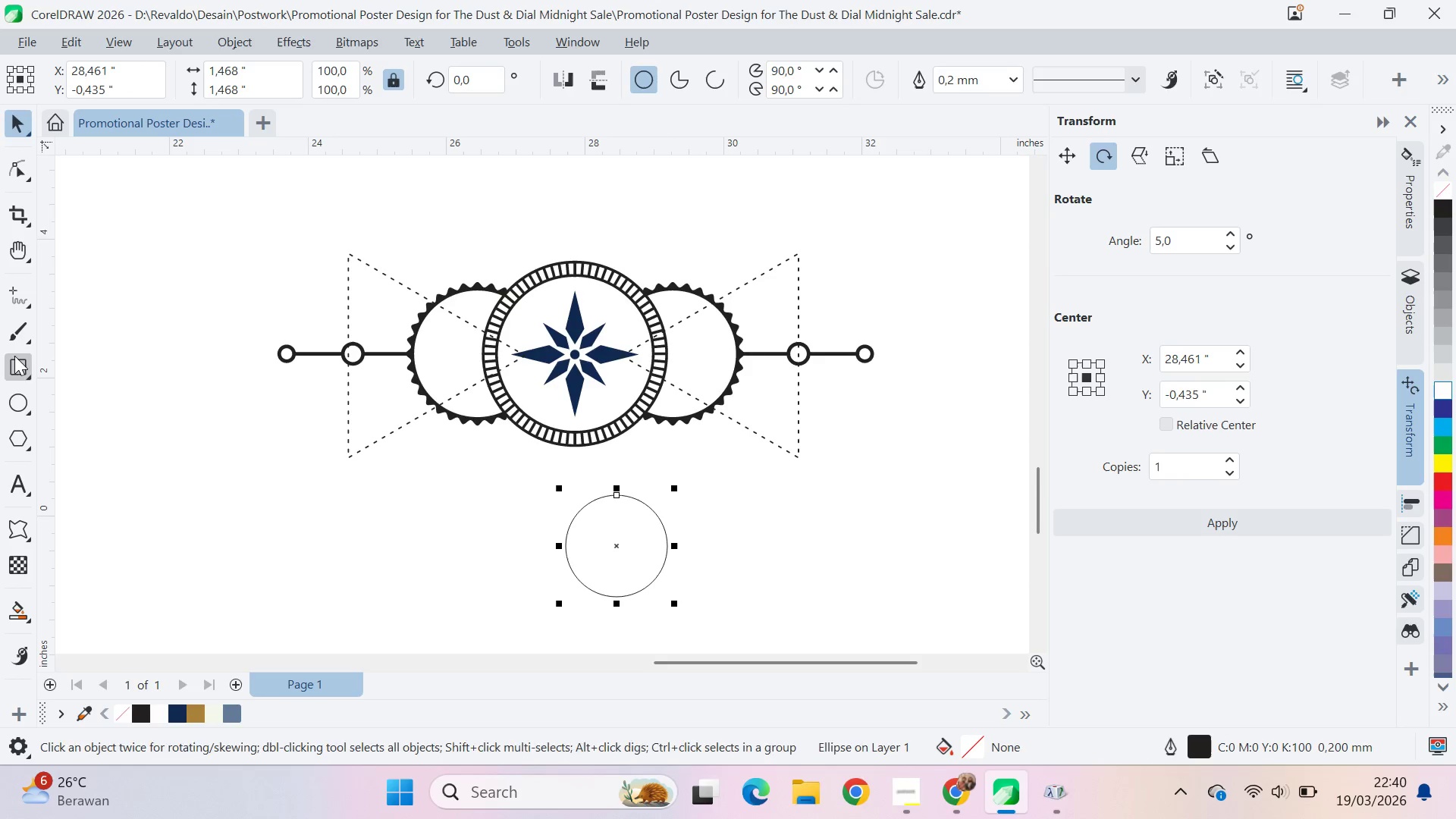 
left_click_drag(start_coordinate=[537, 544], to_coordinate=[722, 614])
 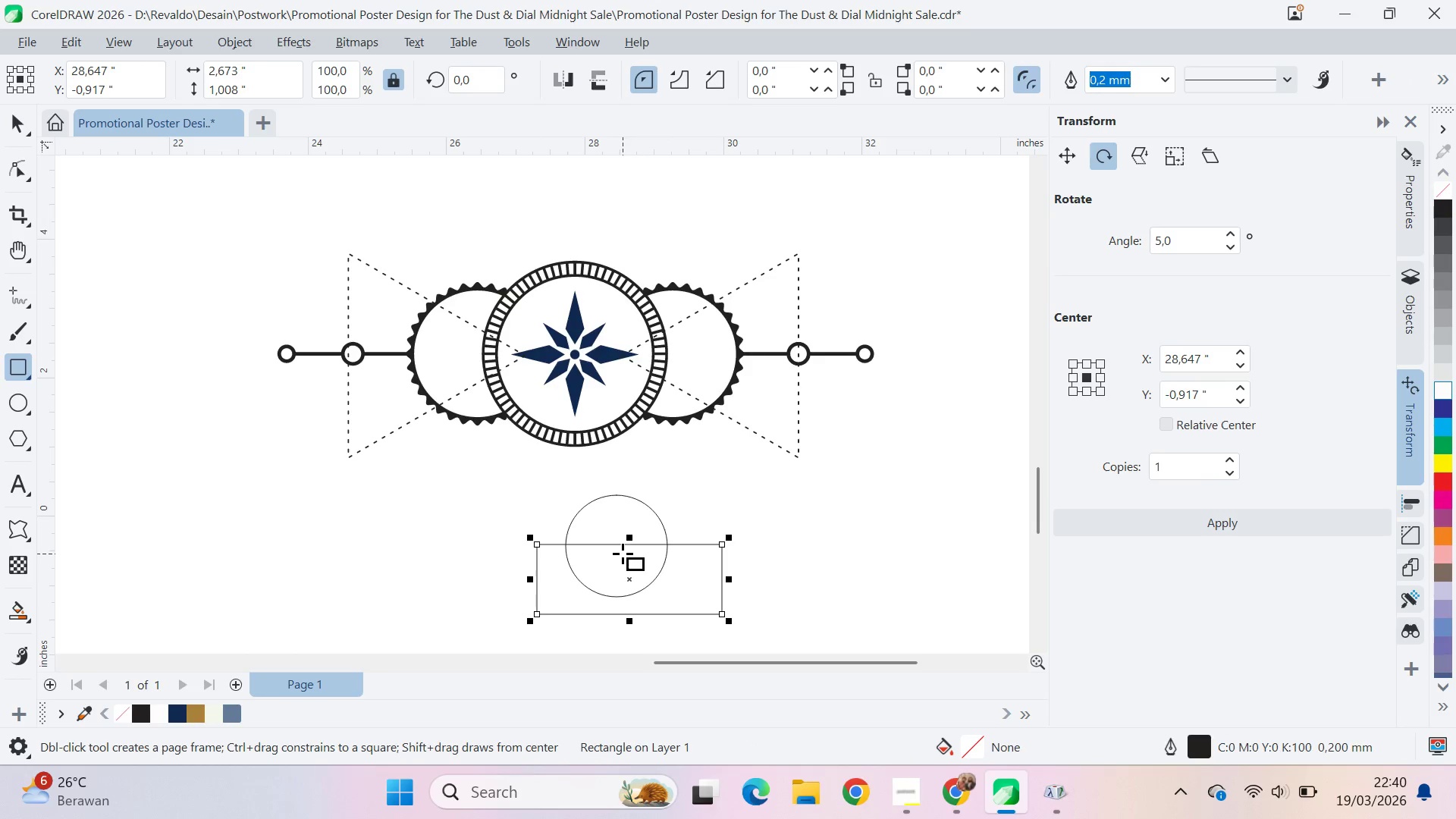 
right_click([722, 614])
 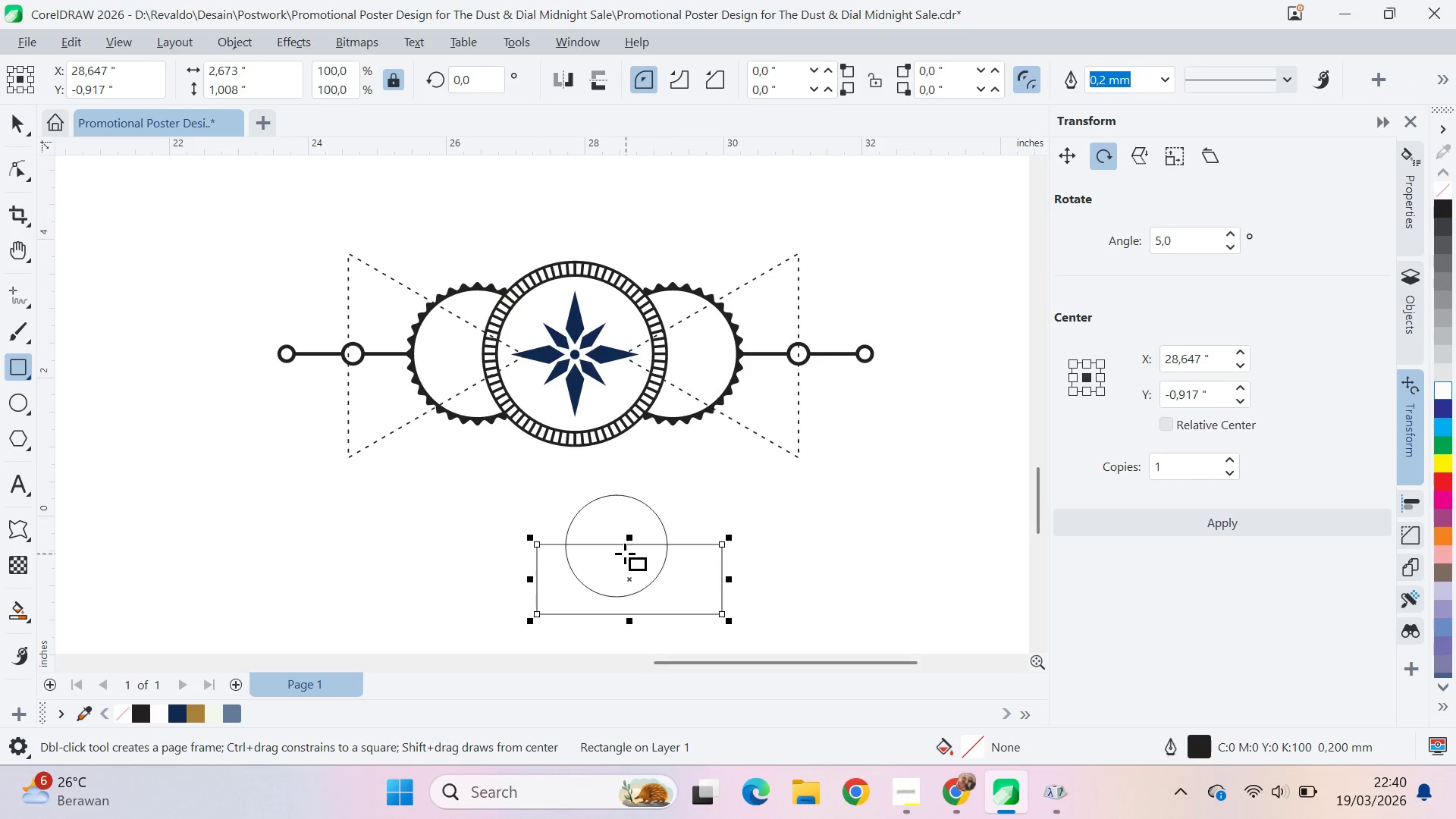 
left_click([722, 614])
 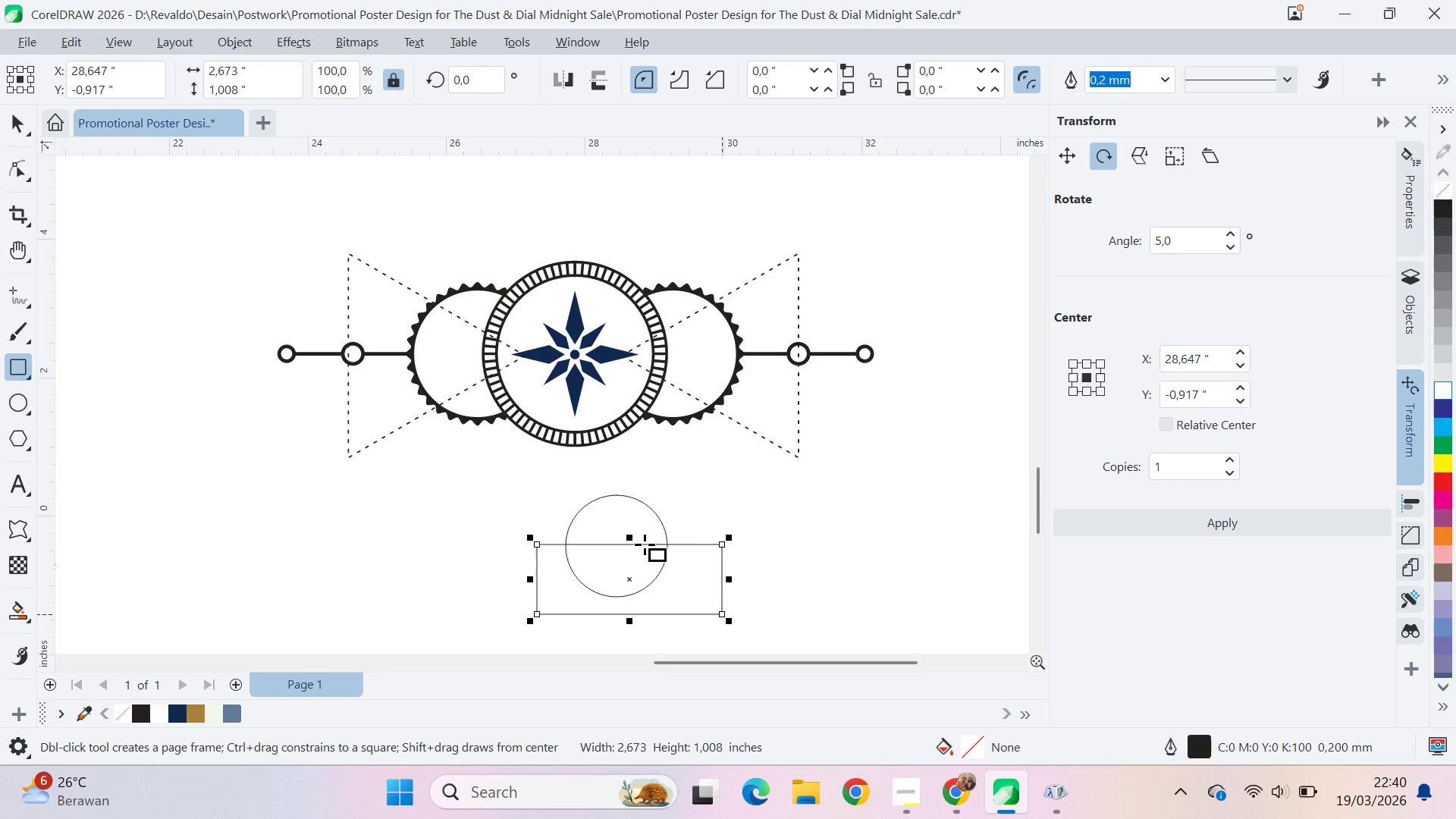 
key(Shift+ShiftLeft)
 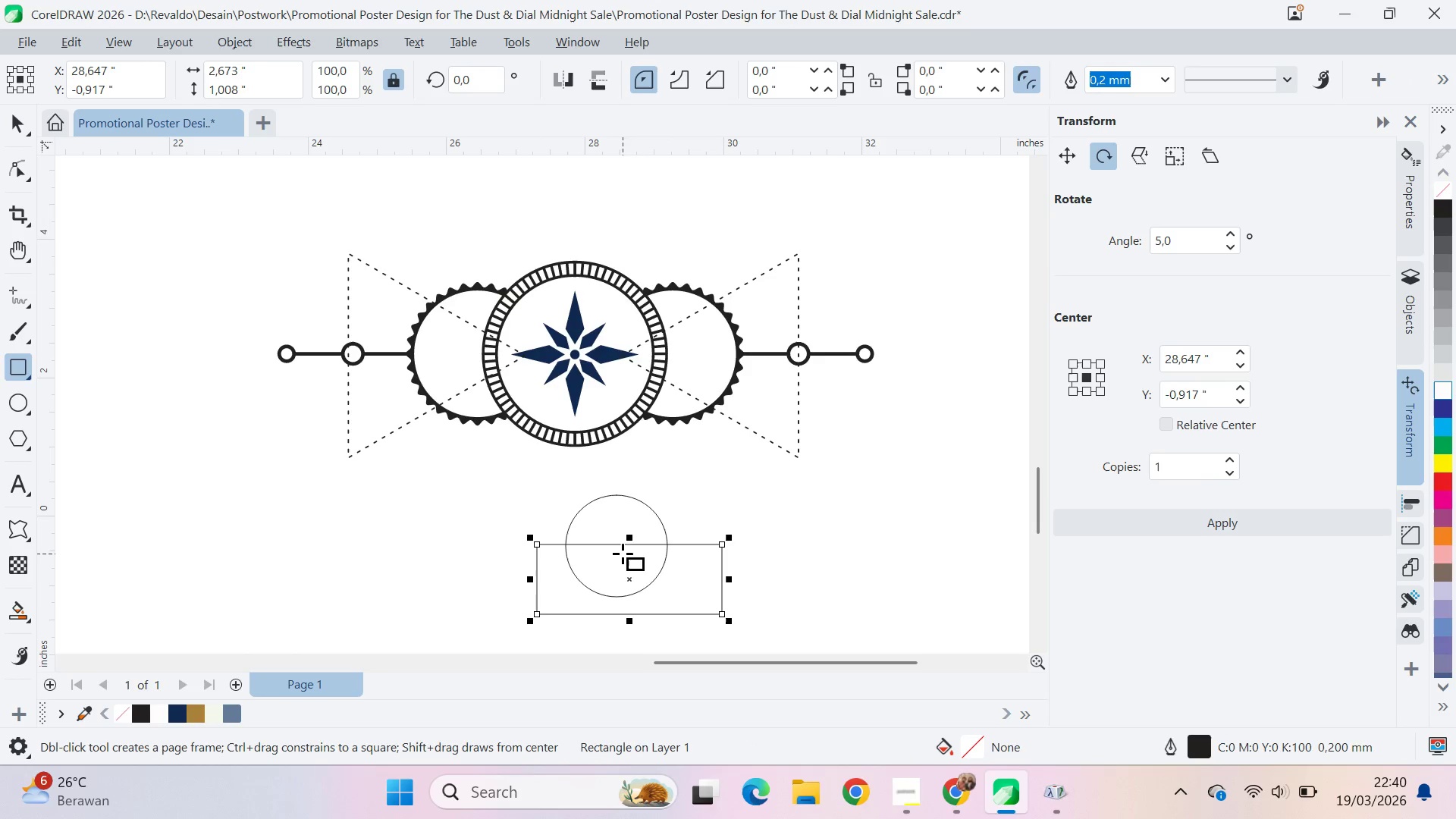 
key(V)
 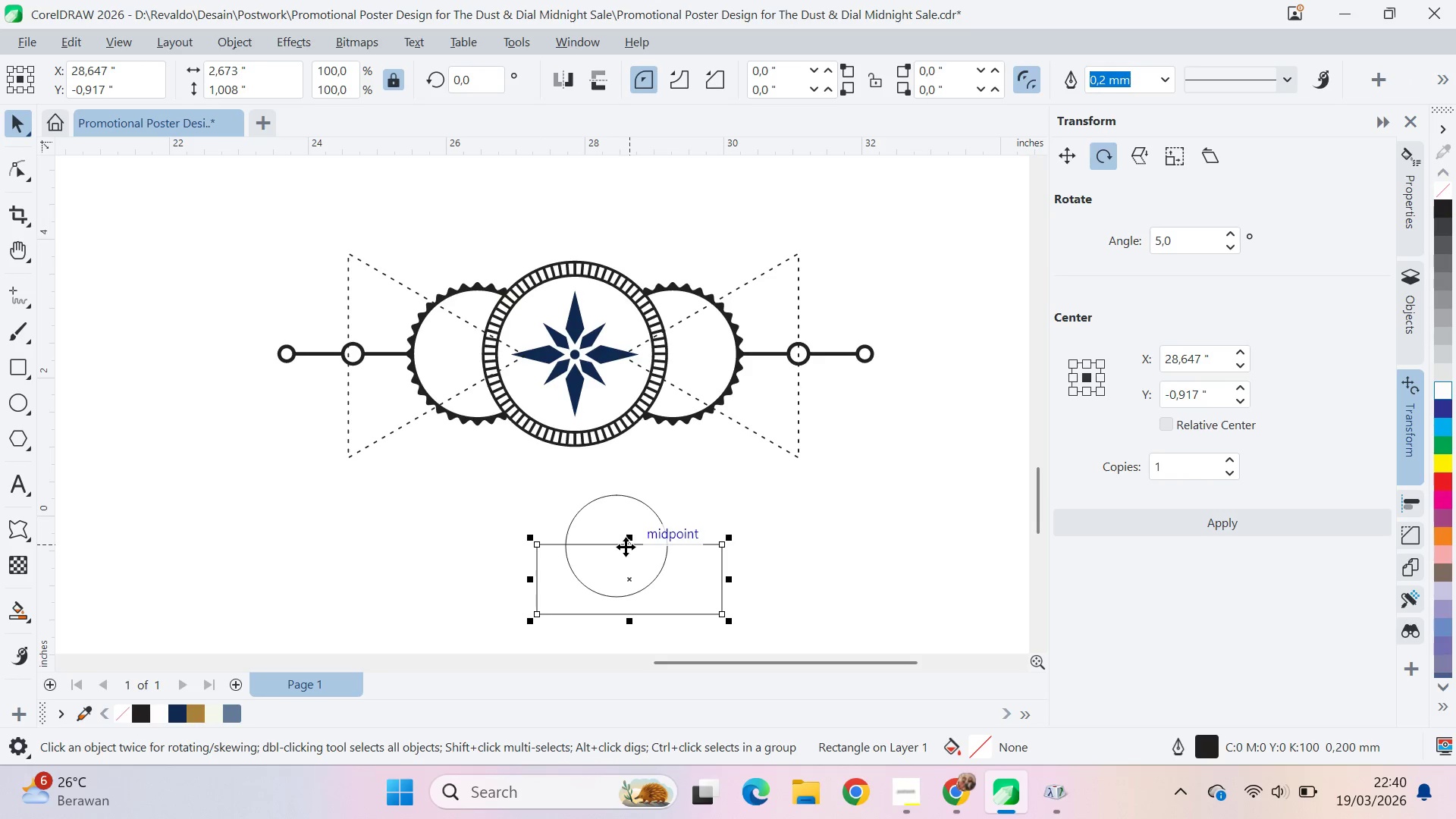 
left_click_drag(start_coordinate=[624, 547], to_coordinate=[617, 553])
 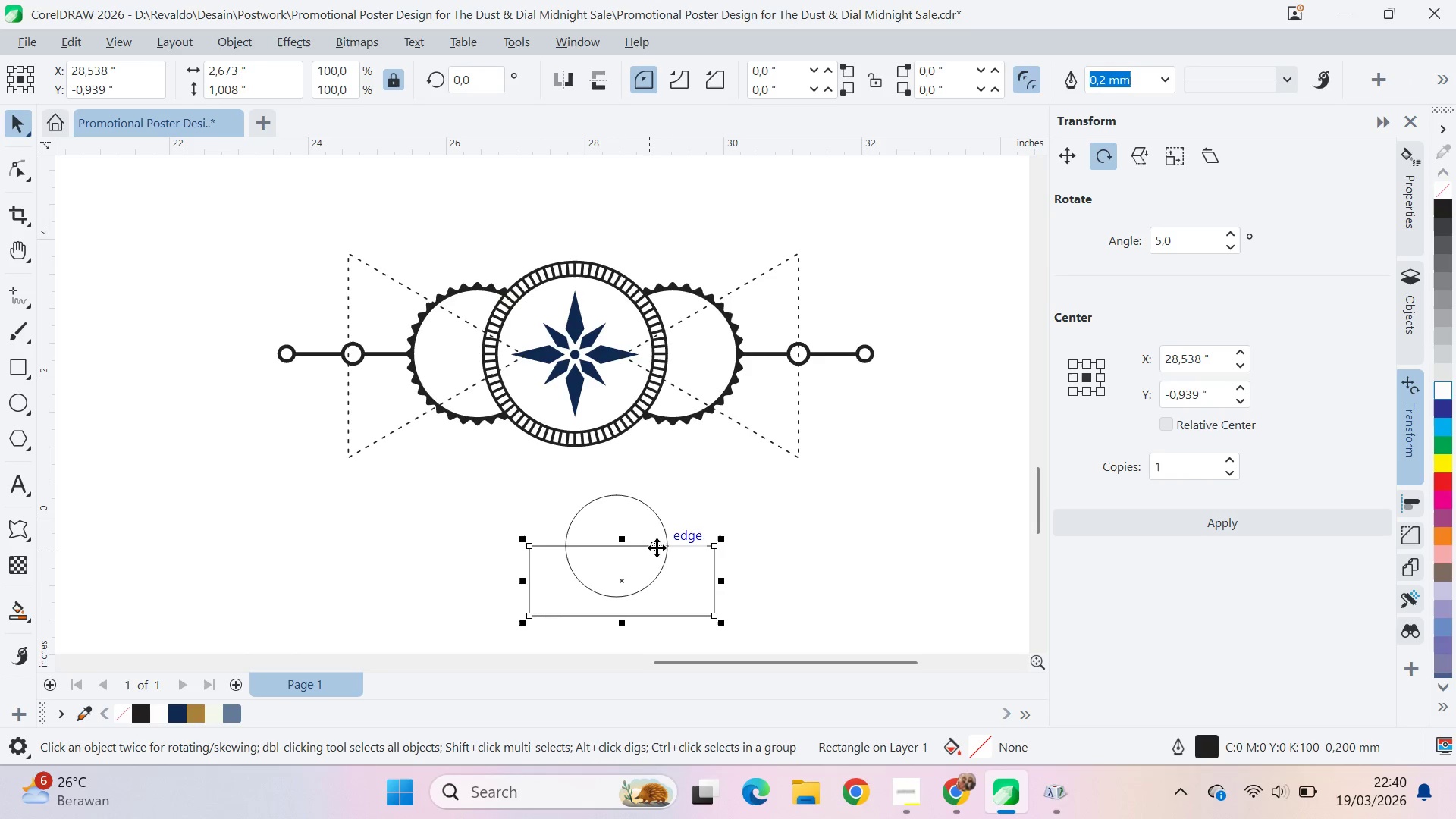 
hold_key(key=ShiftLeft, duration=0.88)
left_click([648, 525])
 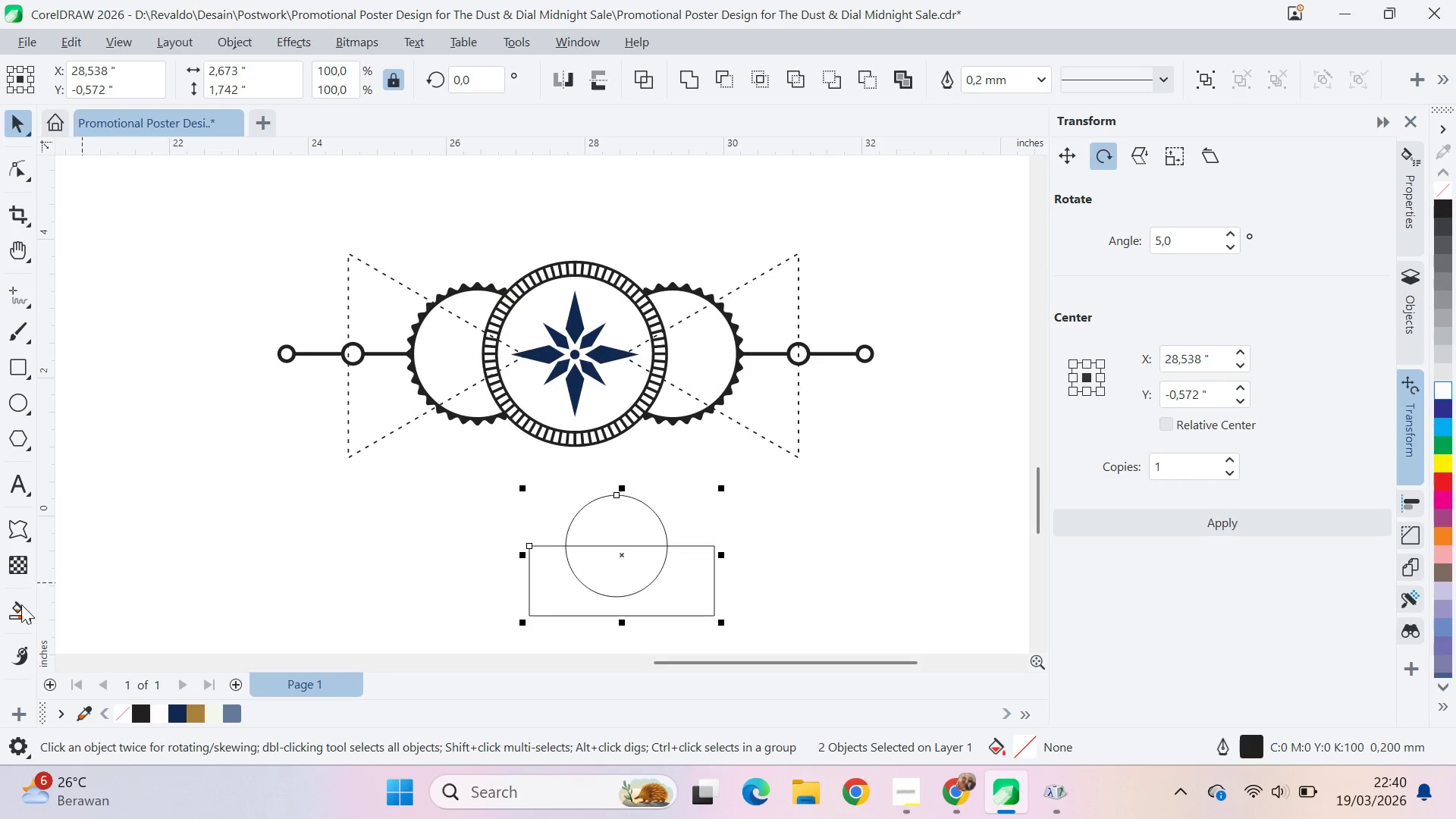 
left_click([22, 608])
 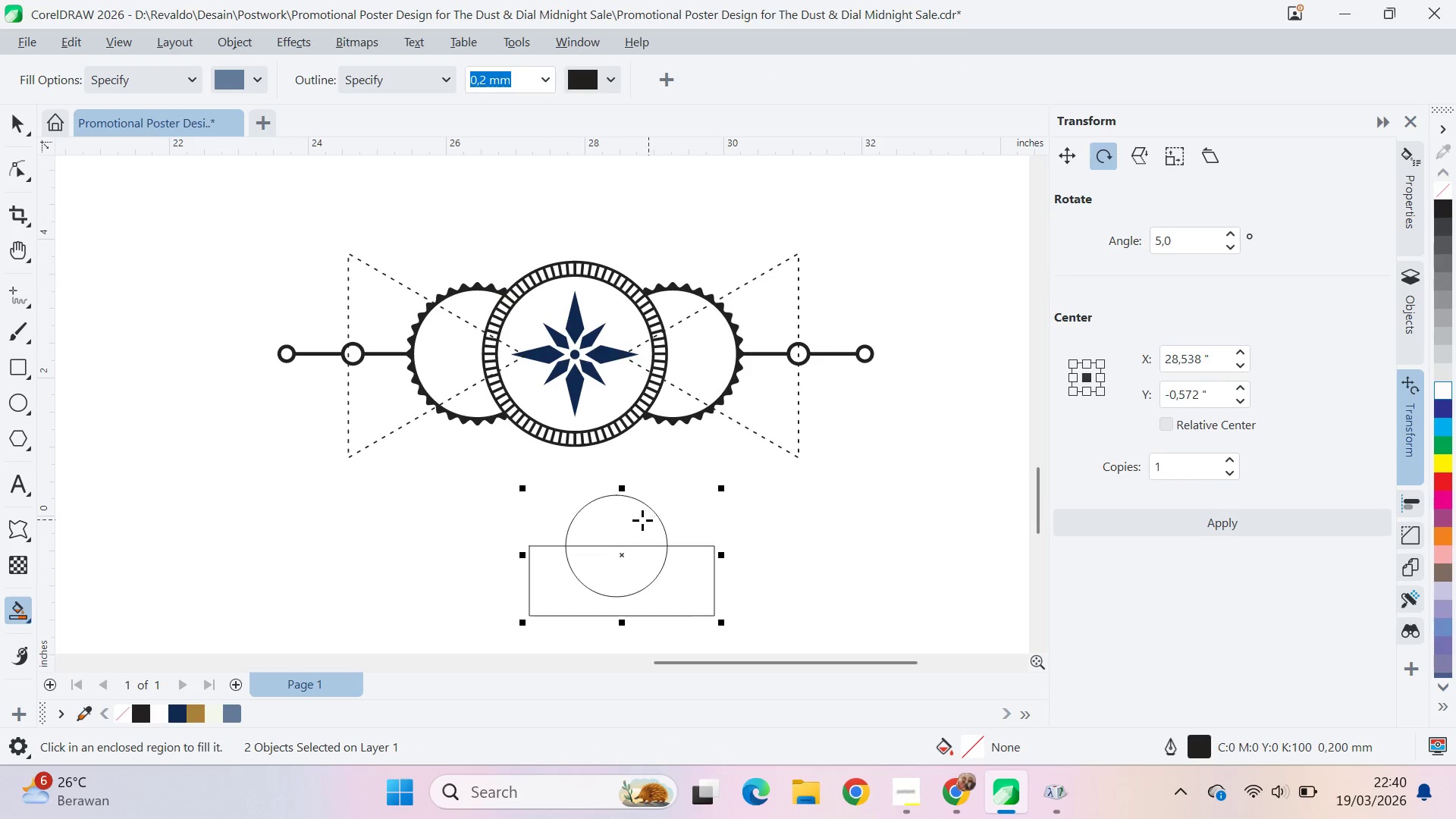 
key(V)
 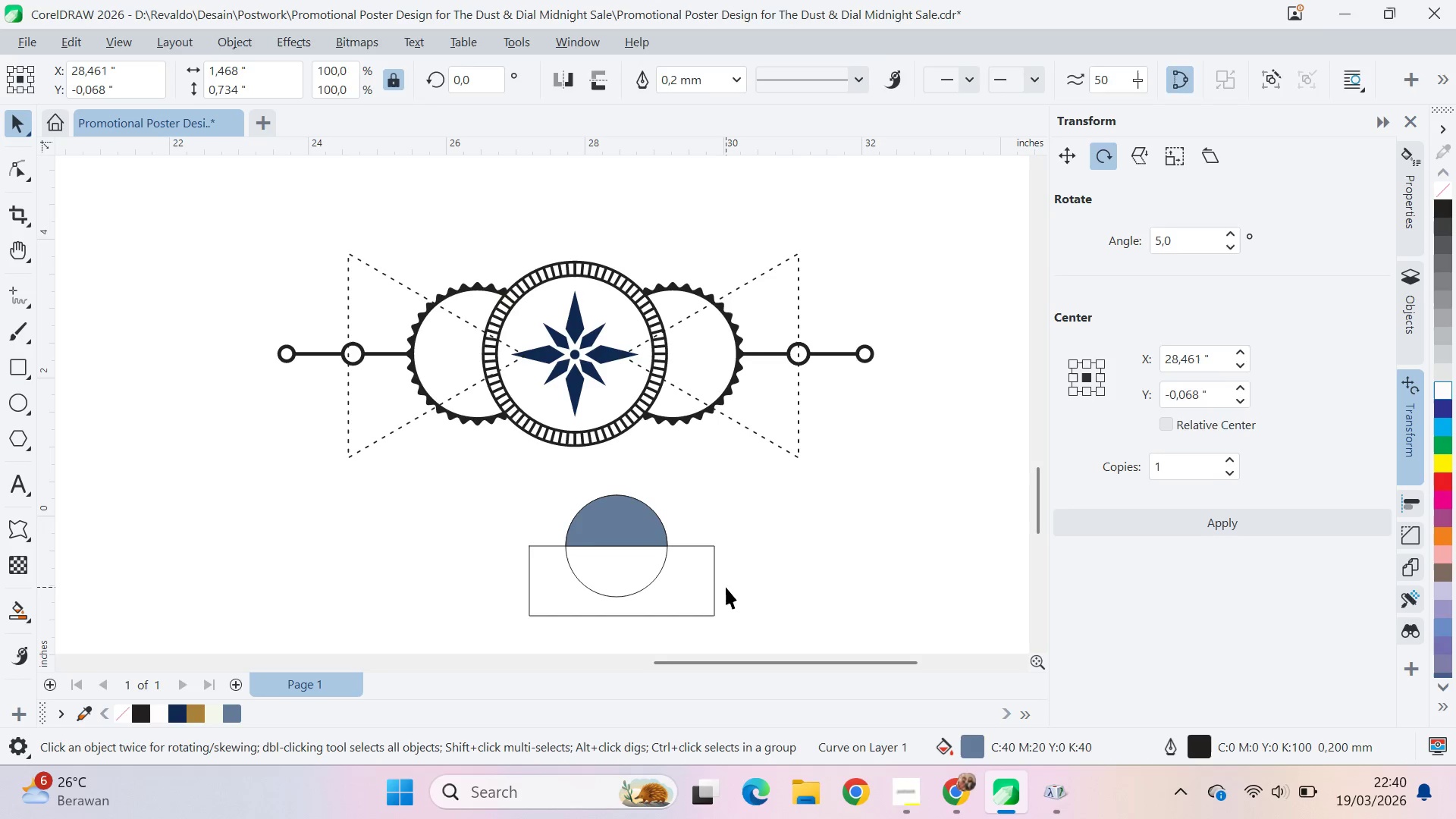 
double_click([705, 579])
 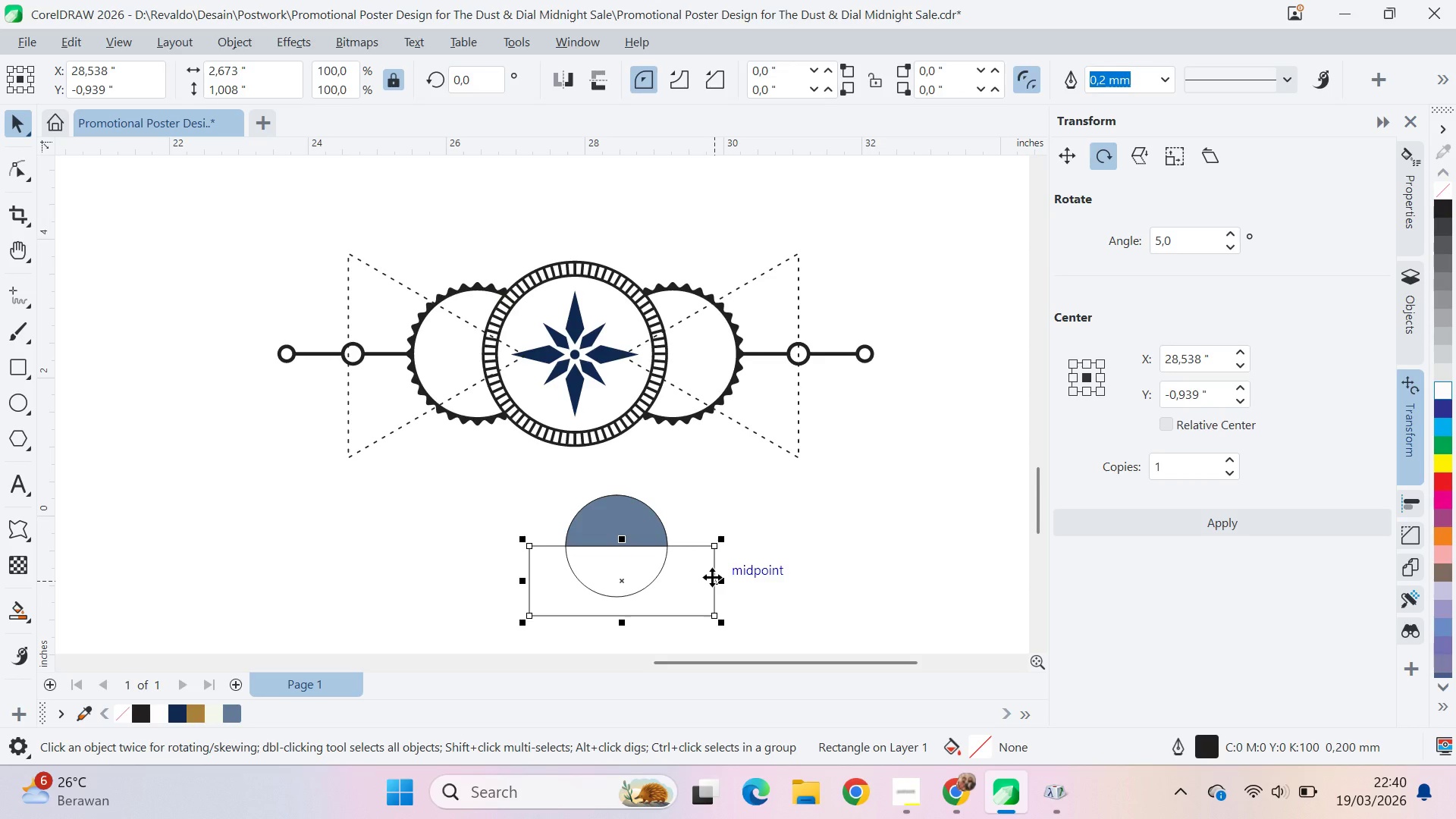 
key(Delete)
 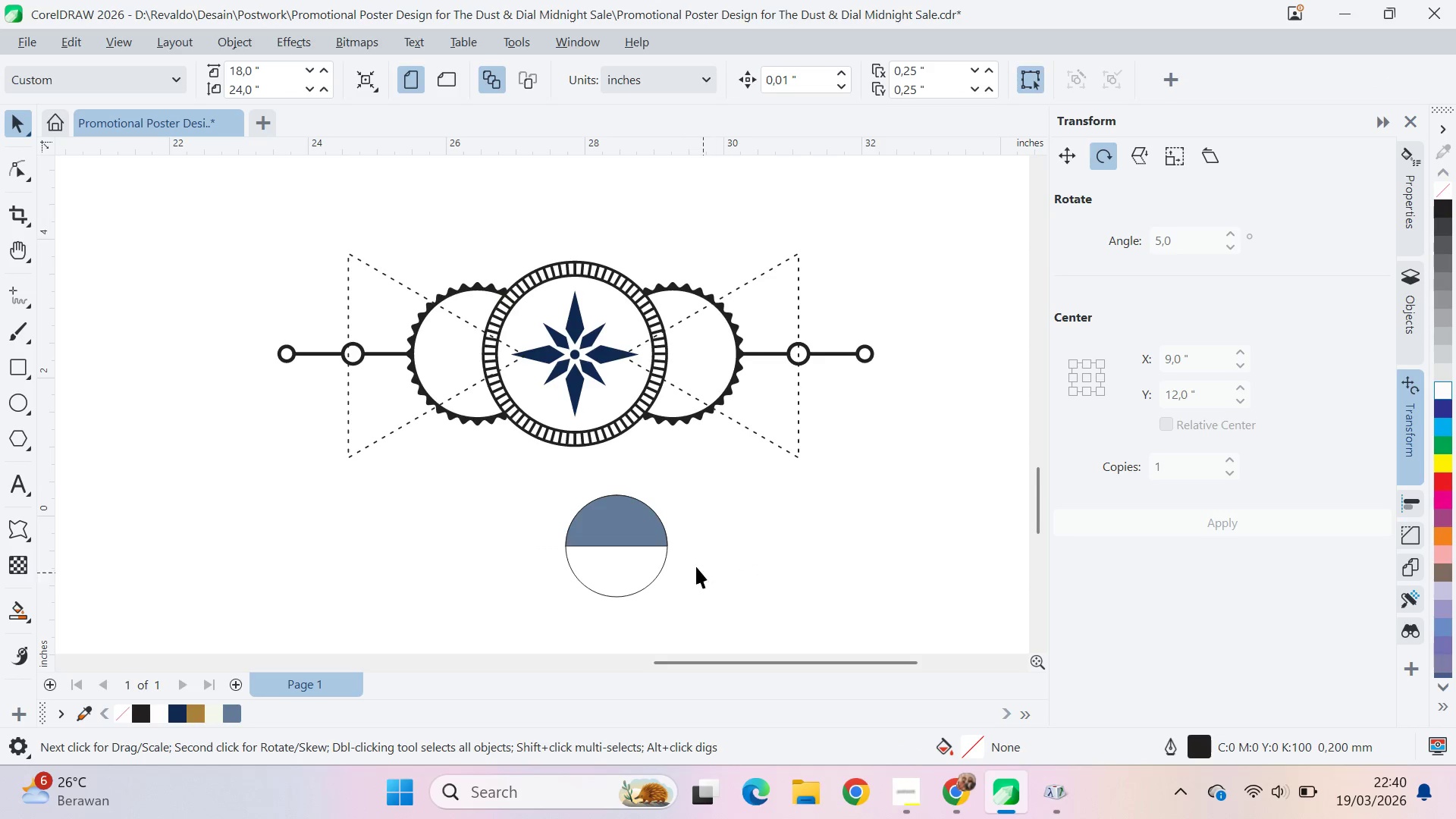 
left_click_drag(start_coordinate=[701, 480], to_coordinate=[514, 629])
 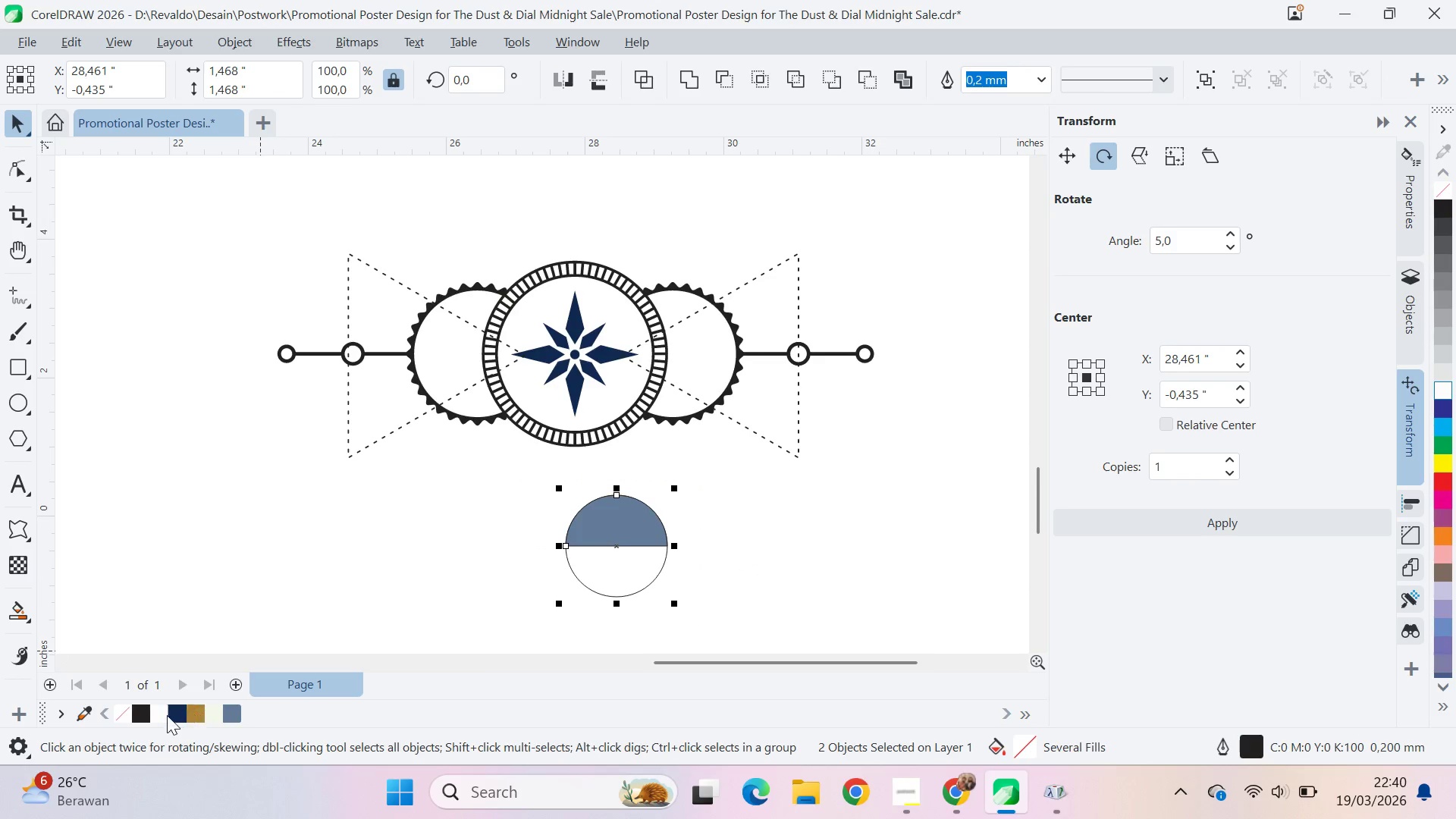 
left_click_drag(start_coordinate=[814, 536], to_coordinate=[792, 530])
 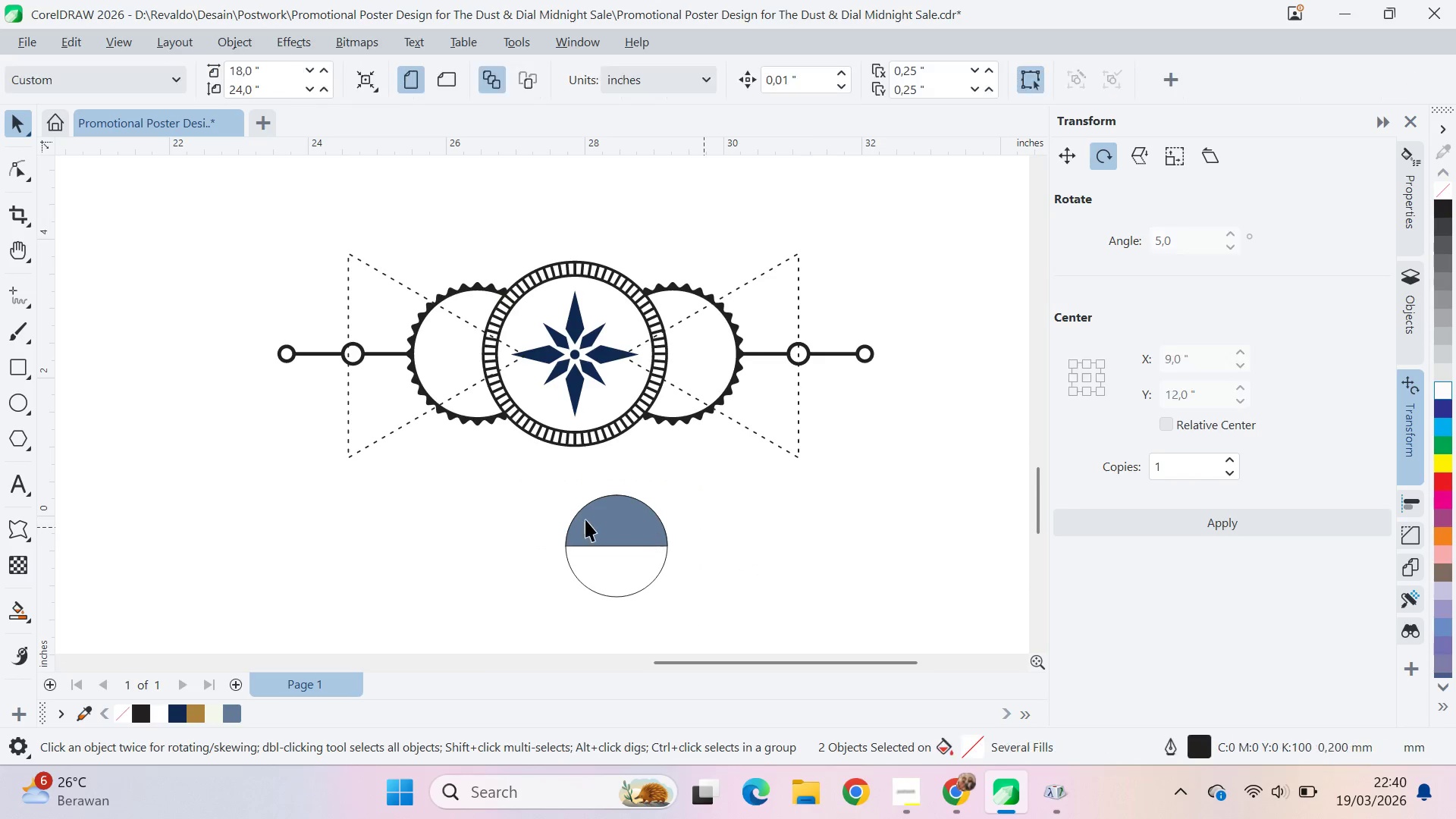 
double_click([585, 519])
 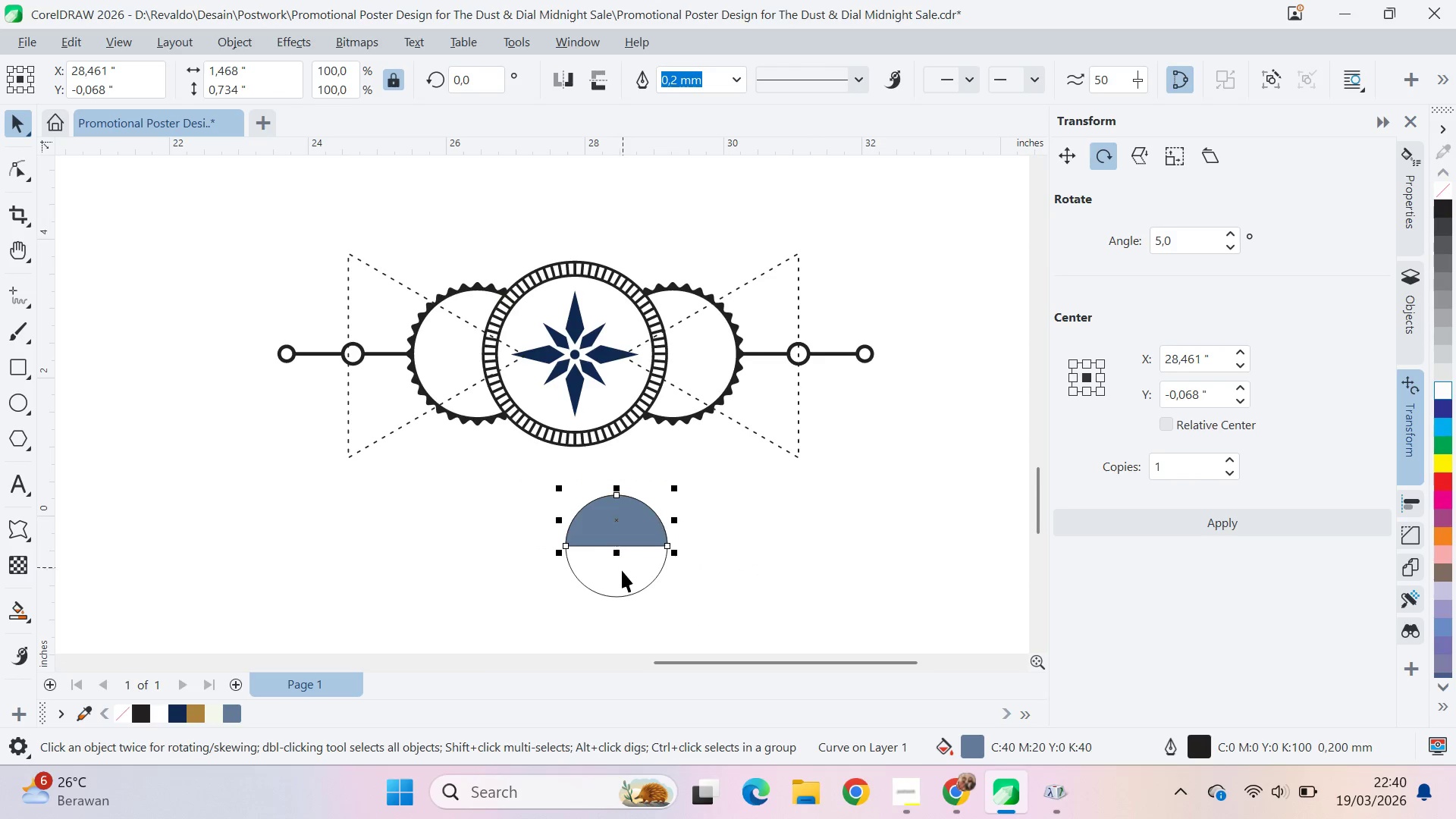 
hold_key(key=ShiftLeft, duration=0.45)
 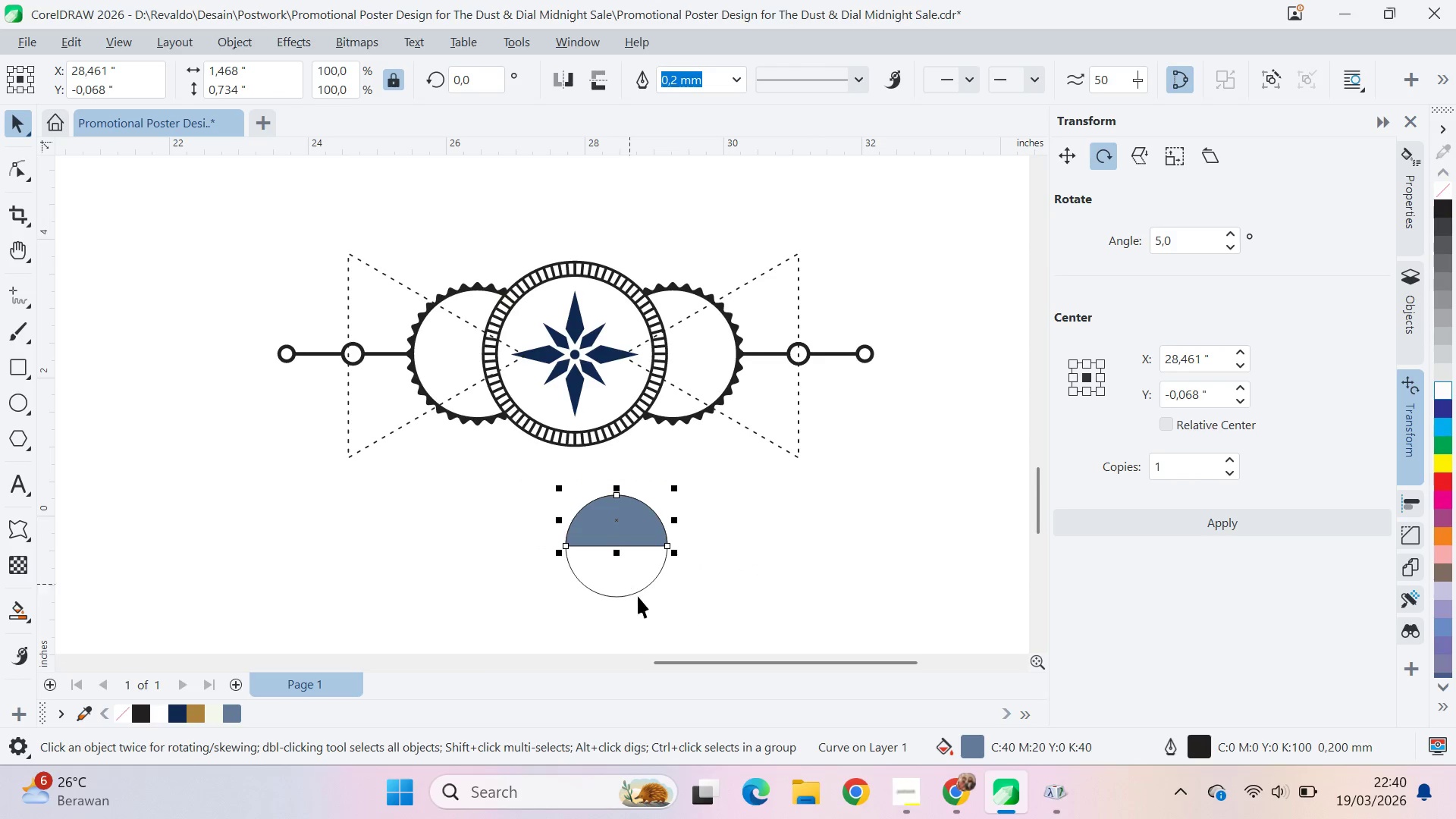 
left_click([658, 610])
 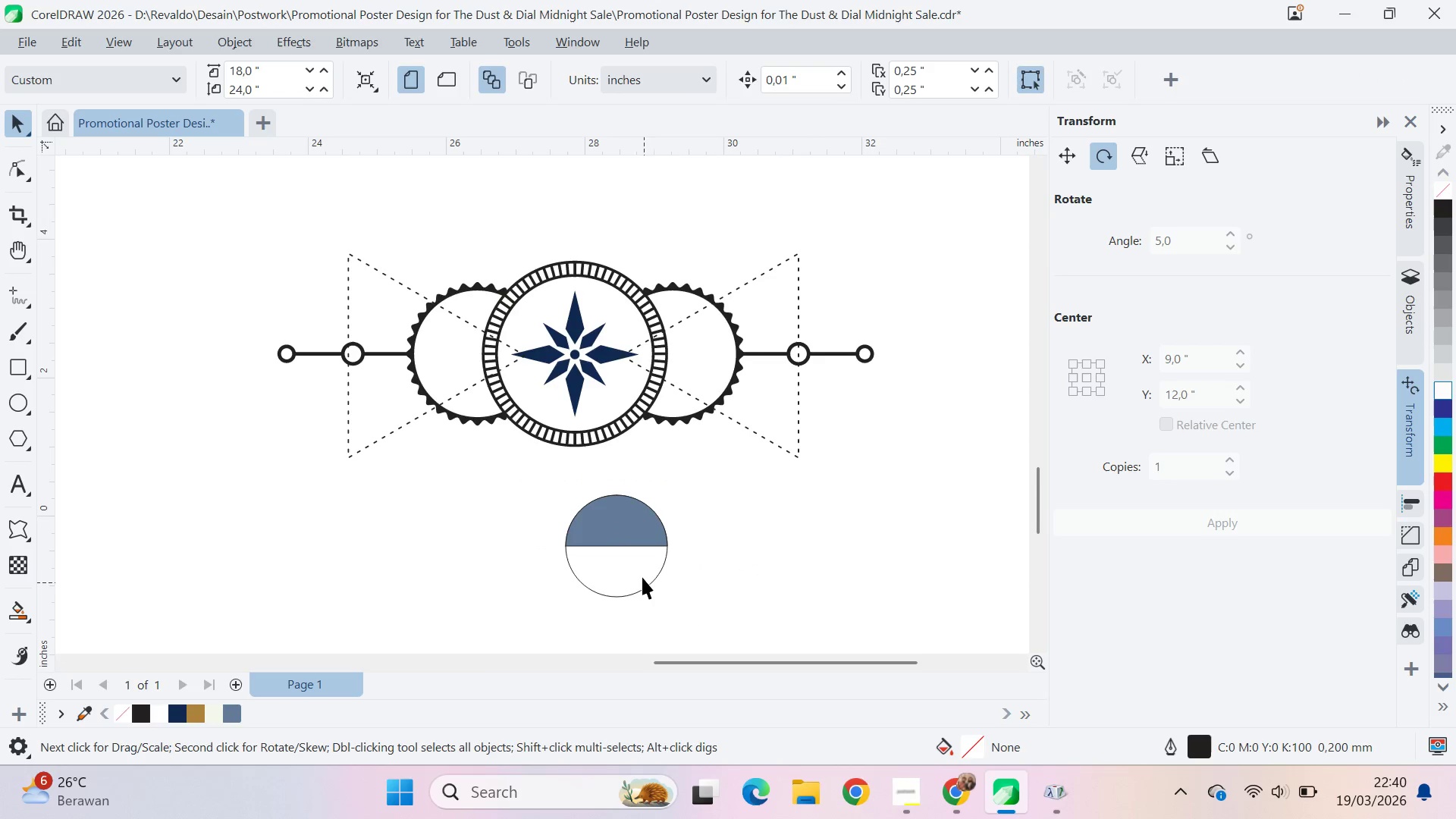 
hold_key(key=ShiftLeft, duration=0.33)
 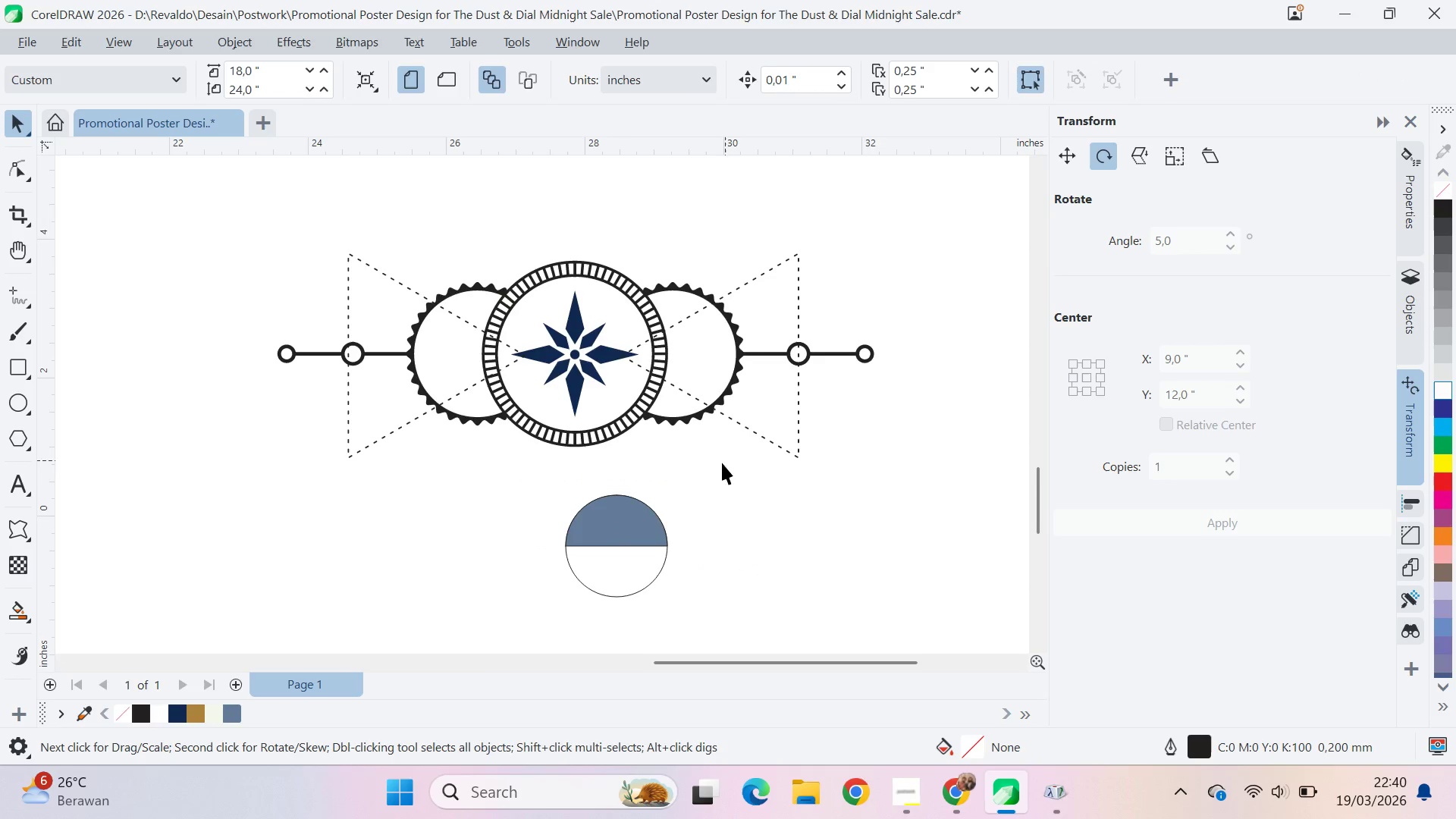 
left_click_drag(start_coordinate=[720, 464], to_coordinate=[487, 670])
 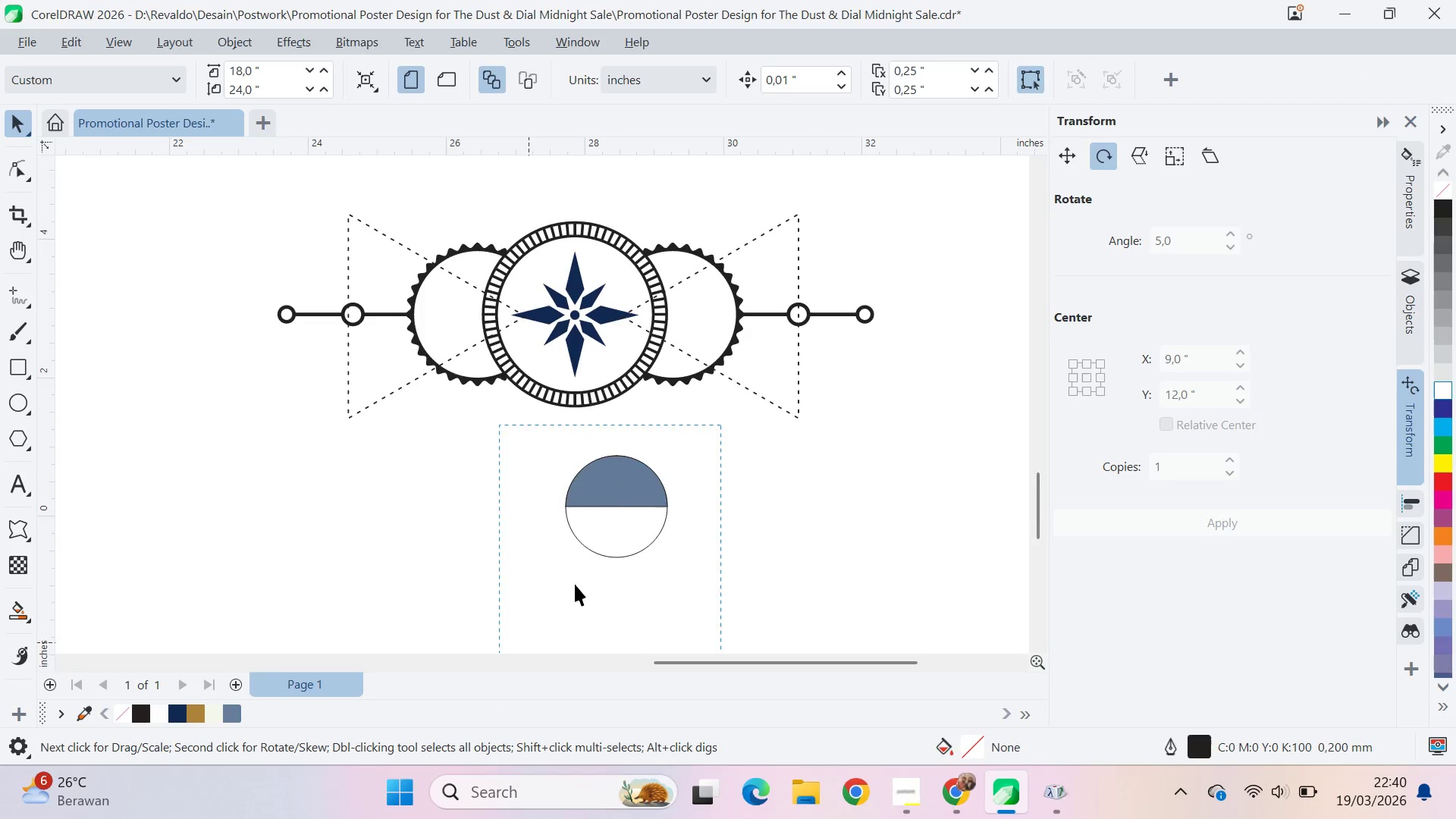 
key(Alt+AltLeft)
 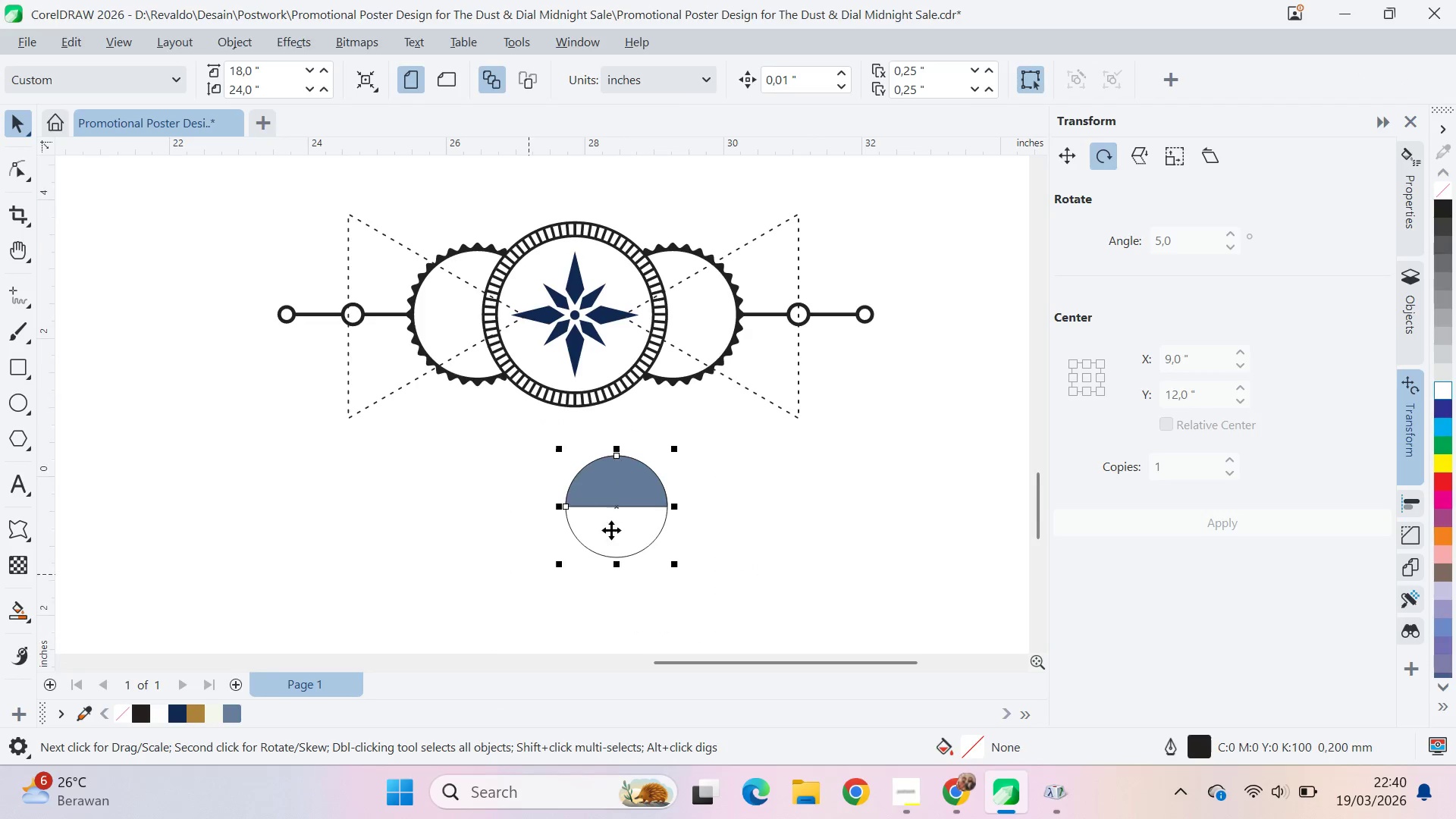 
key(Alt+Tab)
 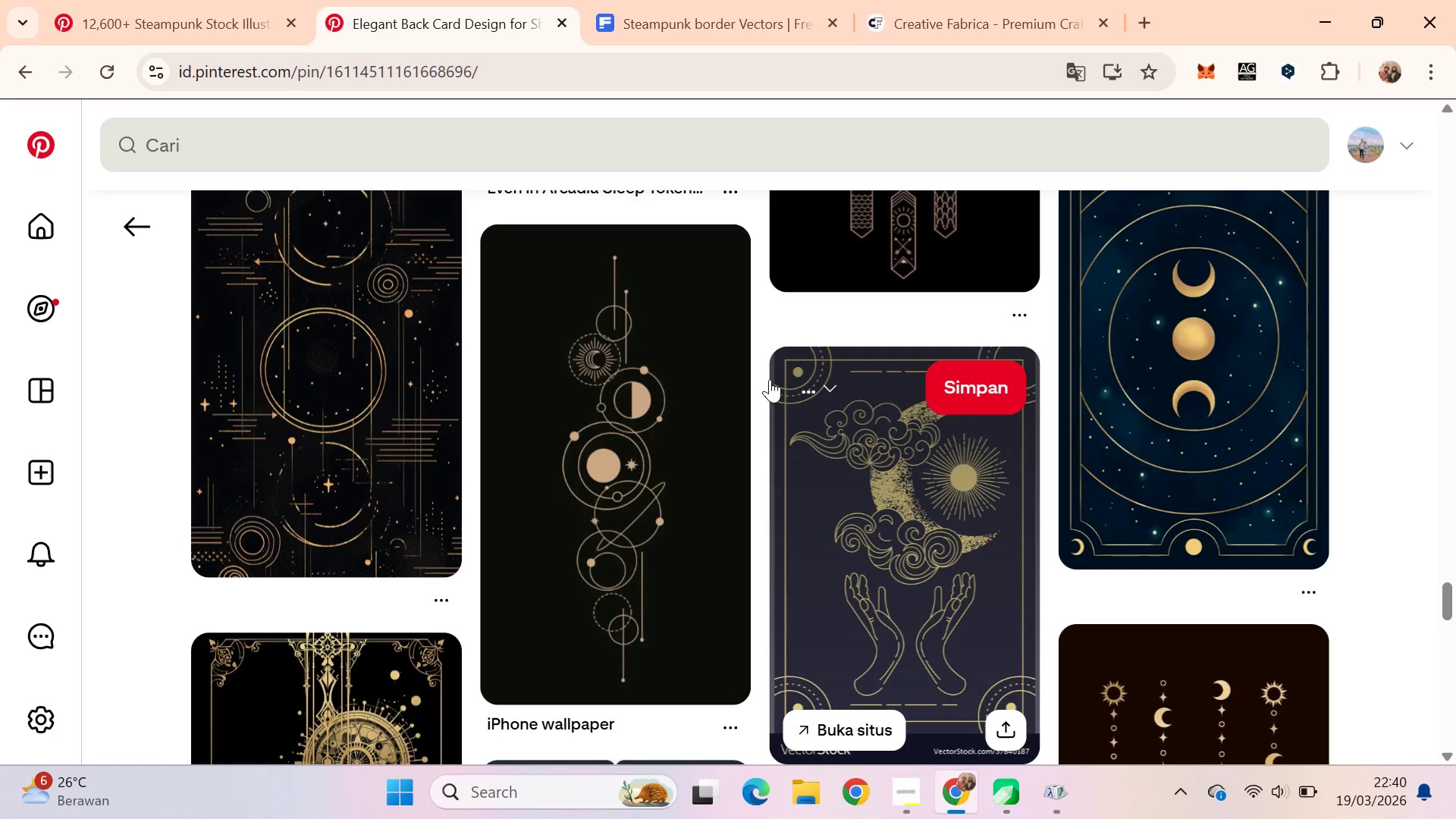 
key(Alt+AltLeft)
 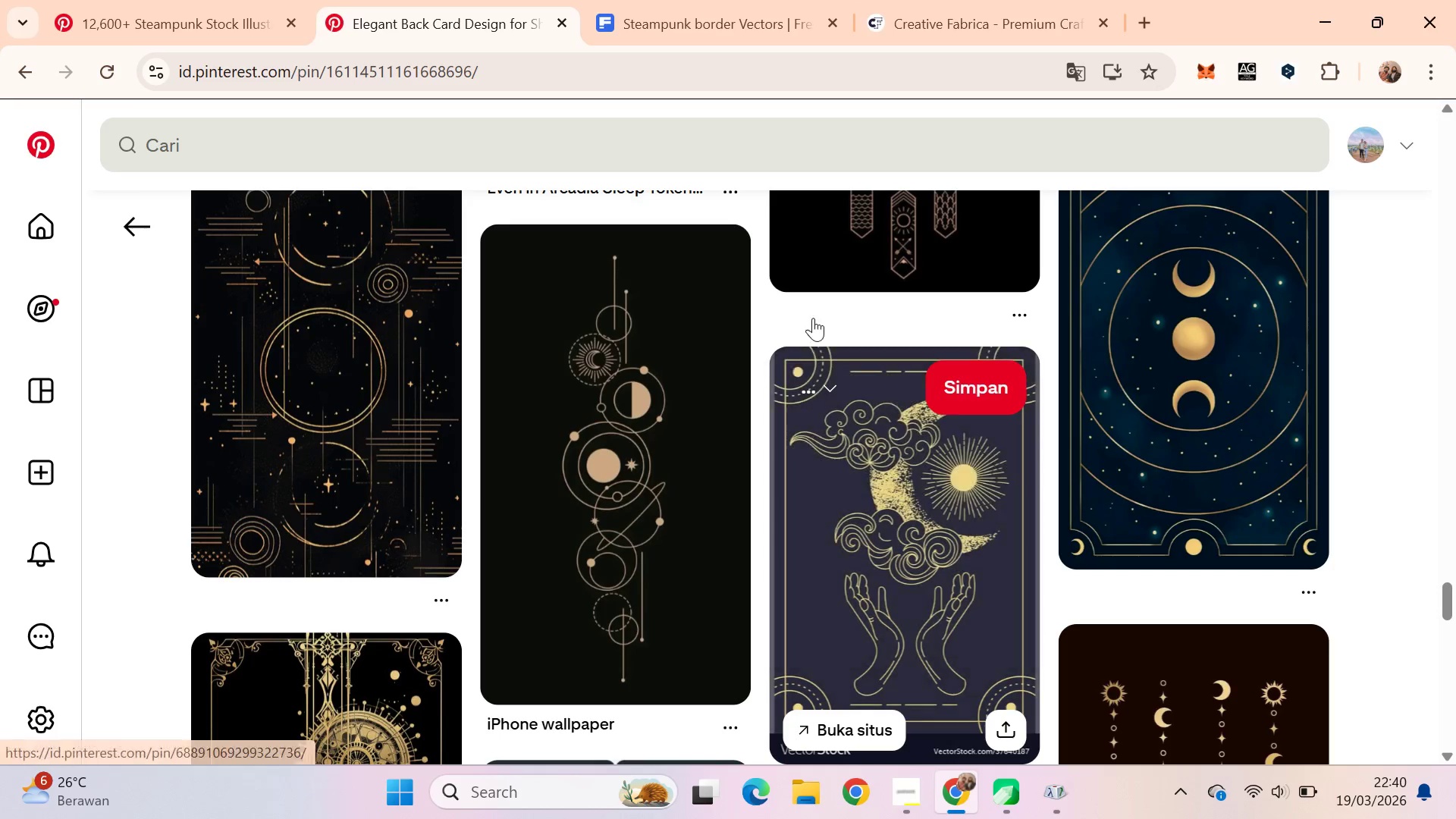 
key(Alt+Tab)
 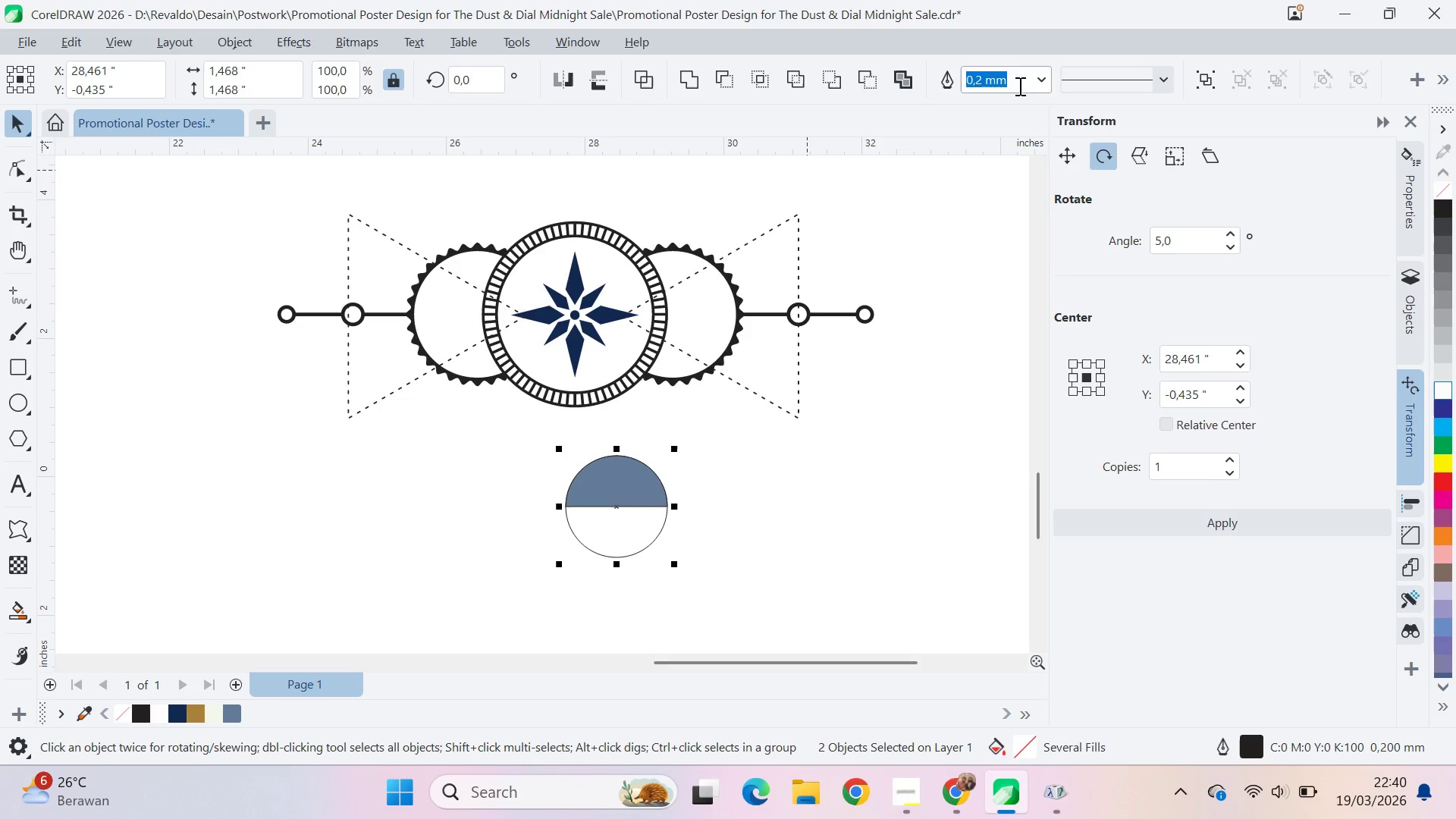 
mouse_move([1034, 105])
 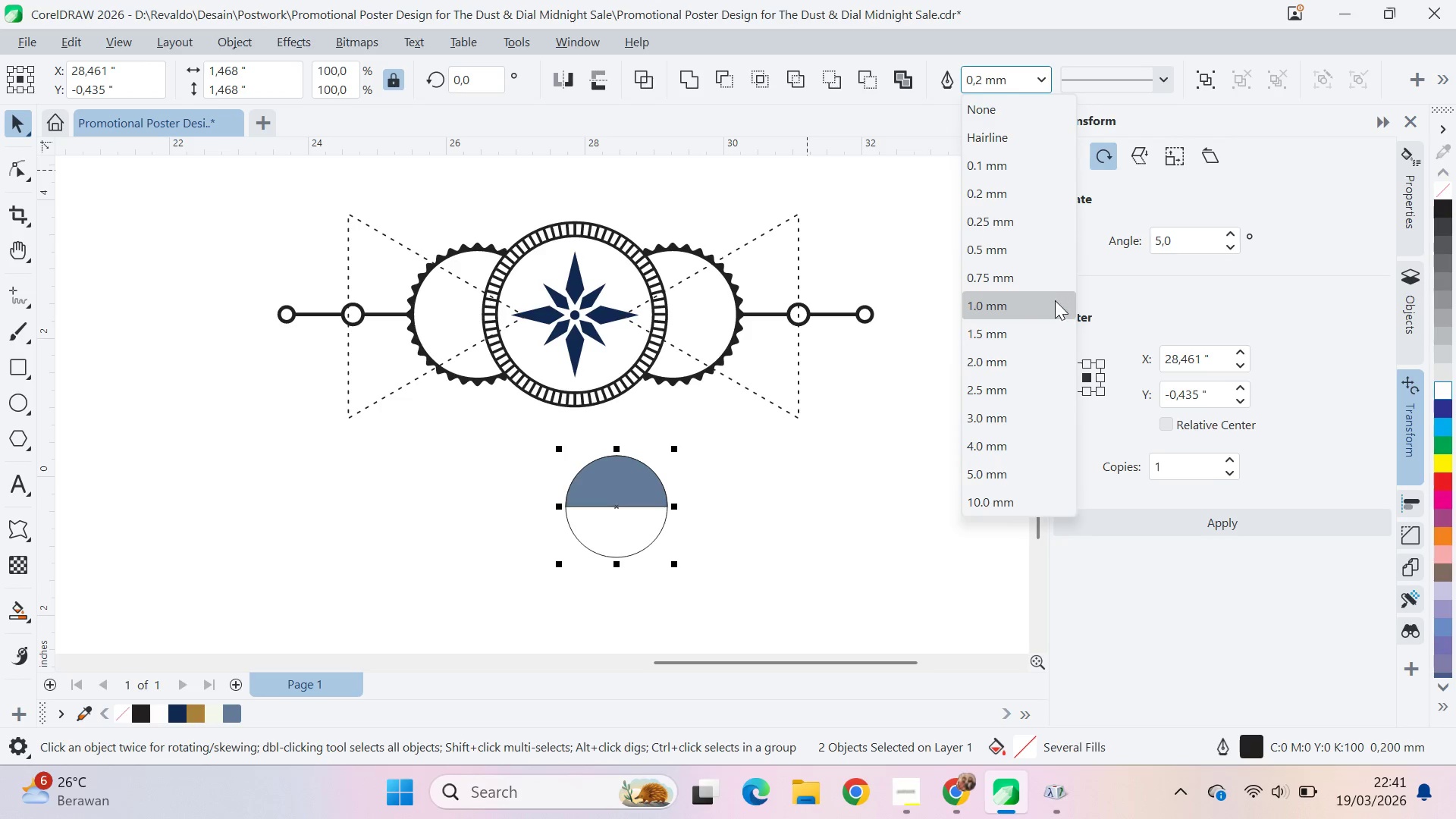 
left_click([1055, 306])
 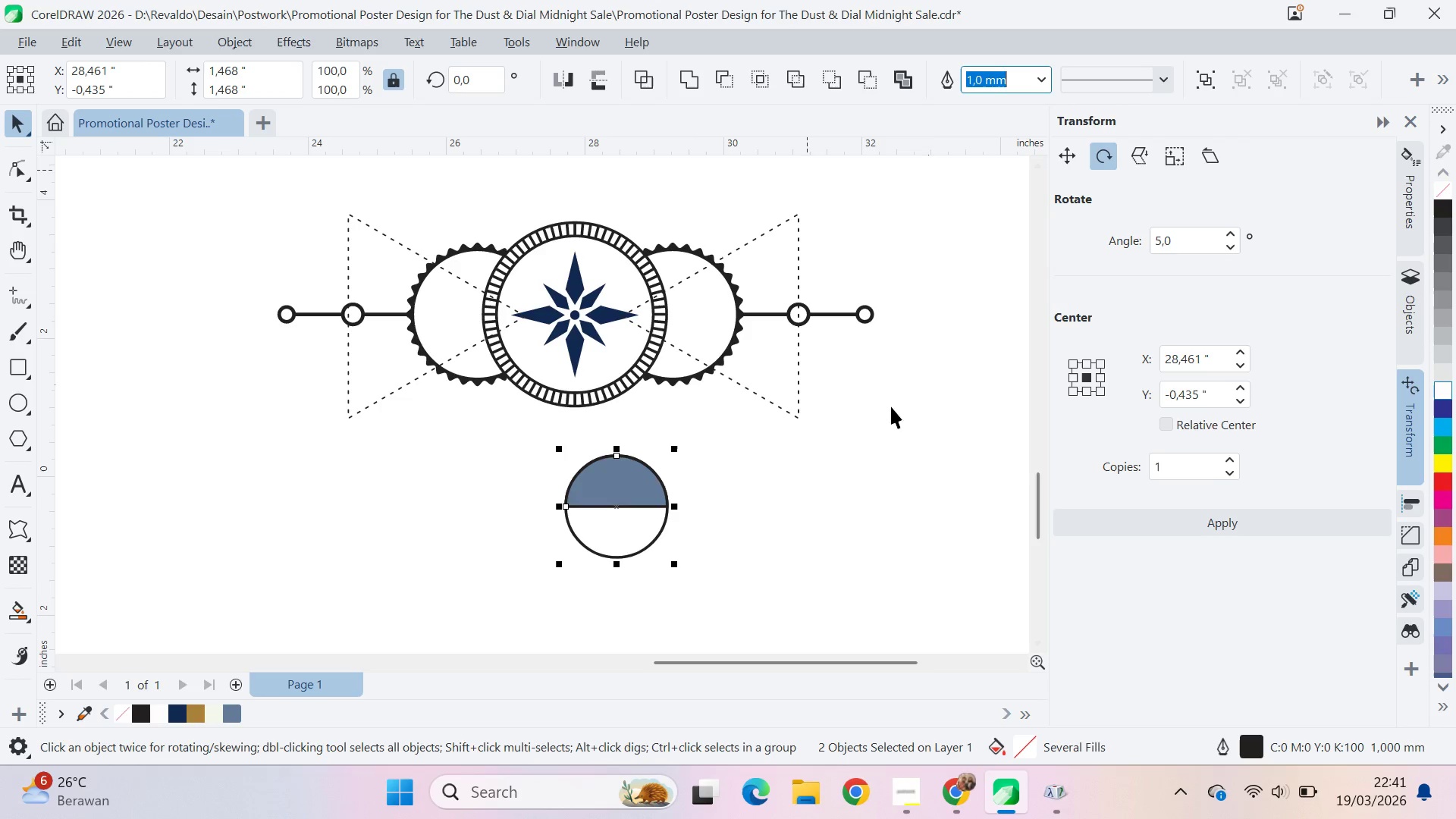 
left_click([688, 502])
 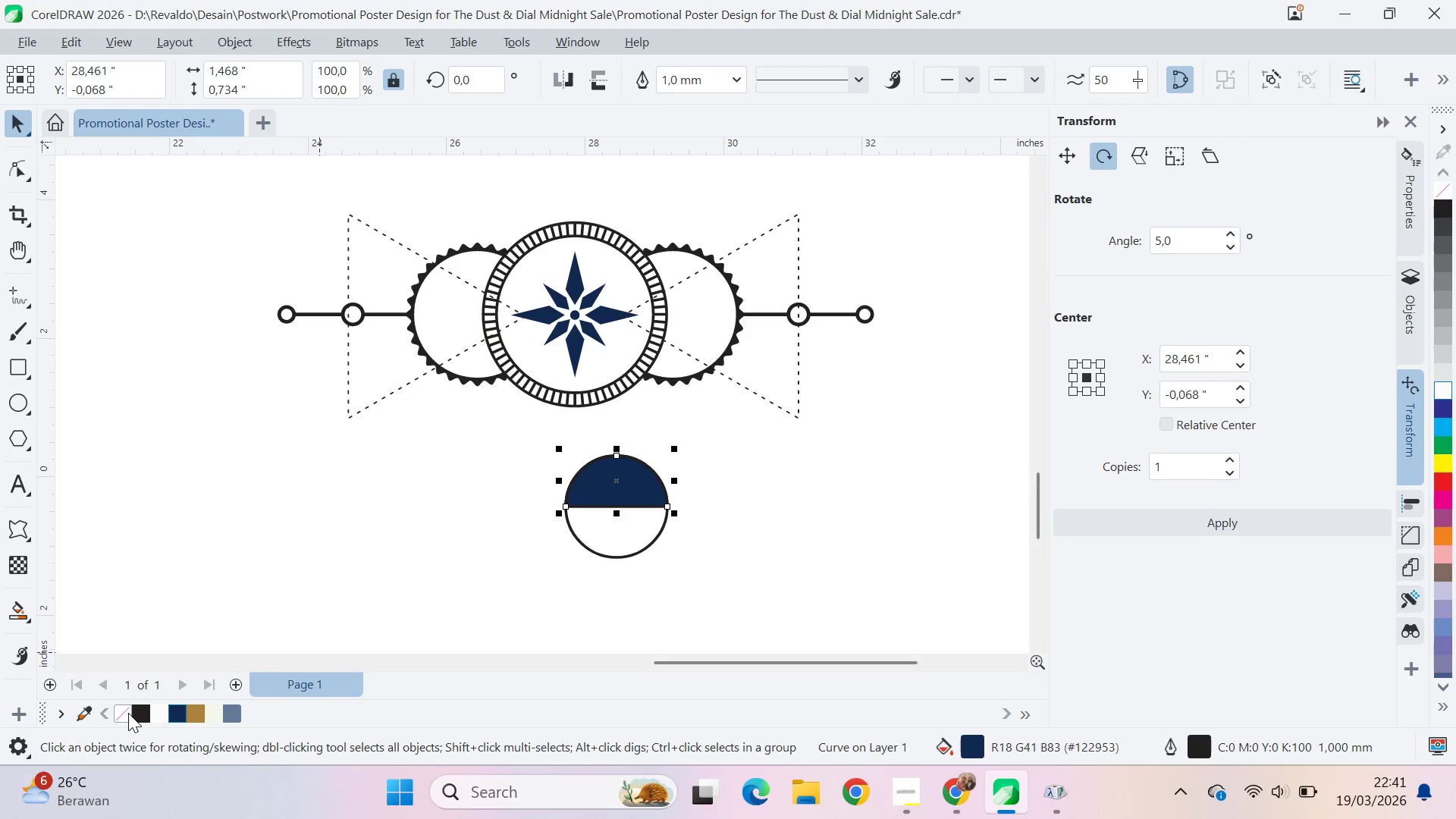 
left_click_drag(start_coordinate=[662, 567], to_coordinate=[655, 564])
 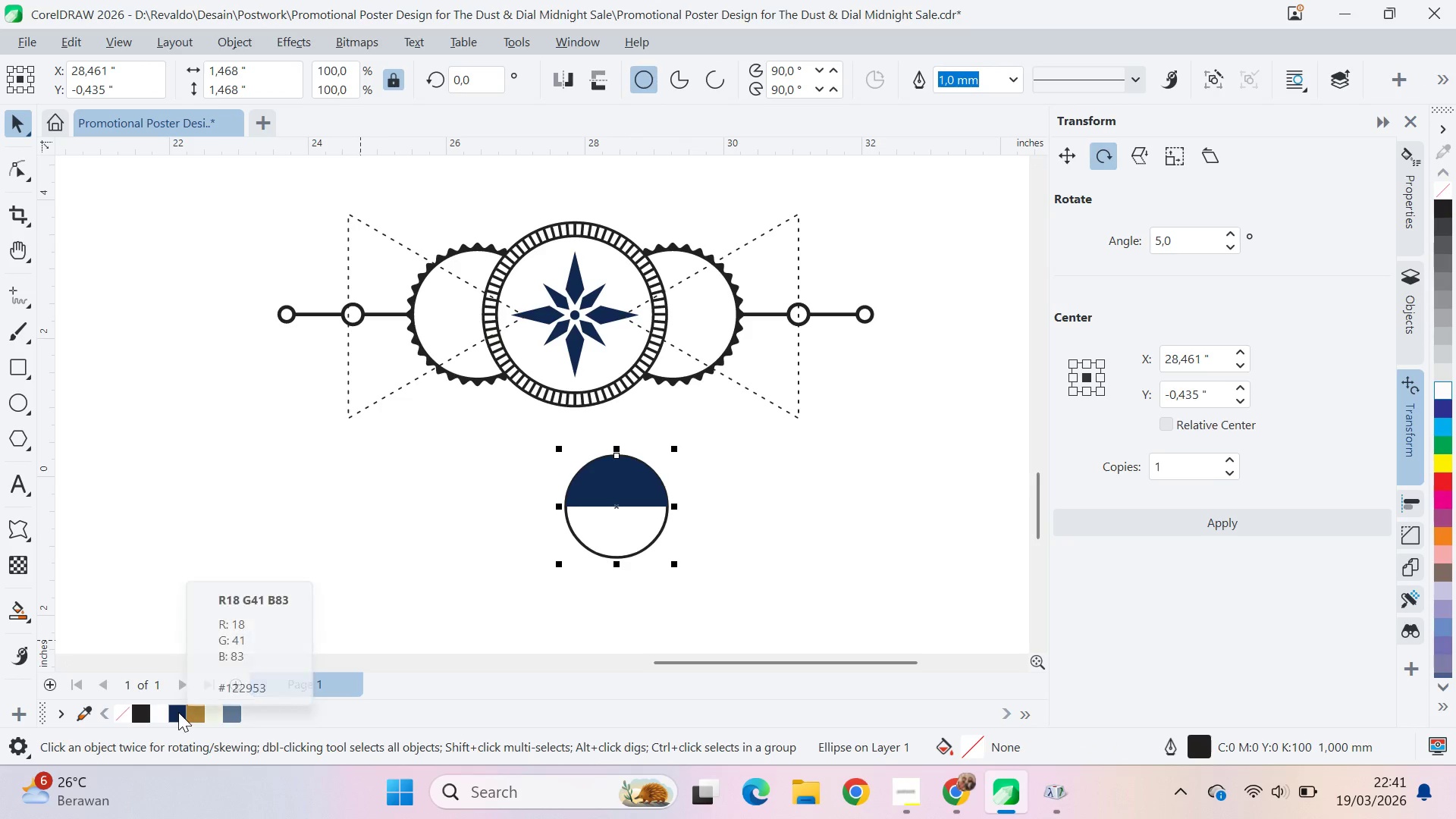 
mouse_move([182, 704])
 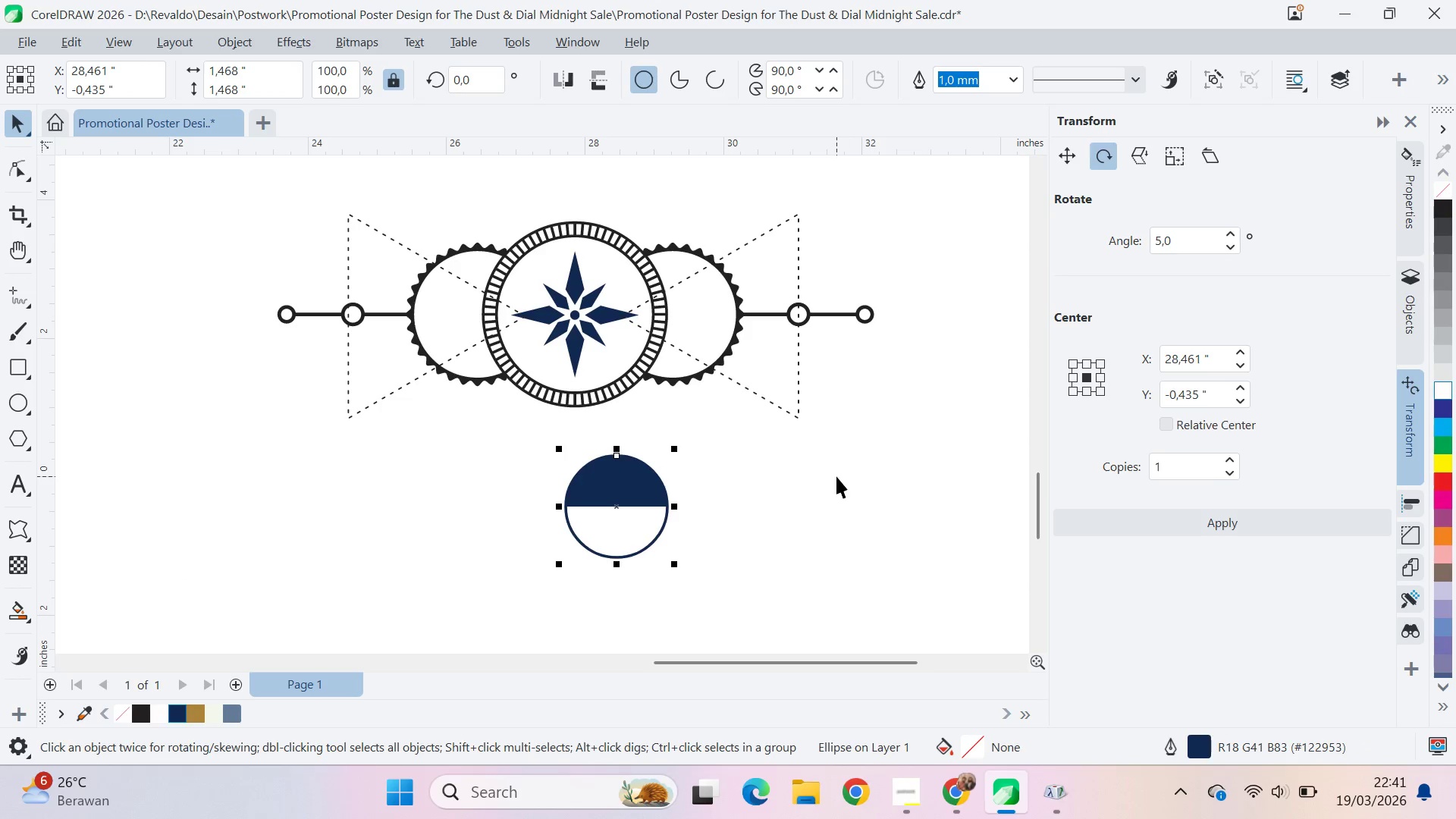 
key(Control+Shift+Q)
 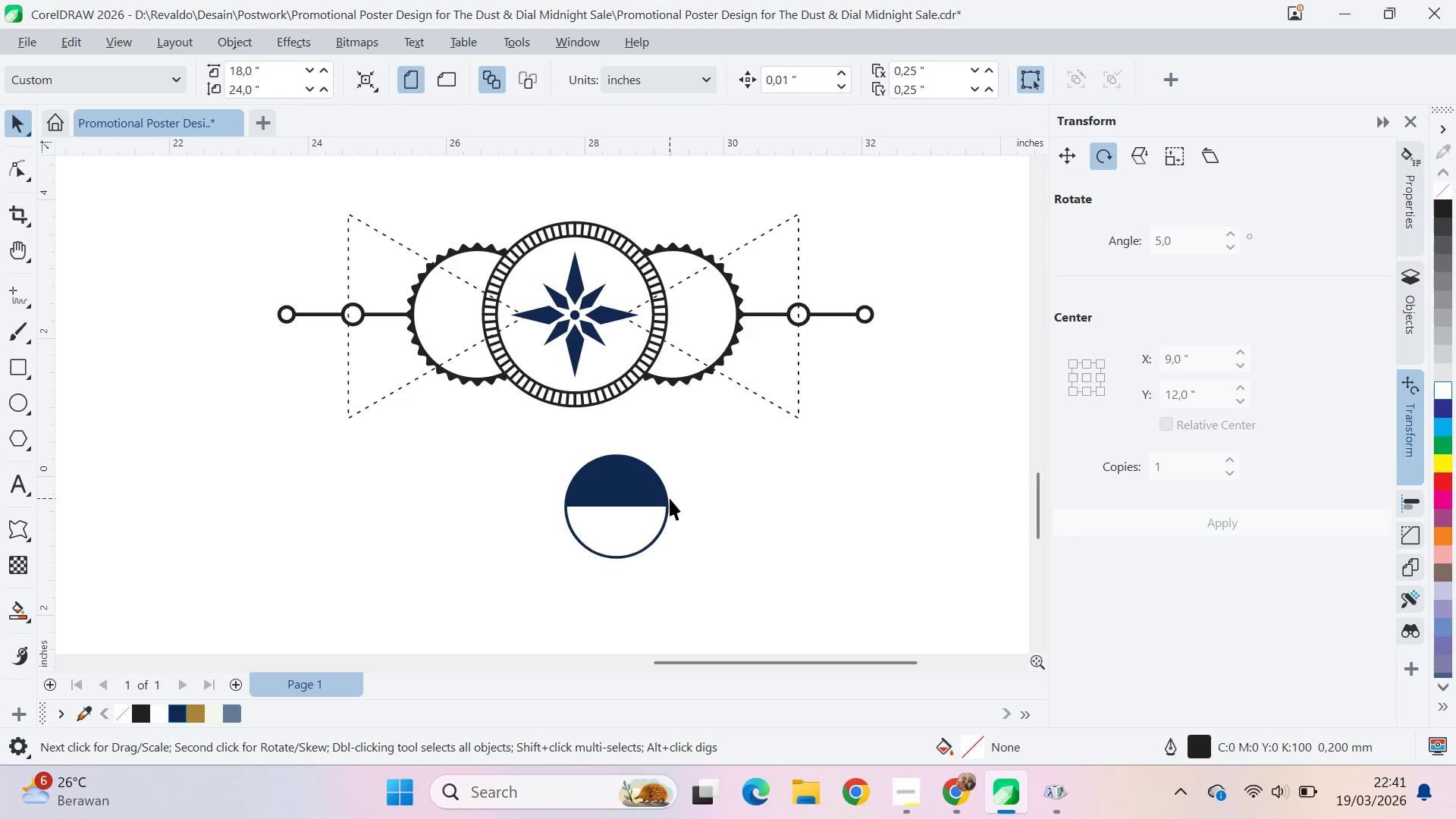 
left_click([627, 497])
 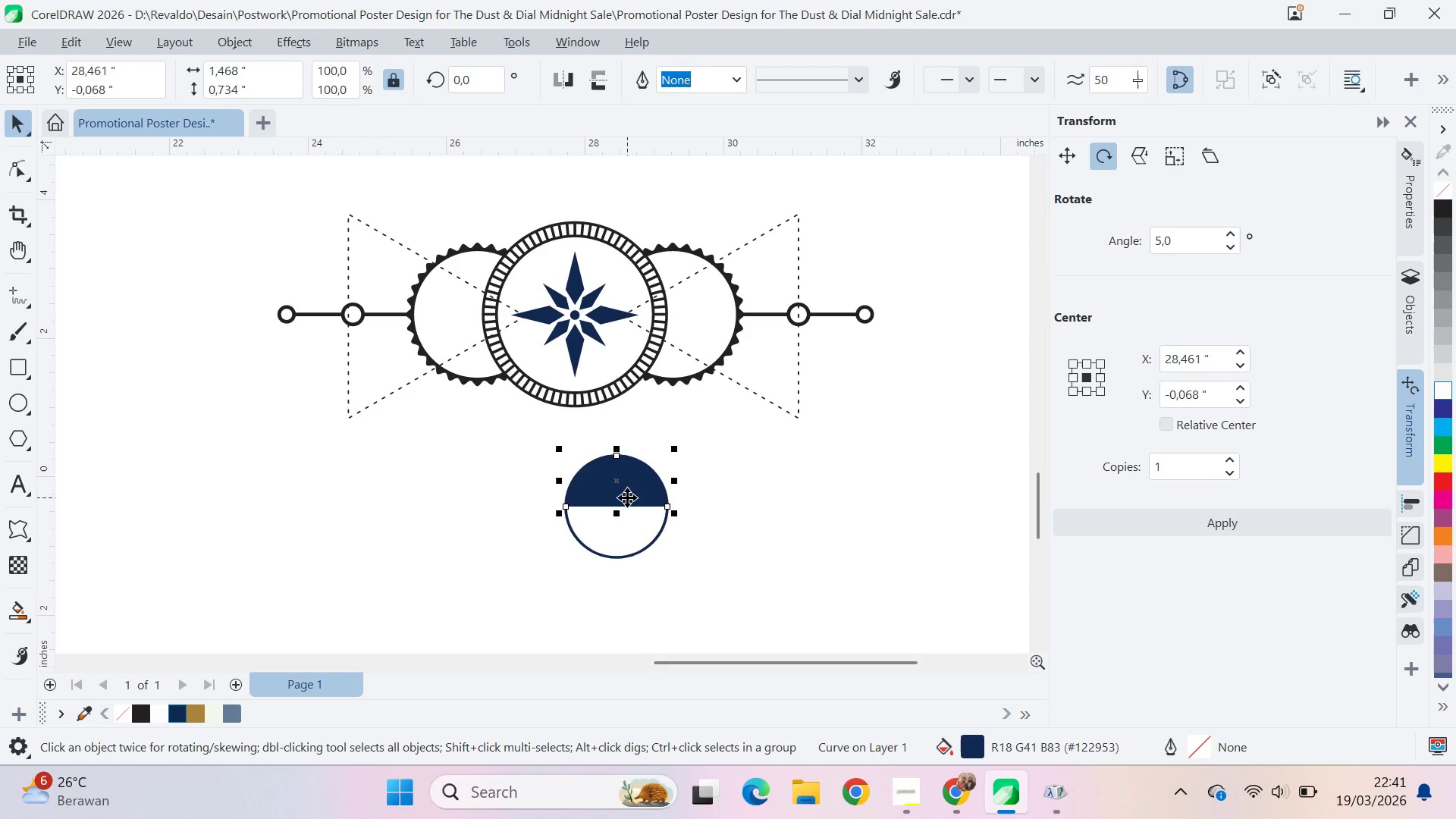 
left_click_drag(start_coordinate=[627, 497], to_coordinate=[748, 530])
 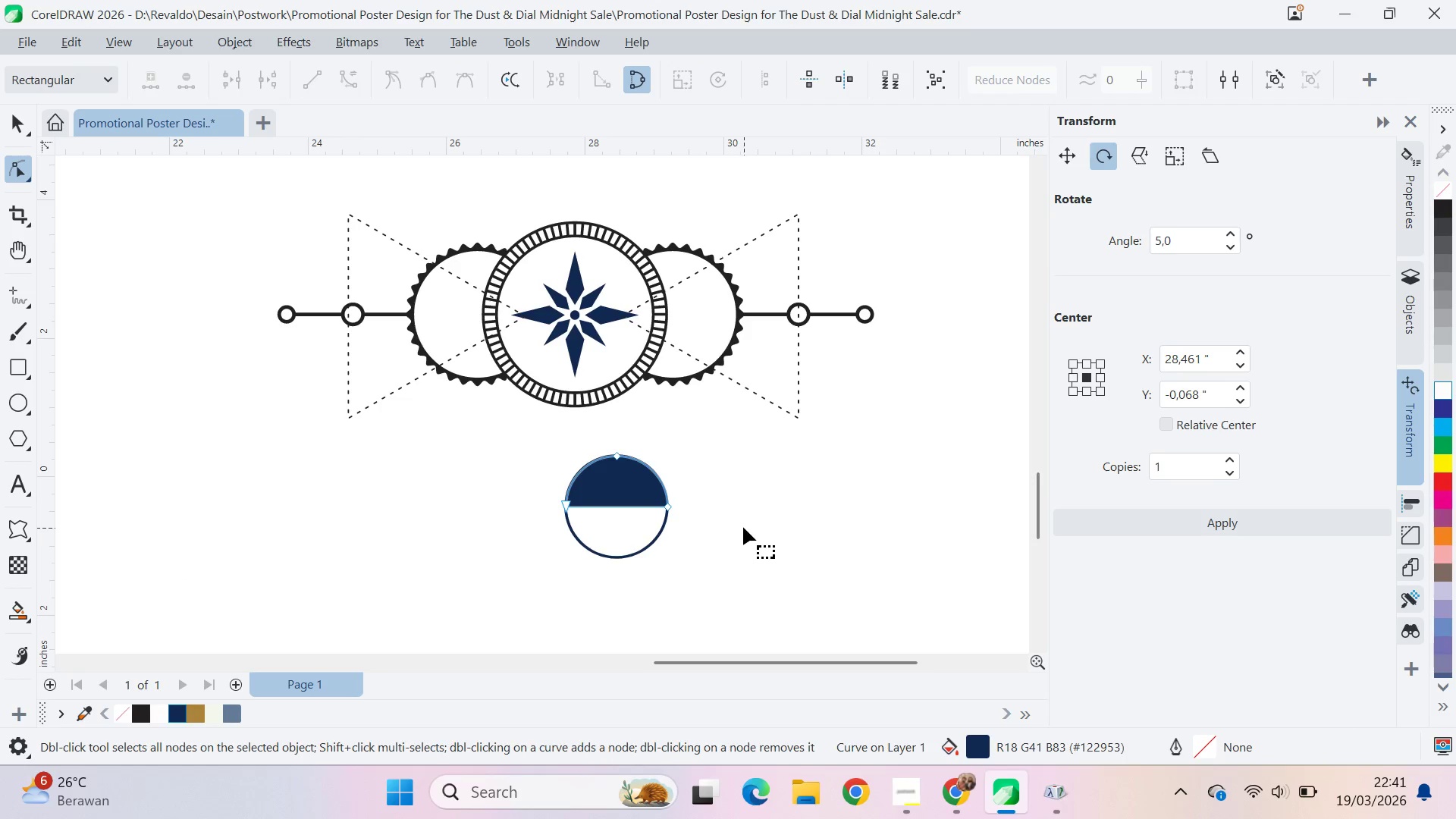 
key(Control+Z)
 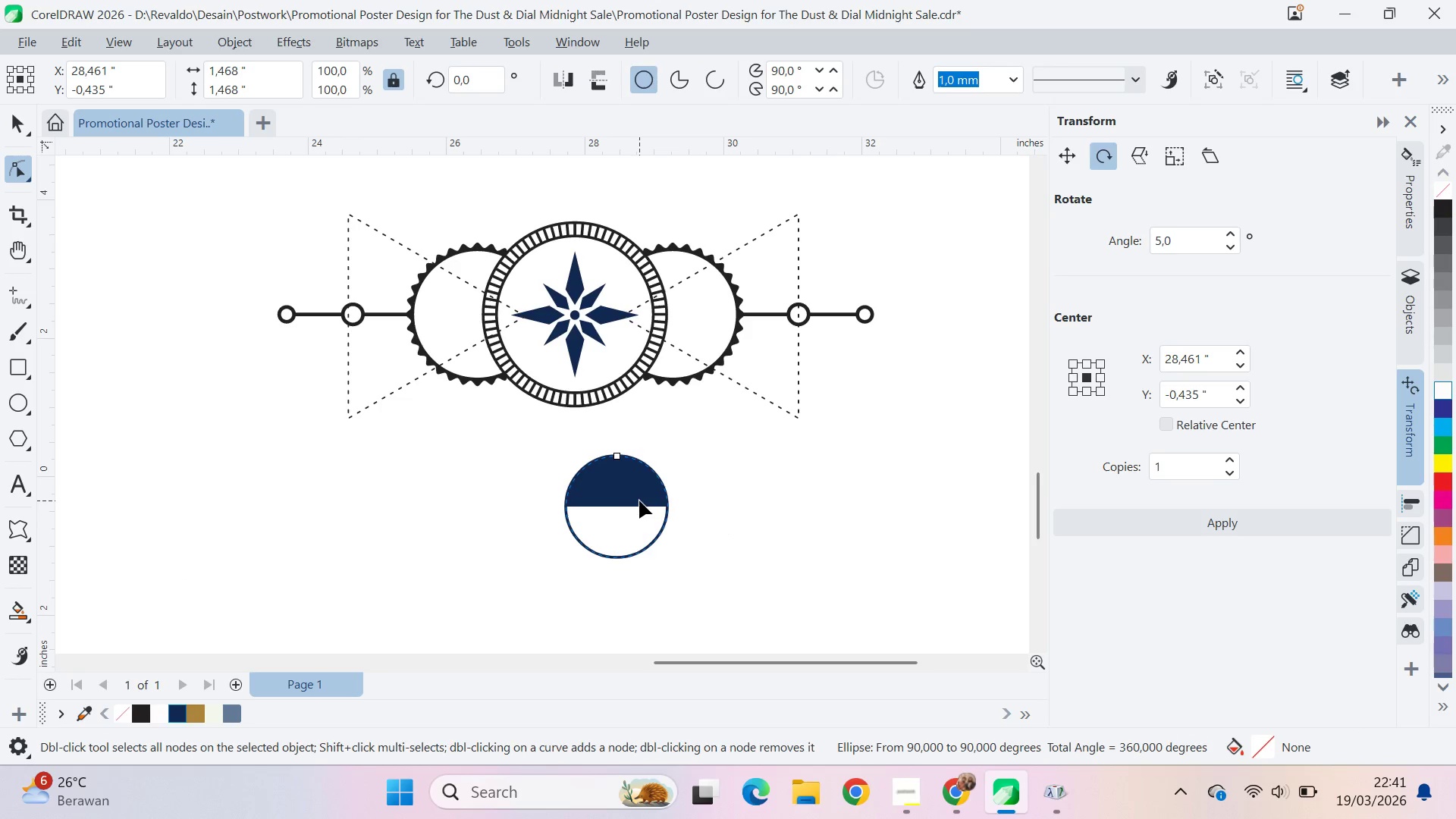 
key(Control+Shift+Q)
 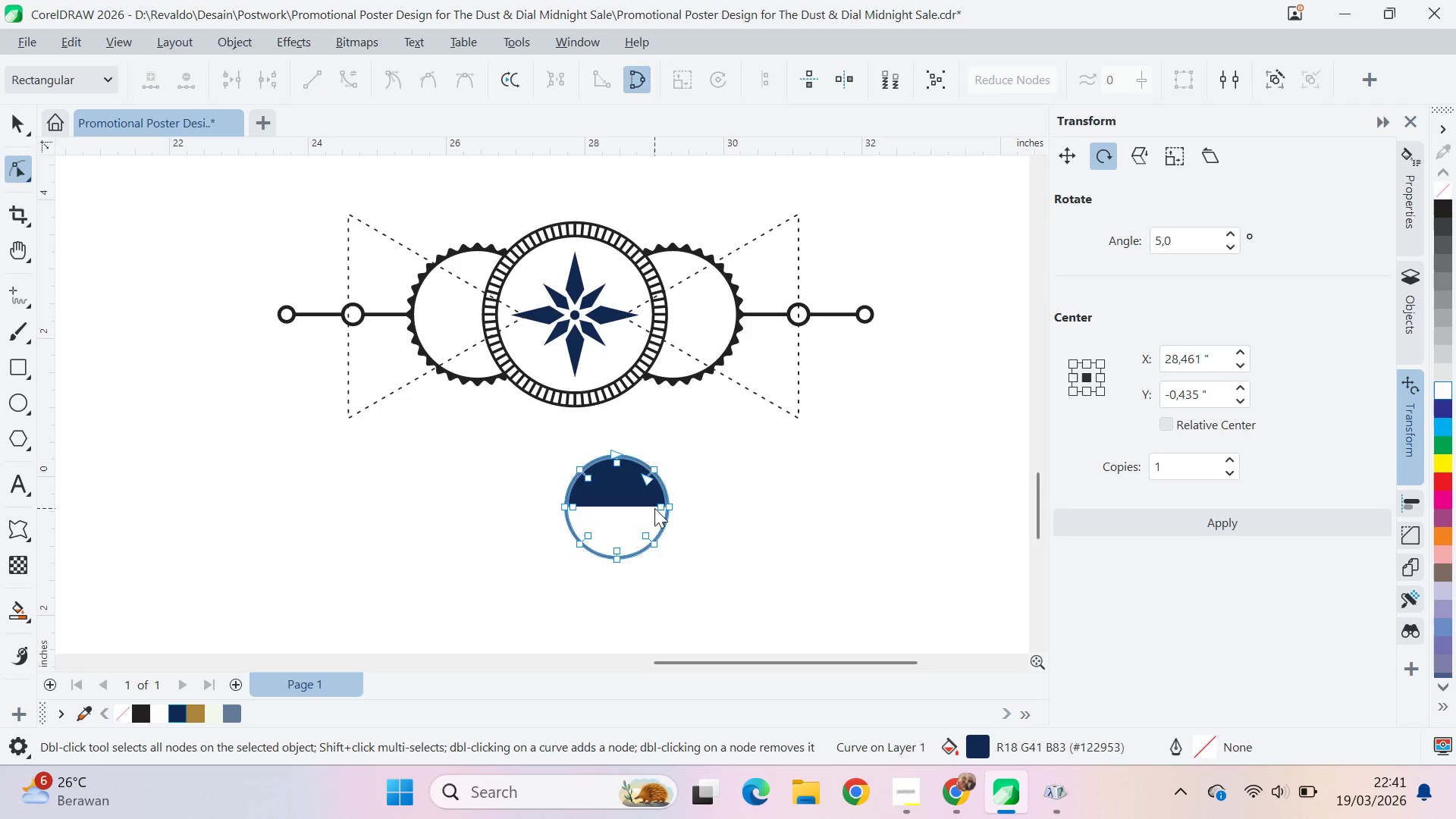 
key(Control+Shift+Q)
 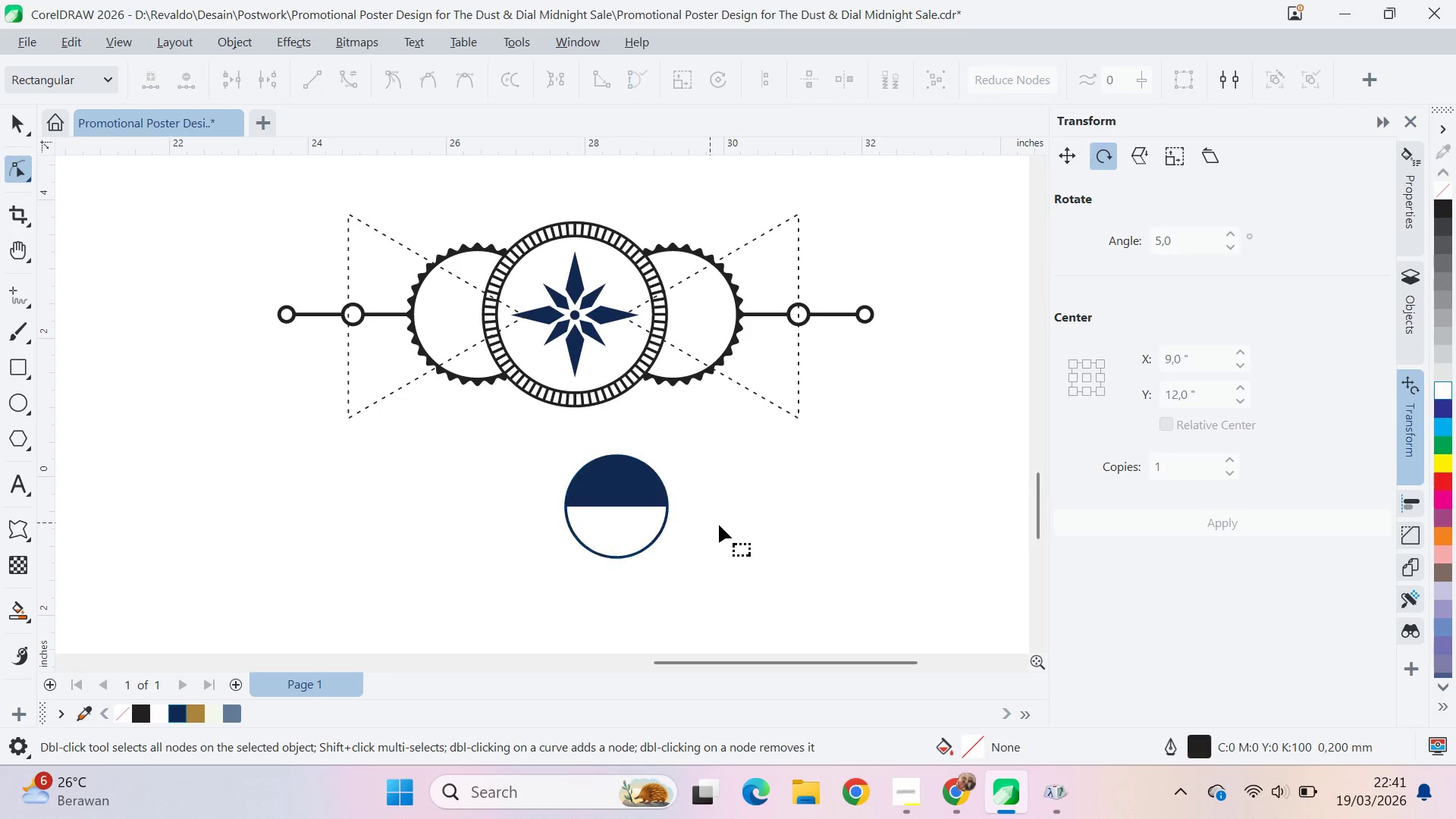 
key(Control+Shift+Q)
 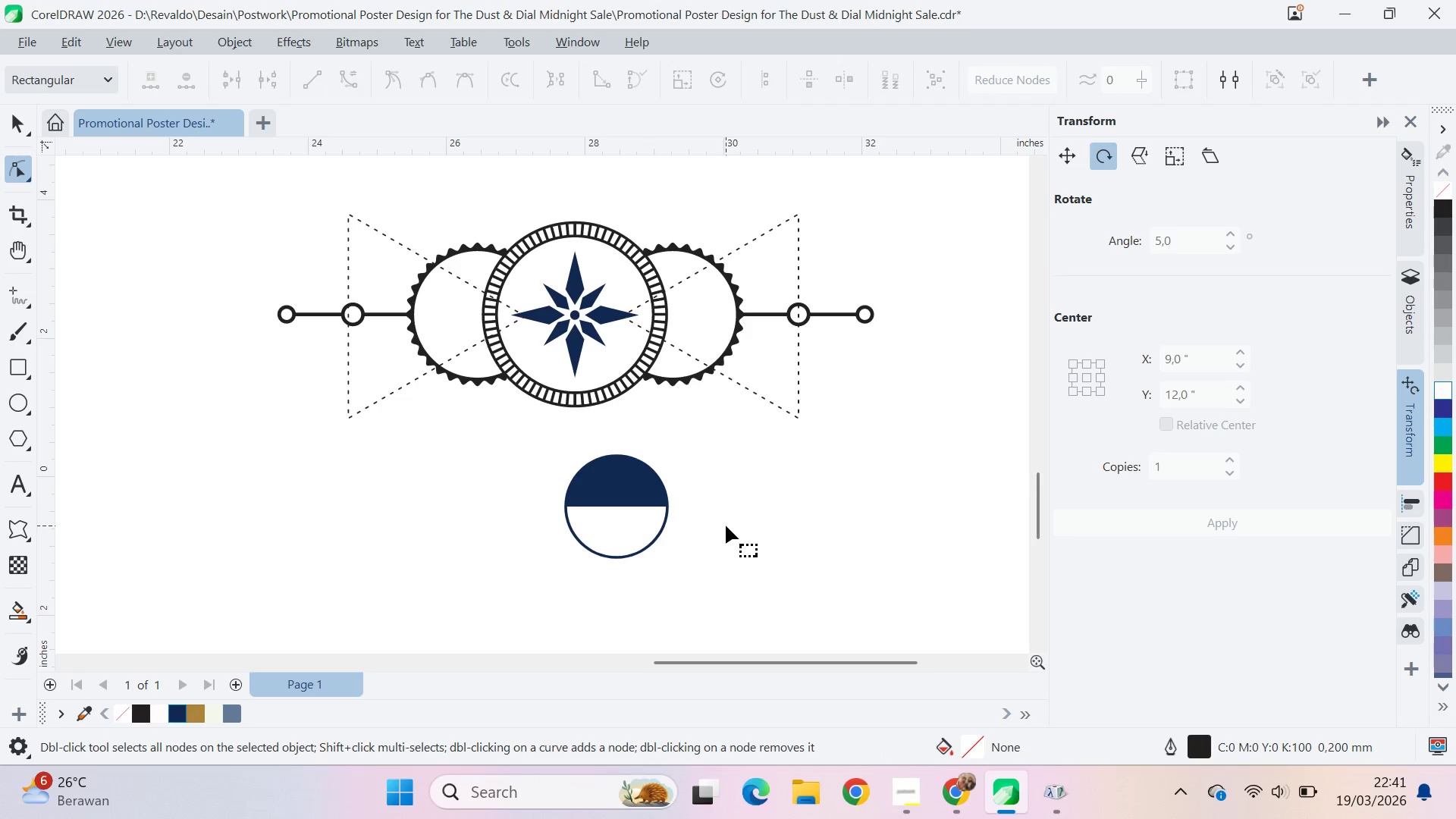 
key(Control+Shift+Q)
 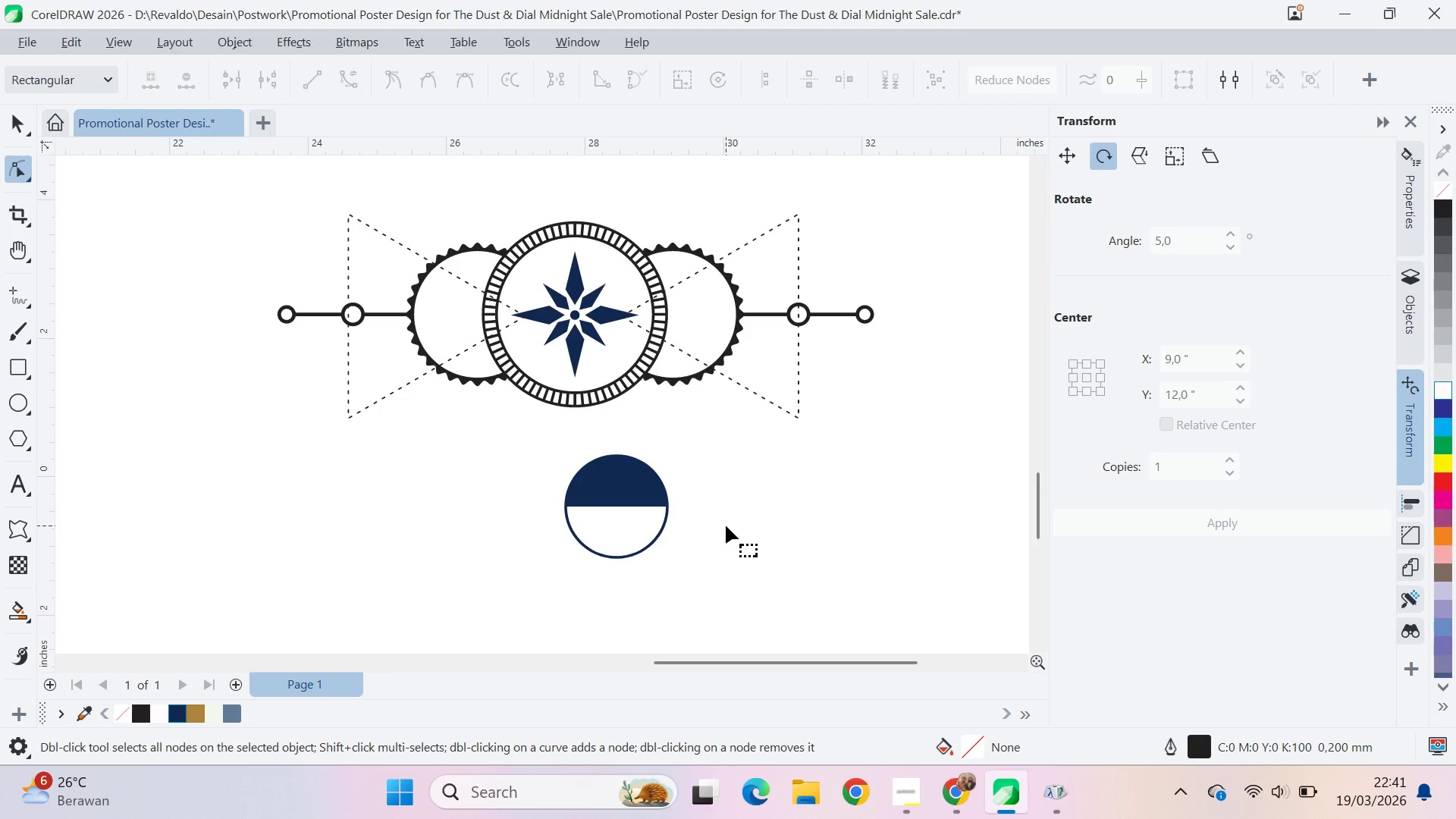 
left_click_drag(start_coordinate=[726, 526], to_coordinate=[720, 525])
 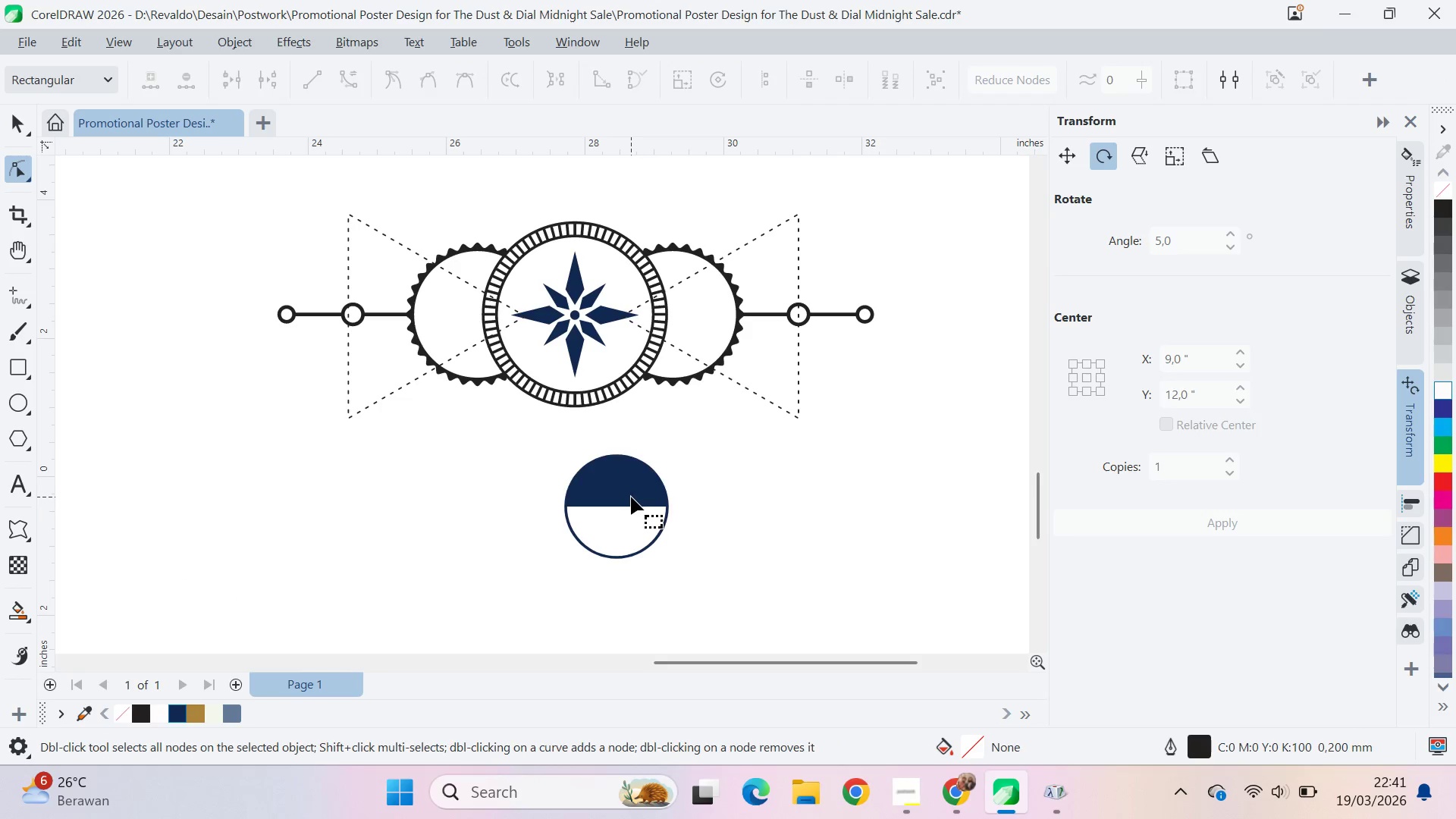 
double_click([631, 497])
 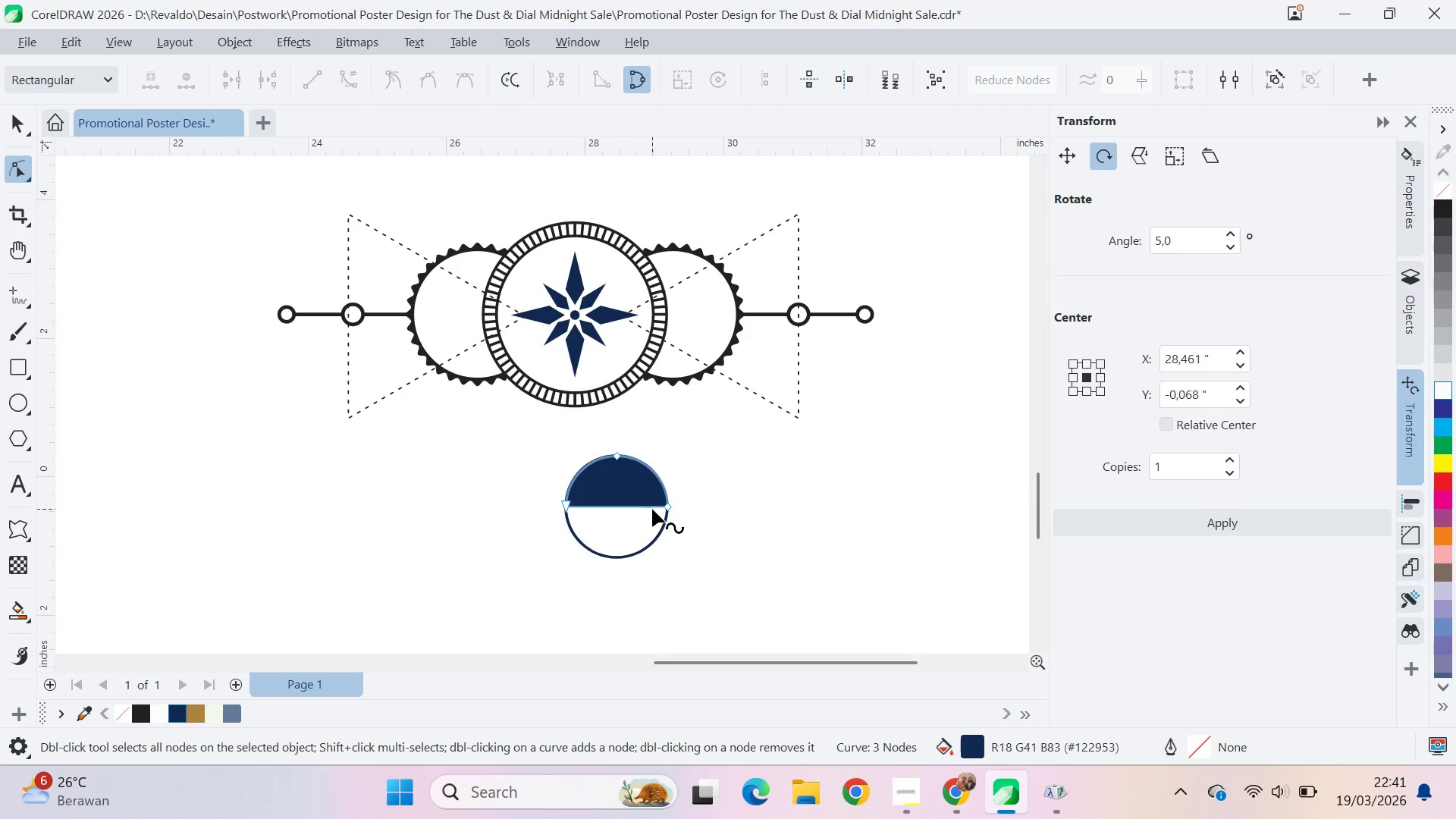 
key(Control+Shift+Q)
 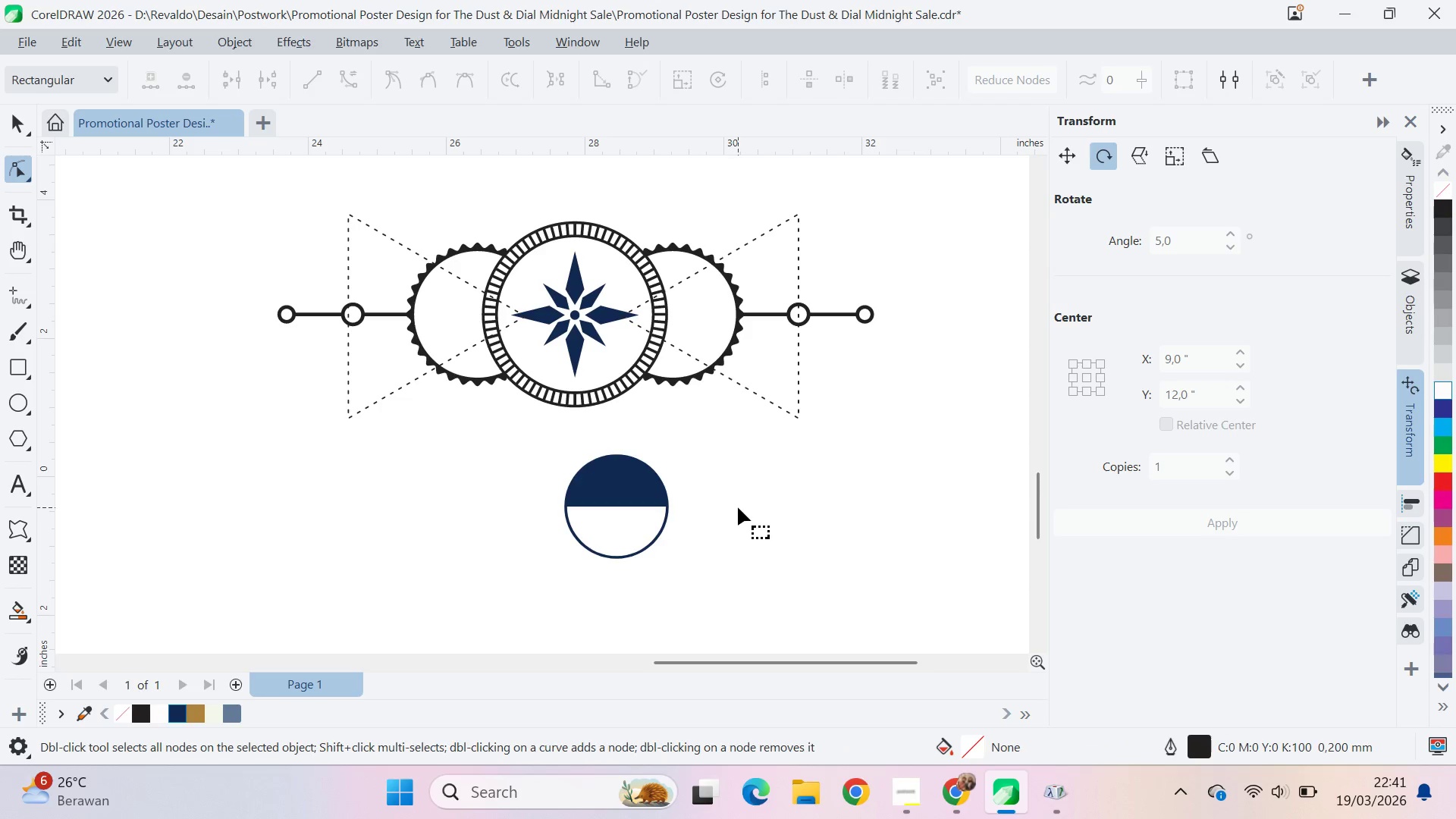 
left_click_drag(start_coordinate=[738, 507], to_coordinate=[733, 507])
 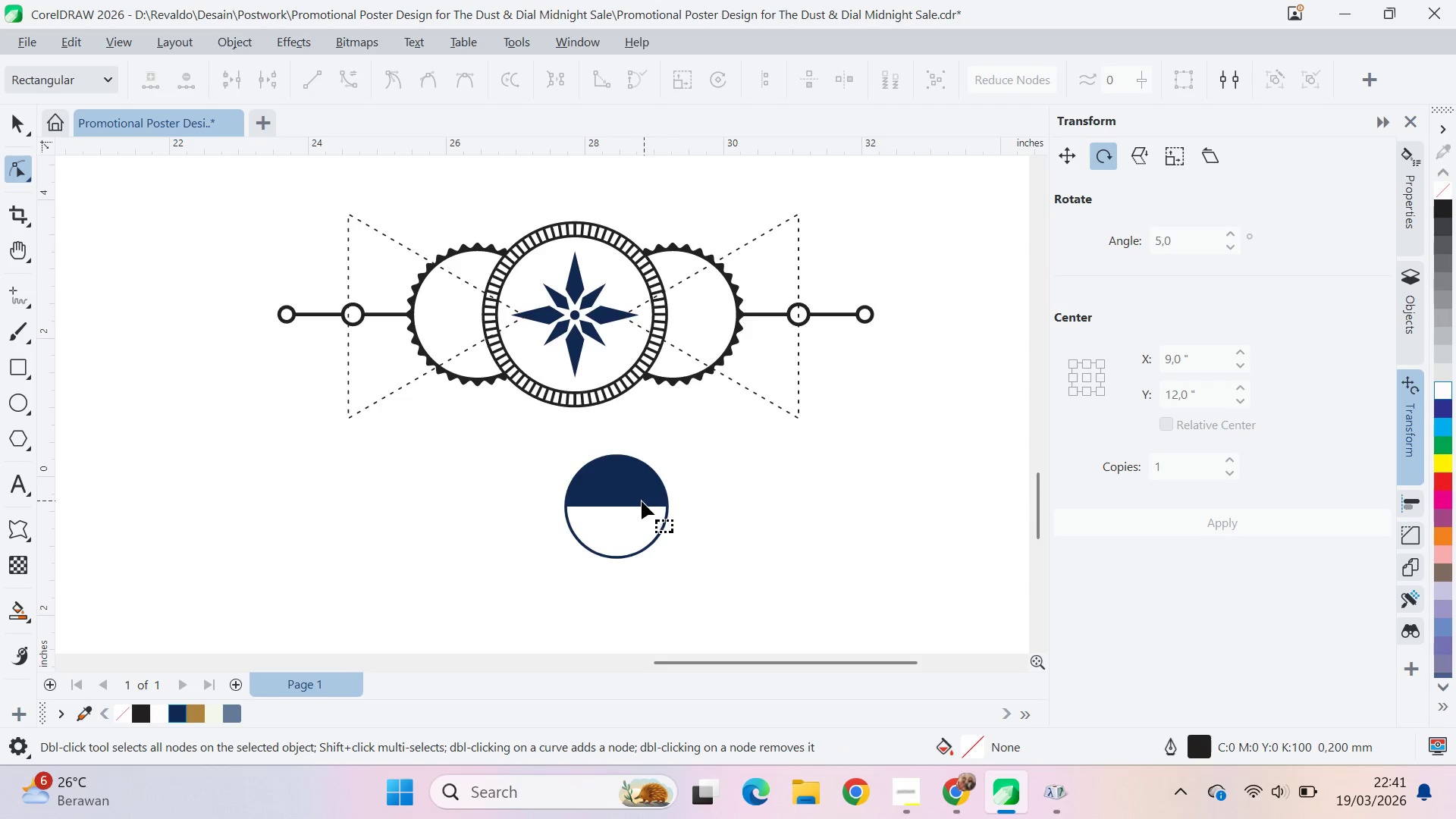 
double_click([642, 501])
 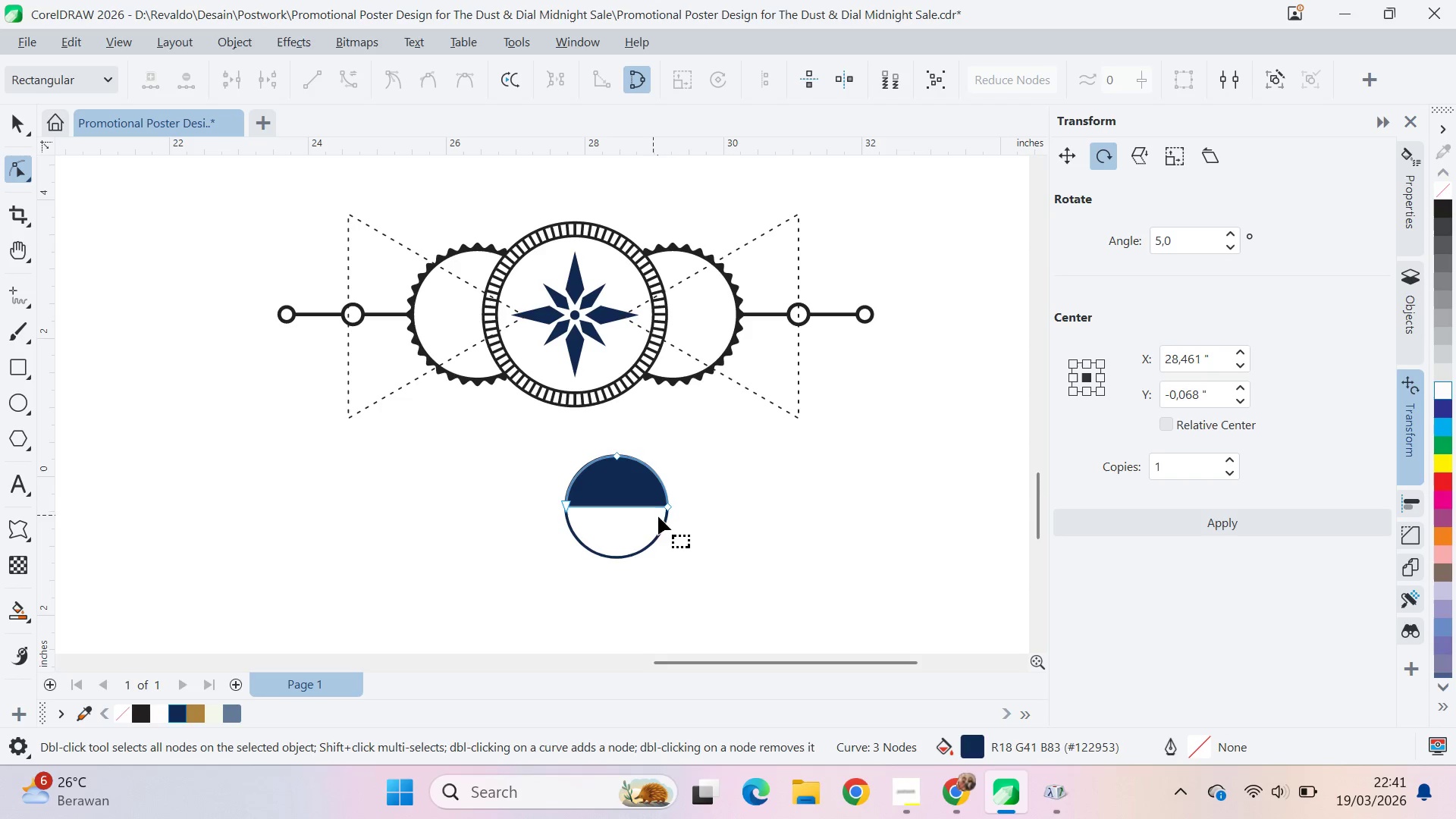 
hold_key(key=ShiftLeft, duration=0.69)
 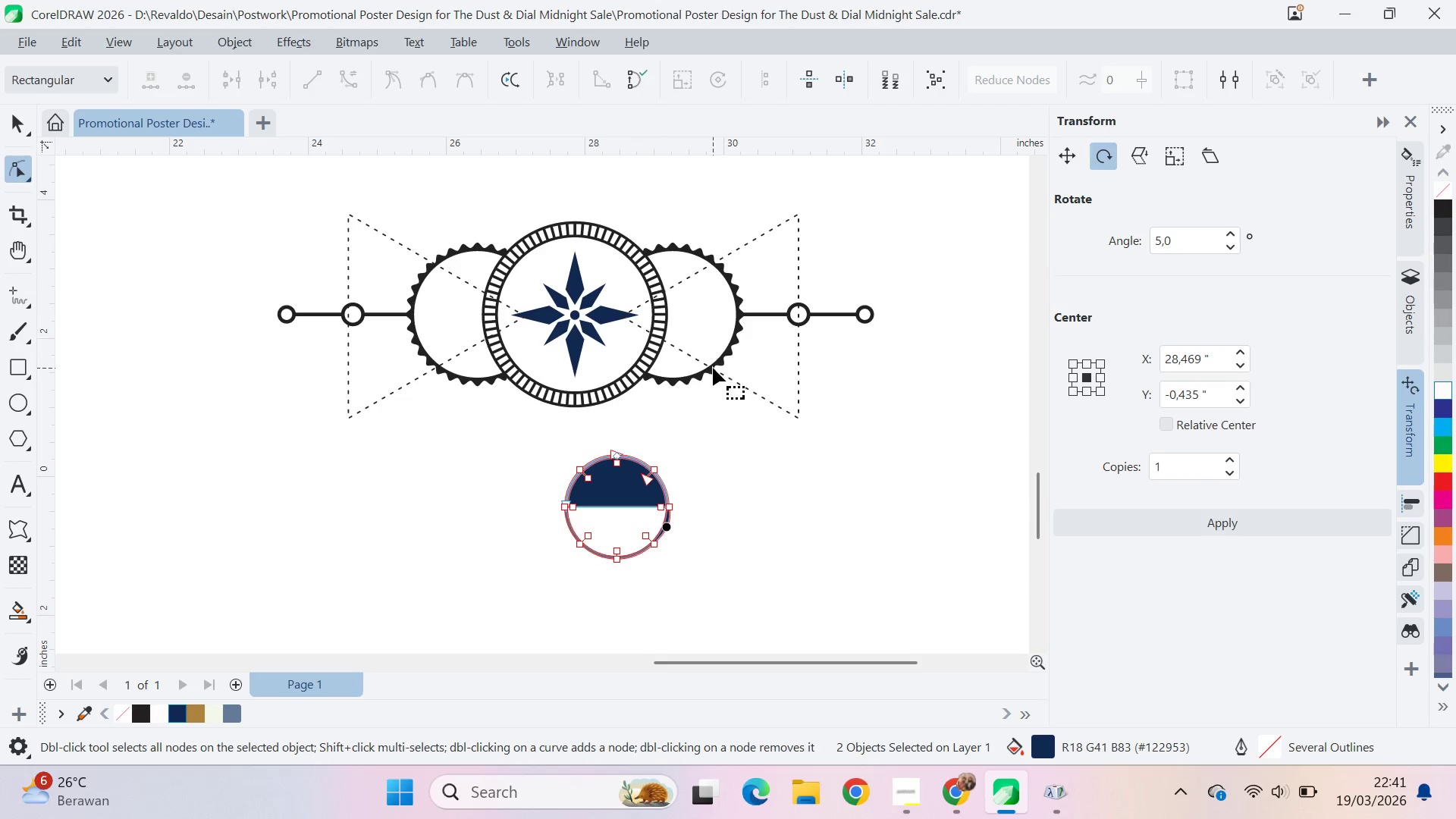 
key(V)
 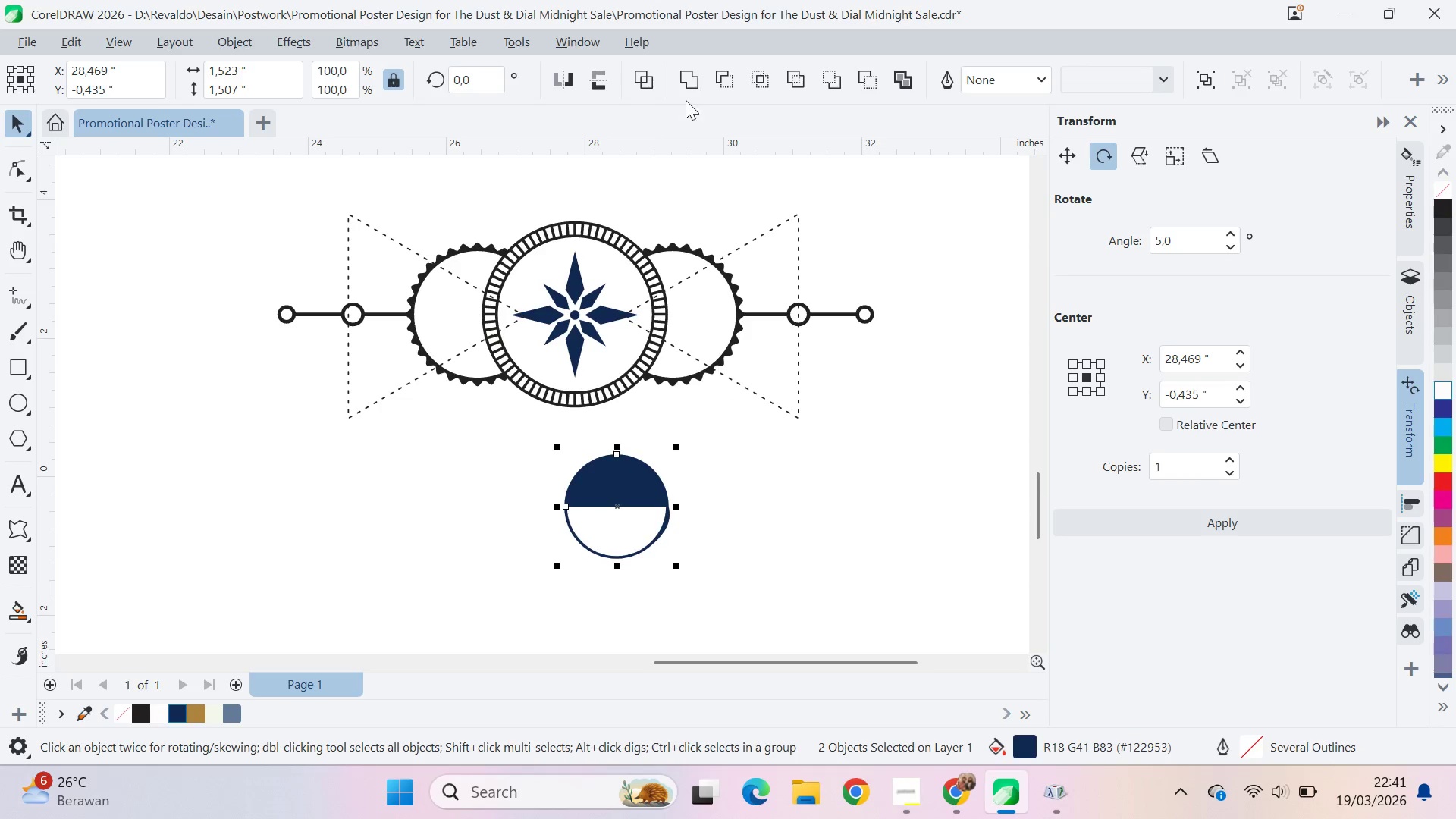 
left_click([693, 78])
 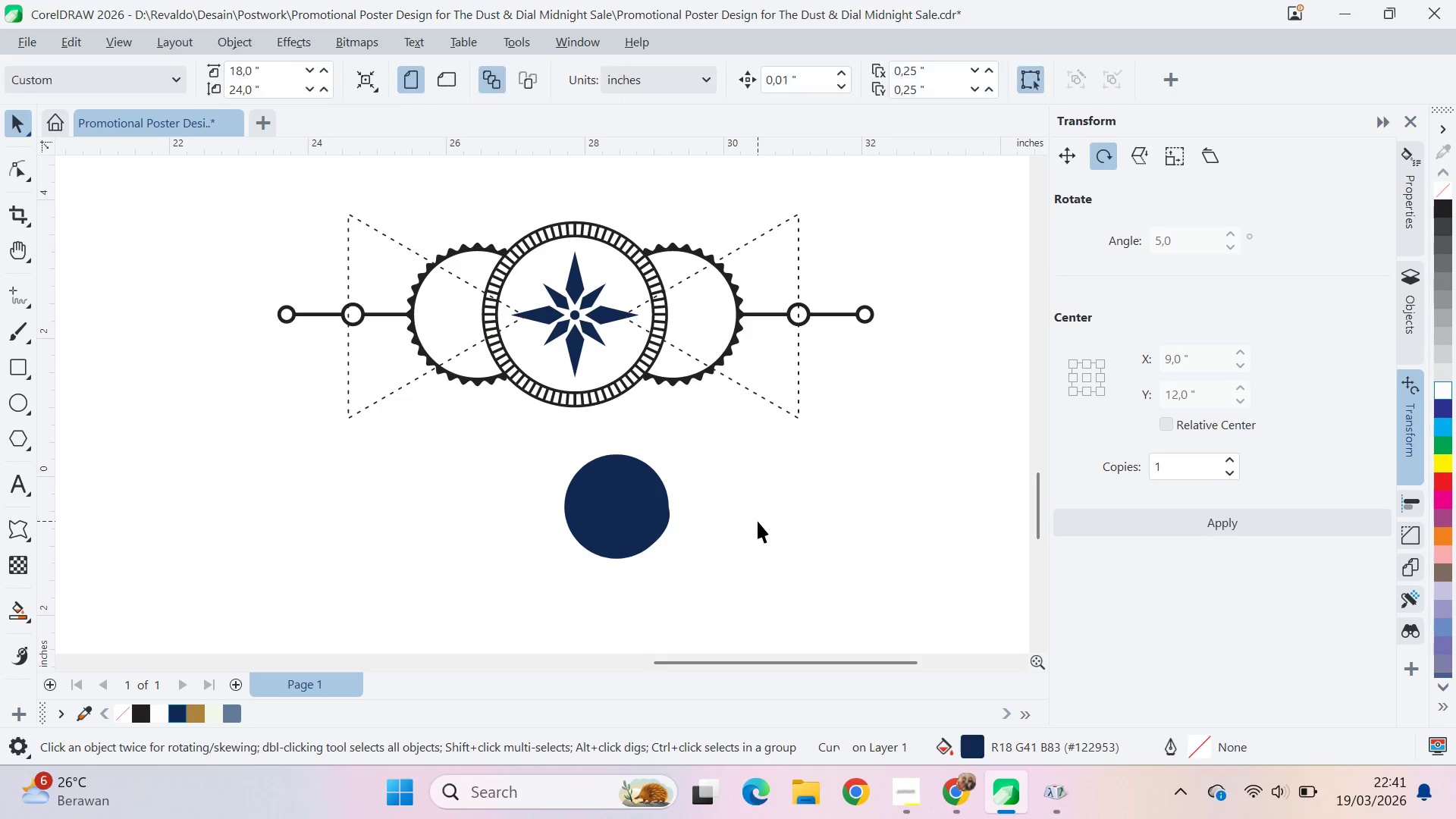 
key(Control+Z)
 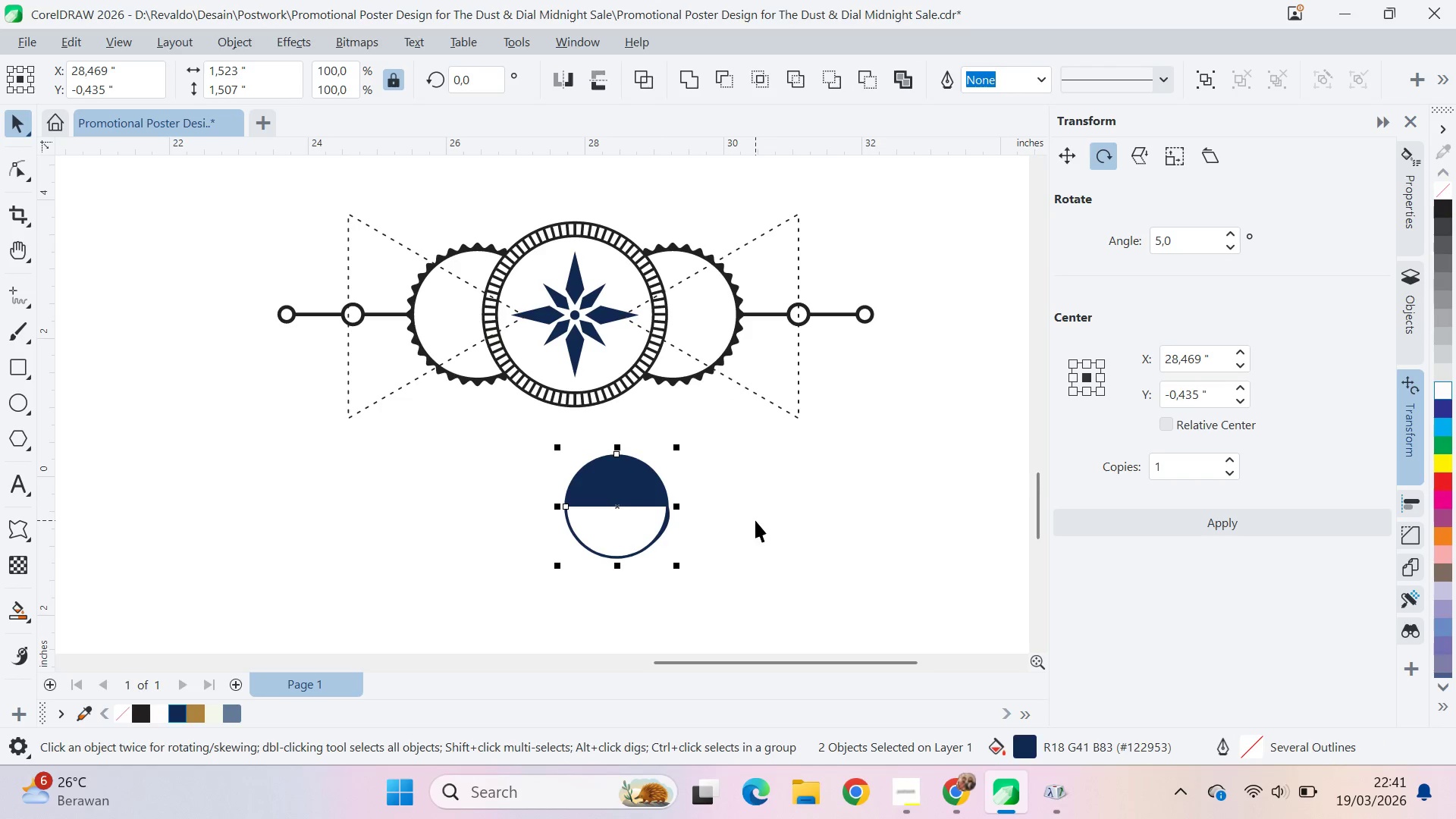 
key(Control+Z)
 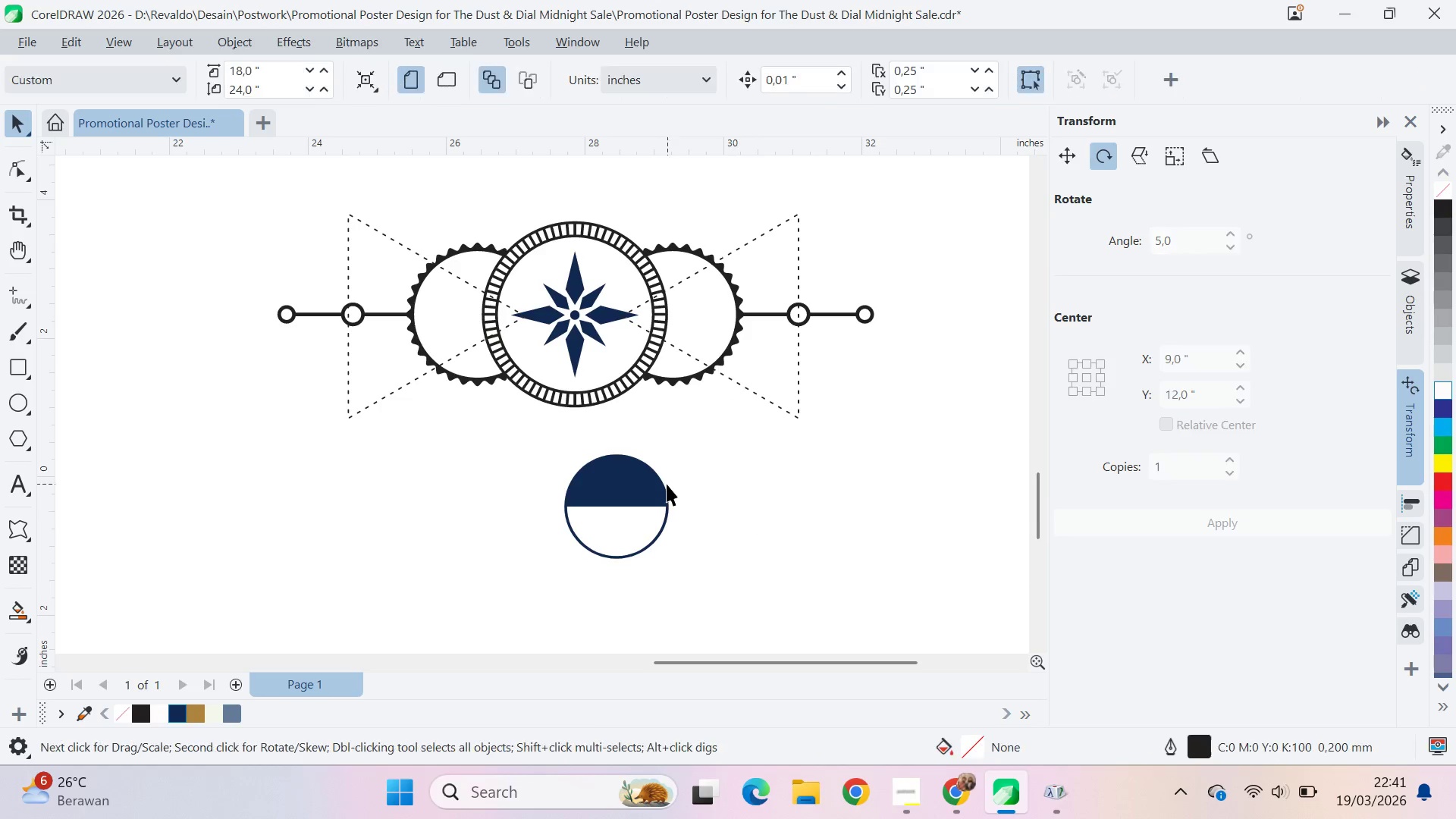 
left_click([631, 489])
 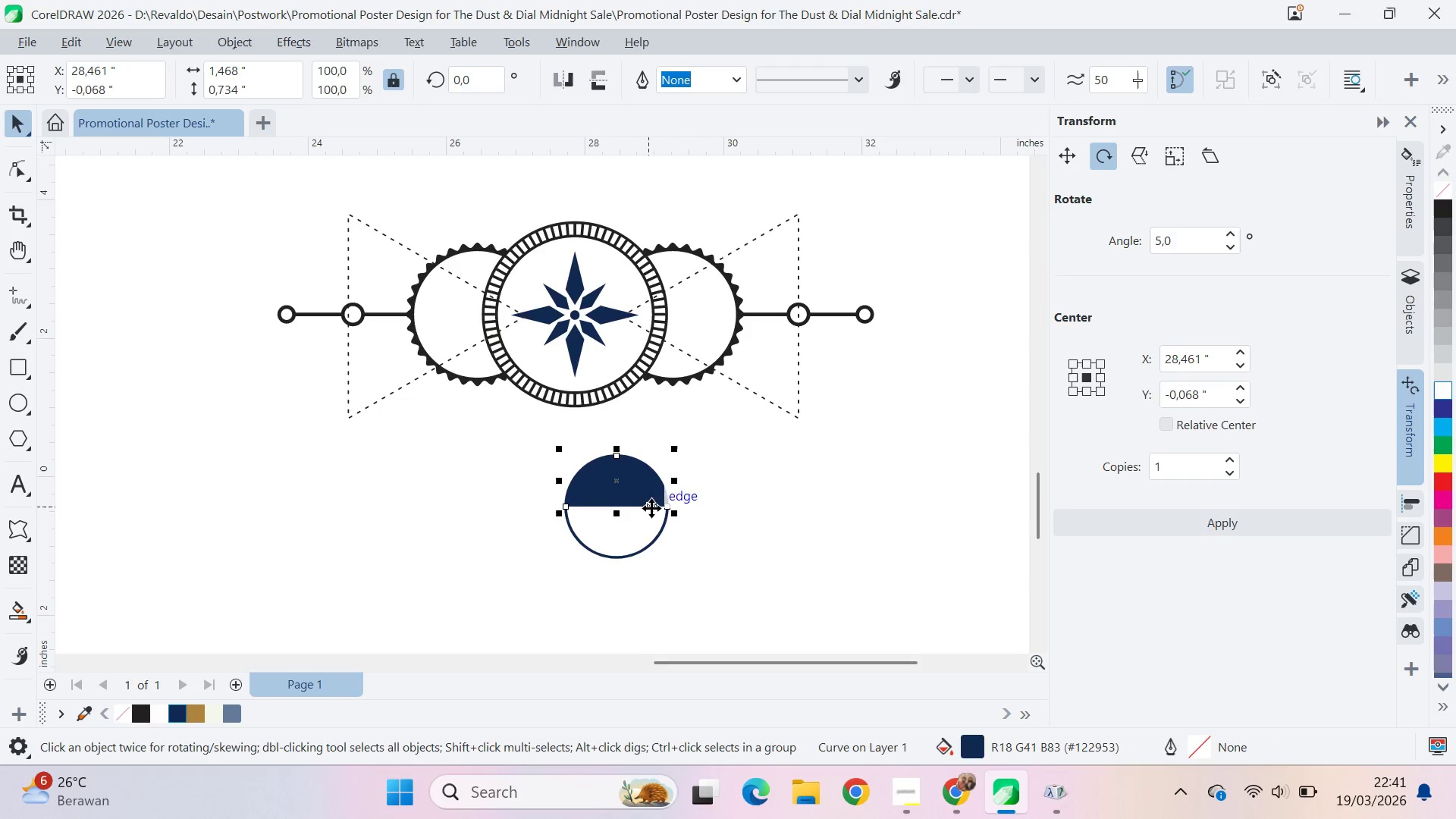 
hold_key(key=ShiftLeft, duration=0.58)
left_click([661, 526])
 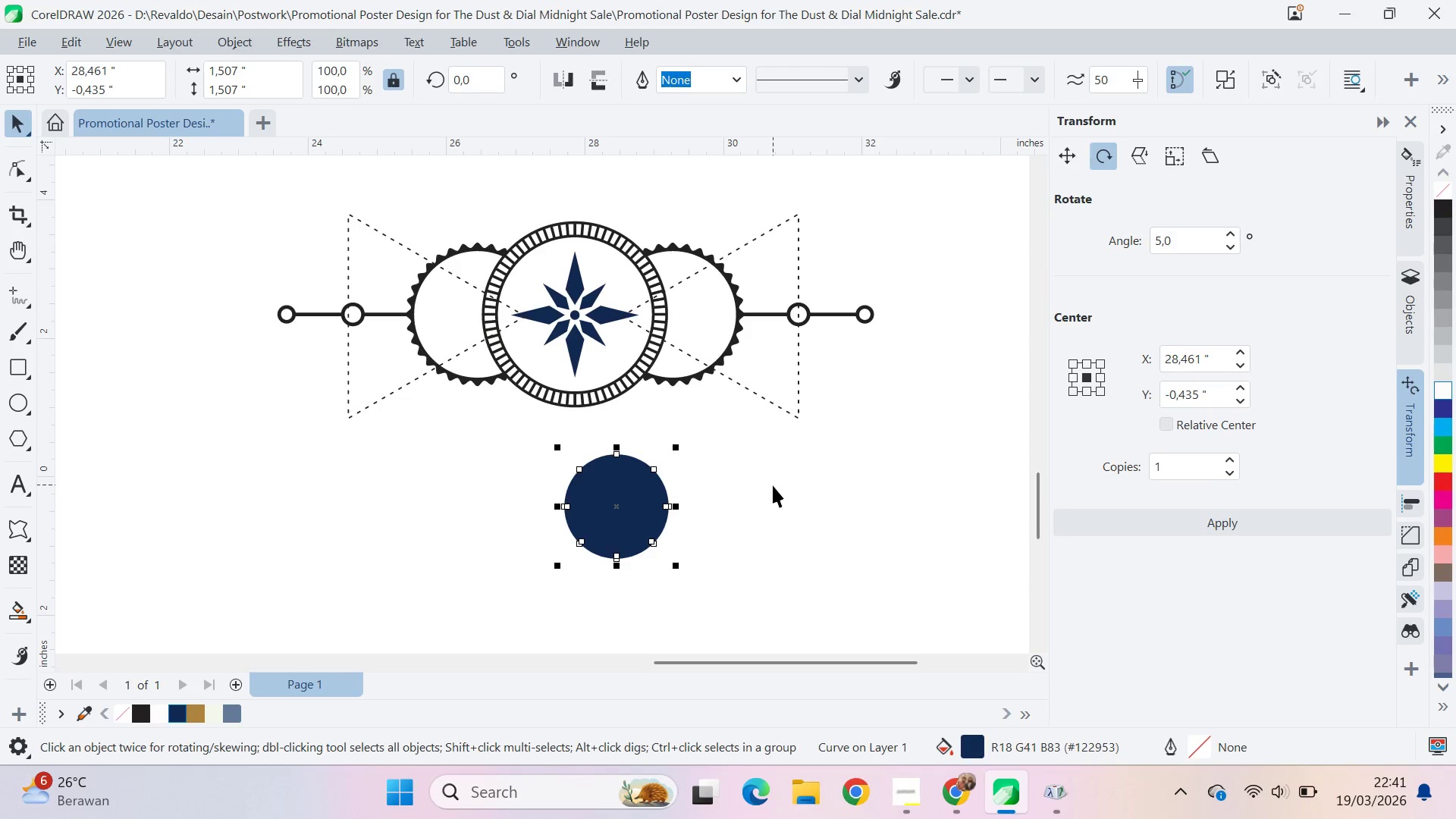 
key(Control+Z)
 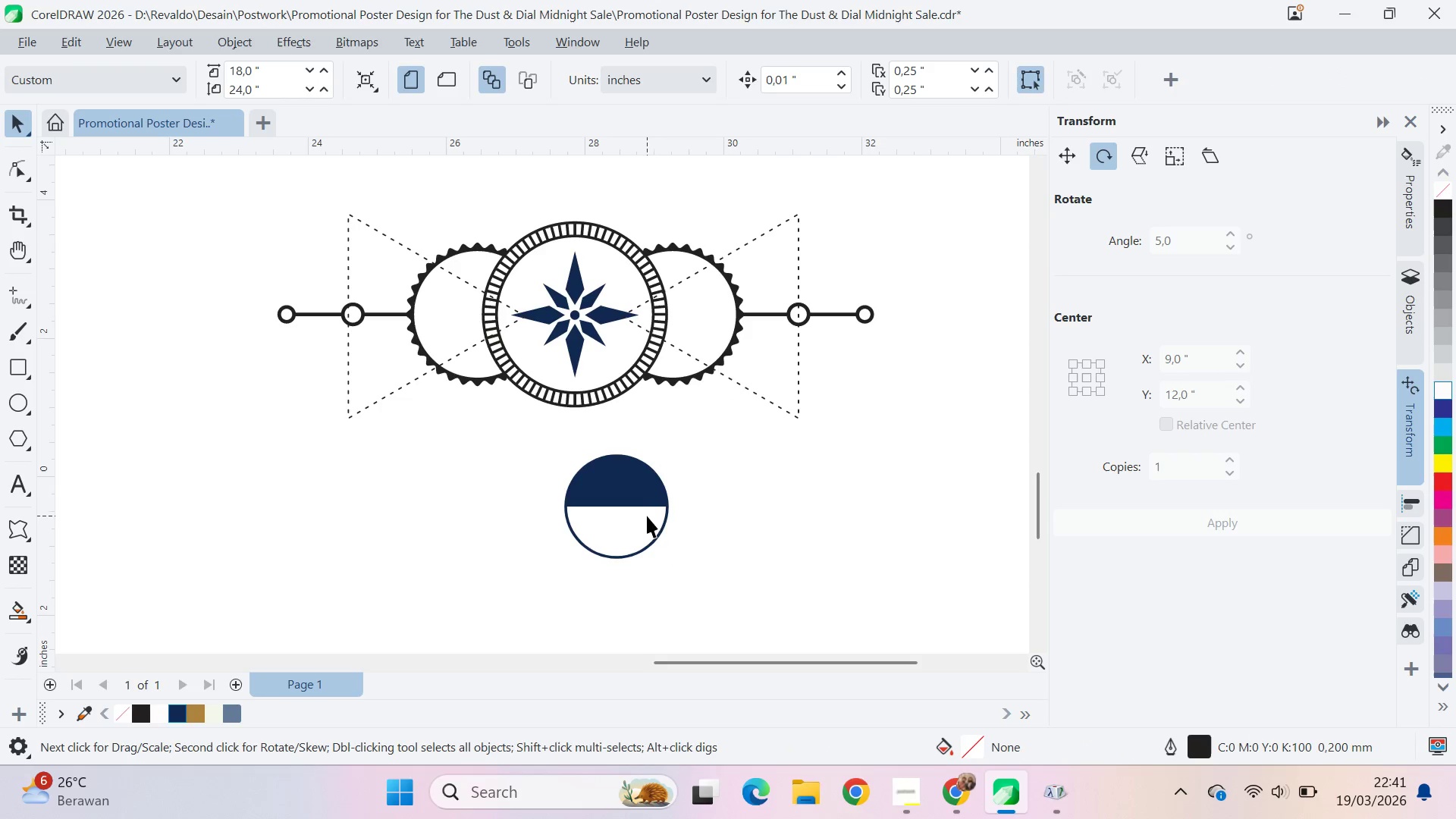 
left_click_drag(start_coordinate=[633, 494], to_coordinate=[799, 540])
 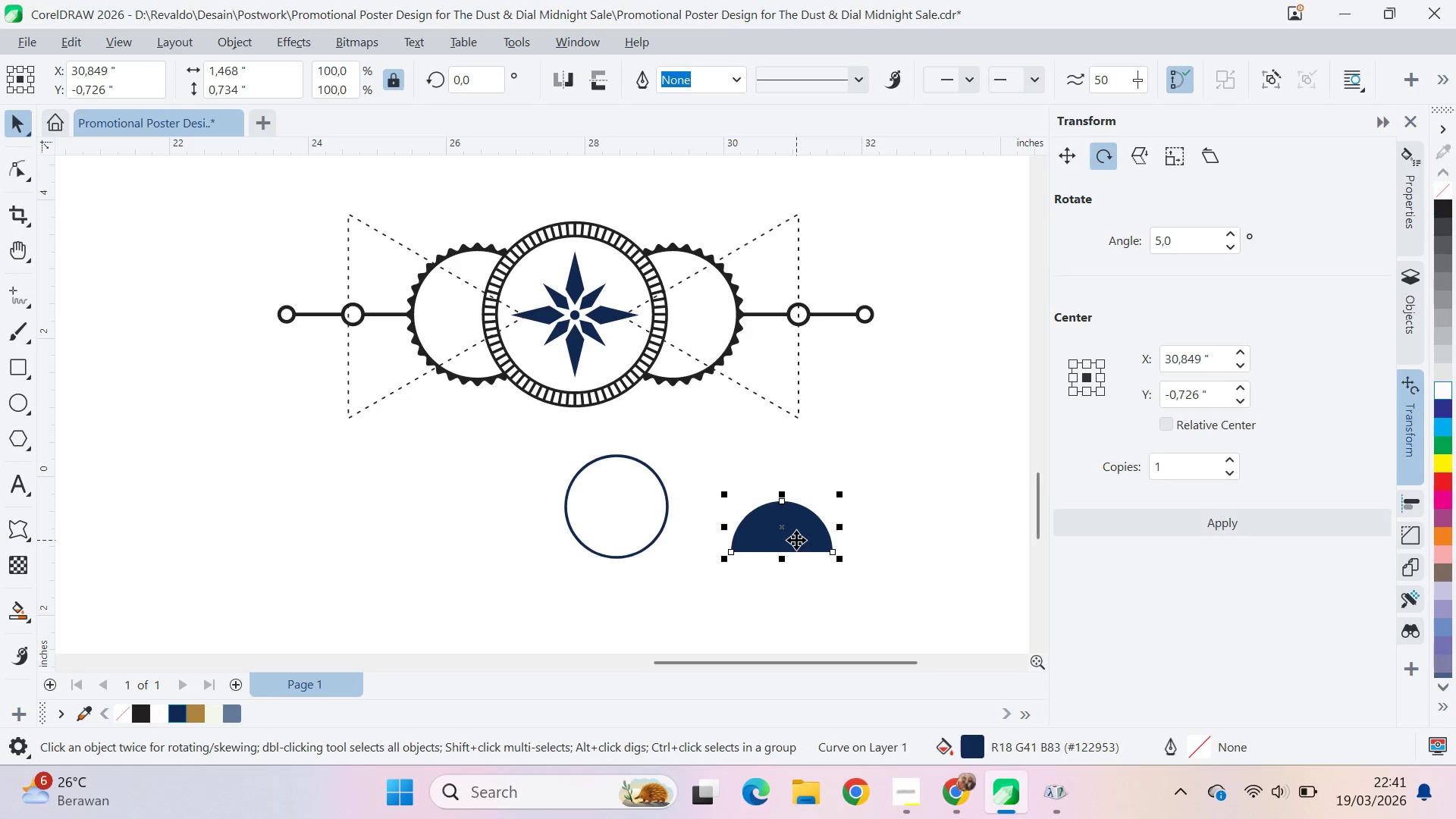 
hold_key(key=ControlLeft, duration=0.52)
 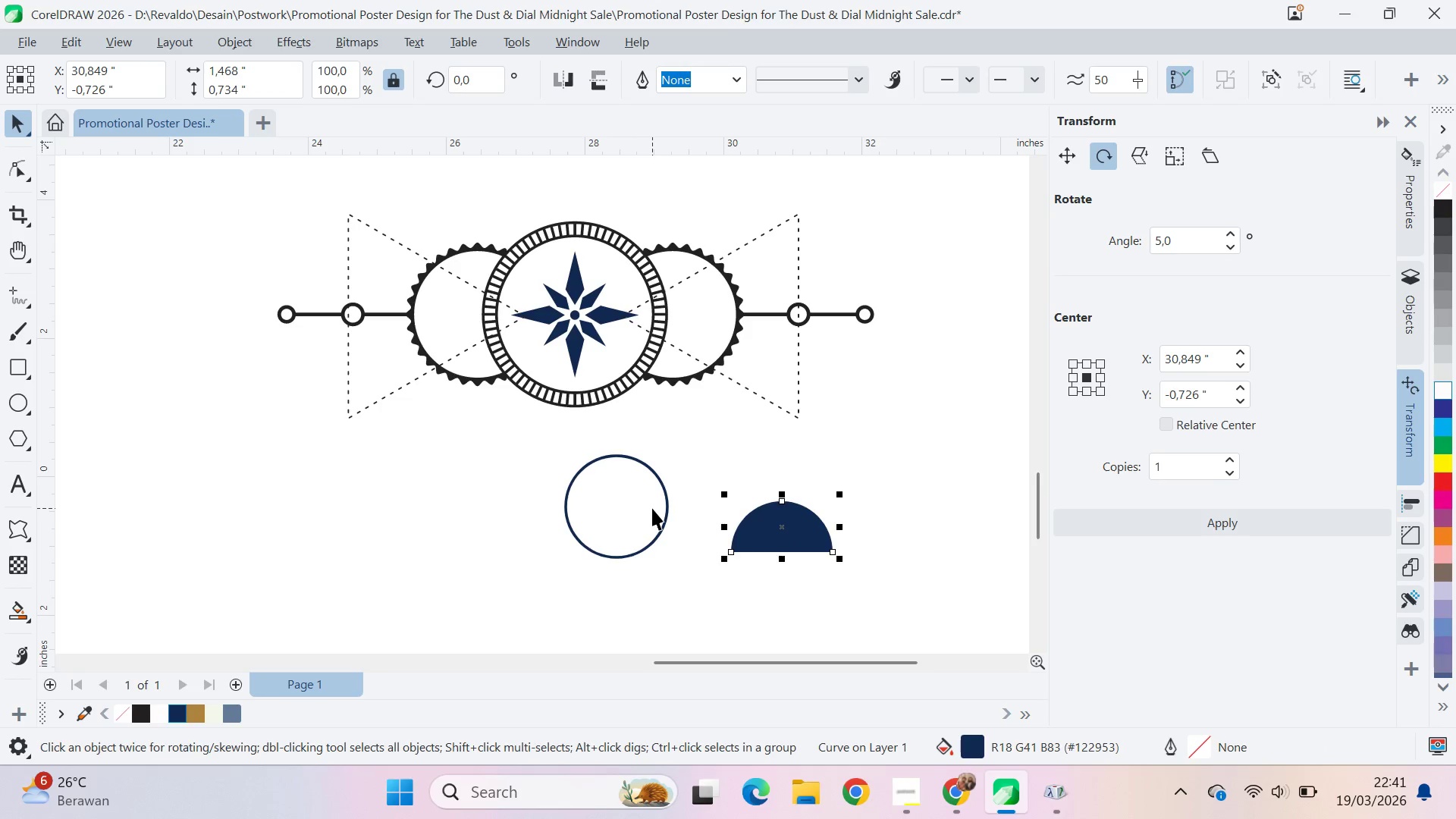 
key(Control+Z)
 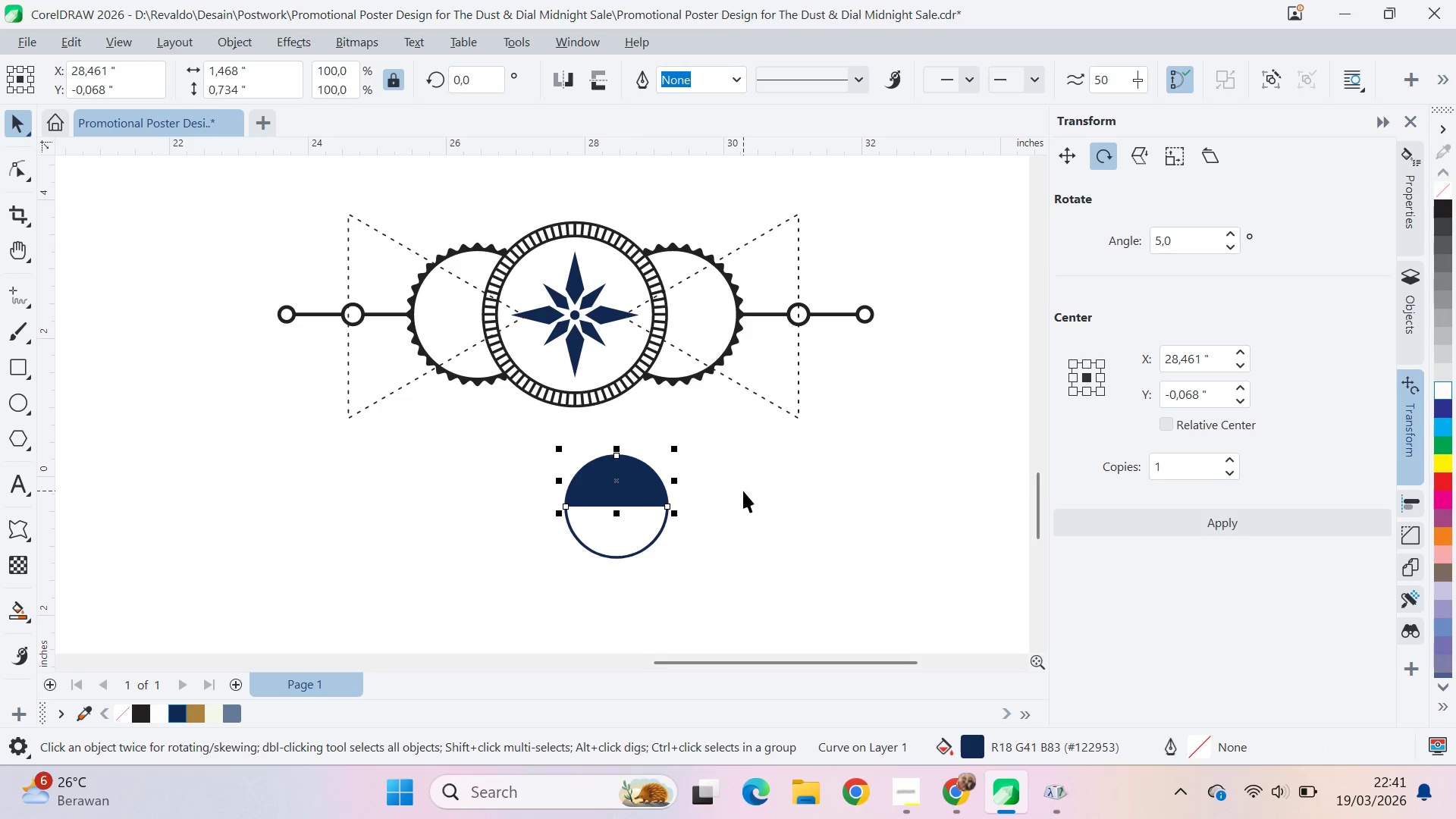 
left_click_drag(start_coordinate=[743, 491], to_coordinate=[739, 491])
 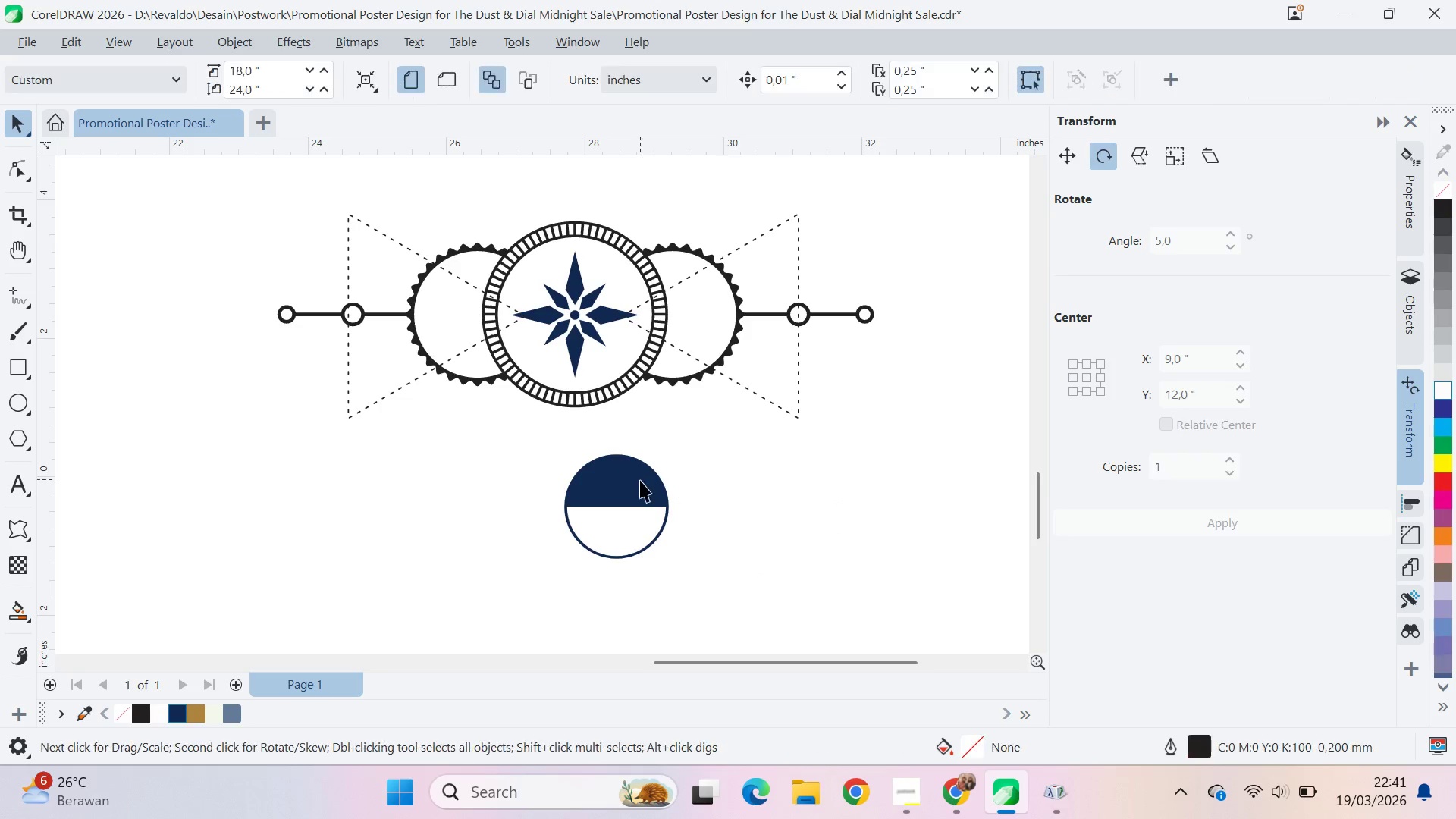 
double_click([639, 482])
 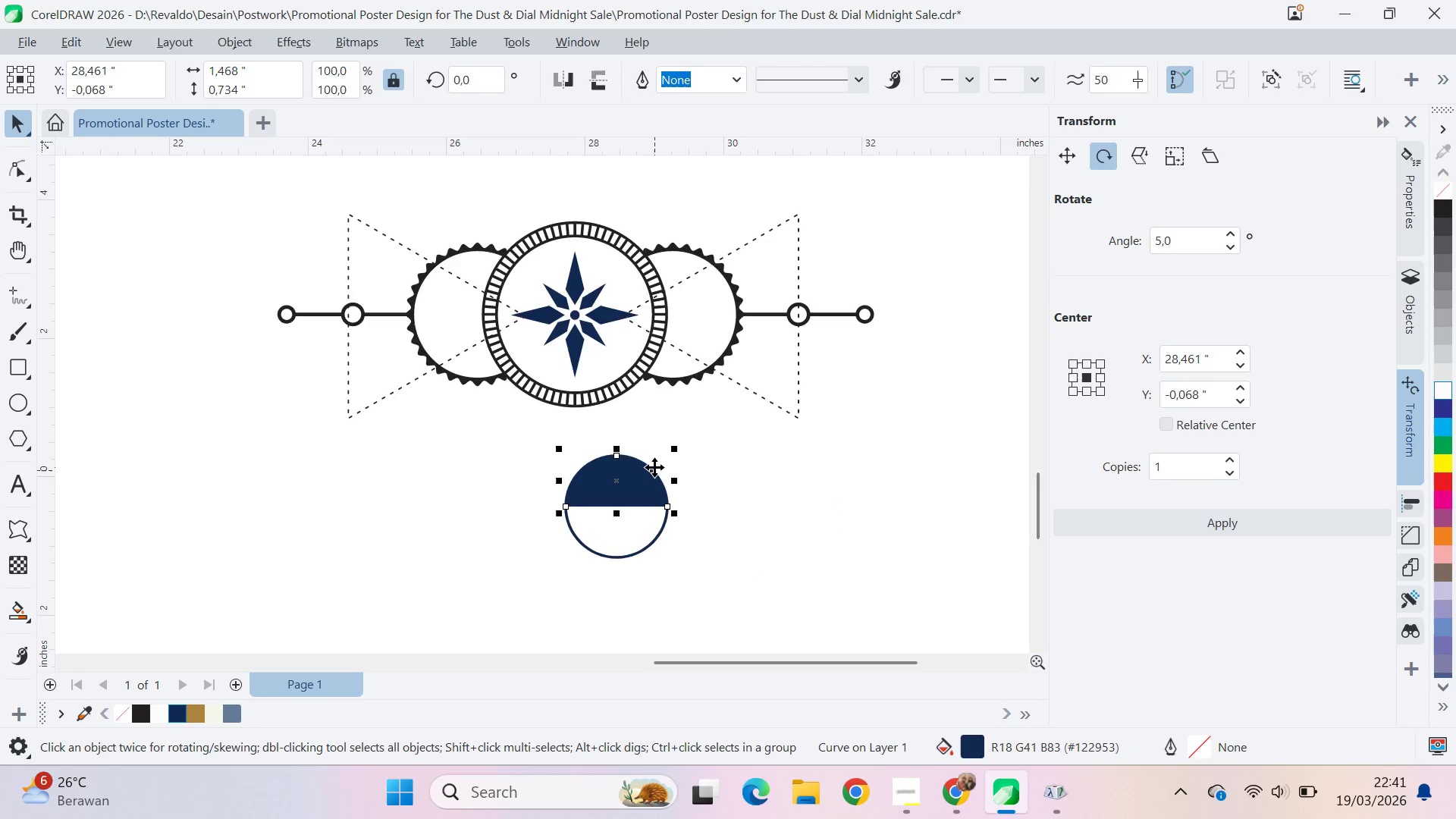 
scroll: coordinate [653, 504], scroll_direction: up, amount: 14.0
 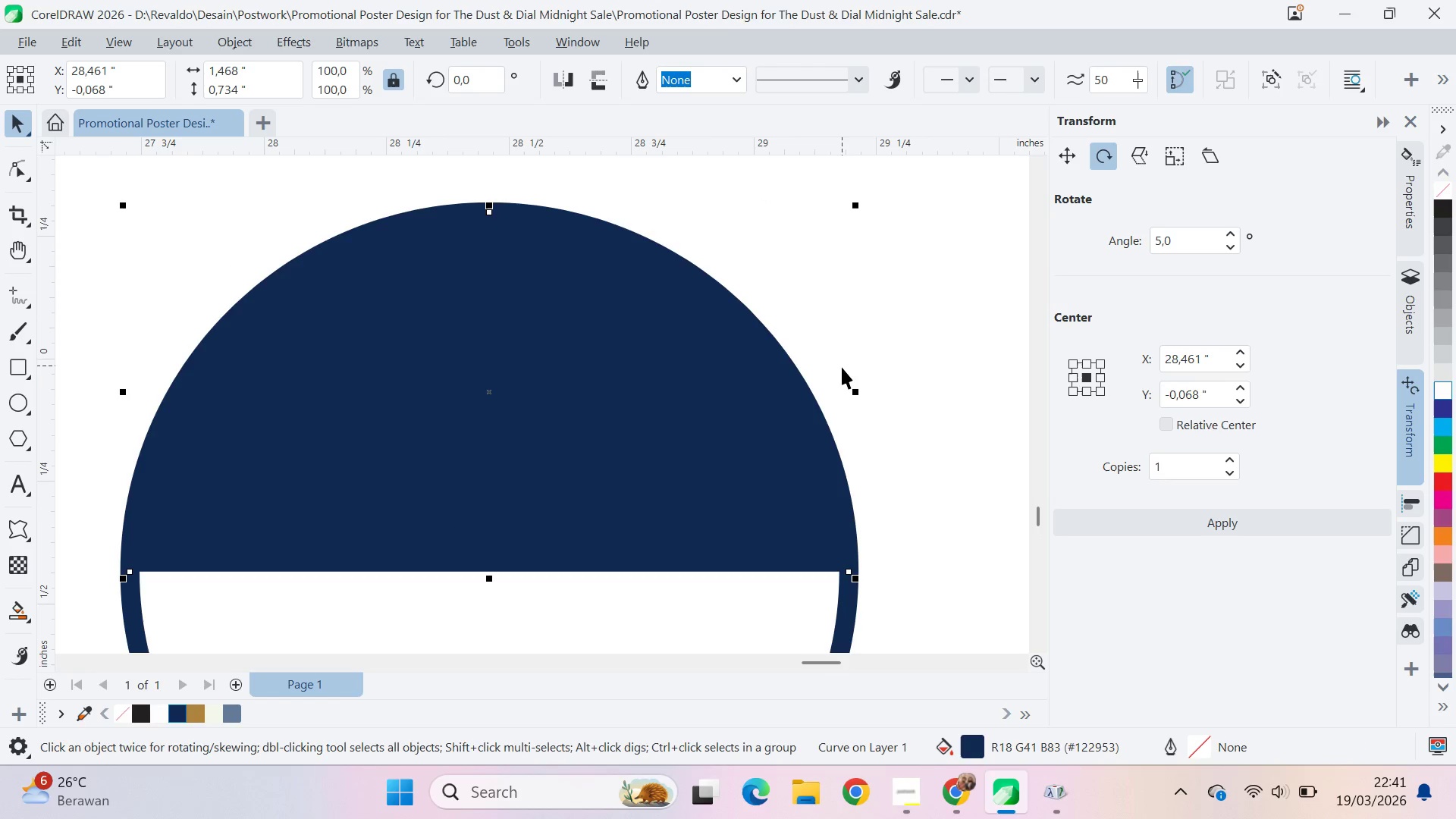 
scroll: coordinate [839, 402], scroll_direction: down, amount: 4.0
 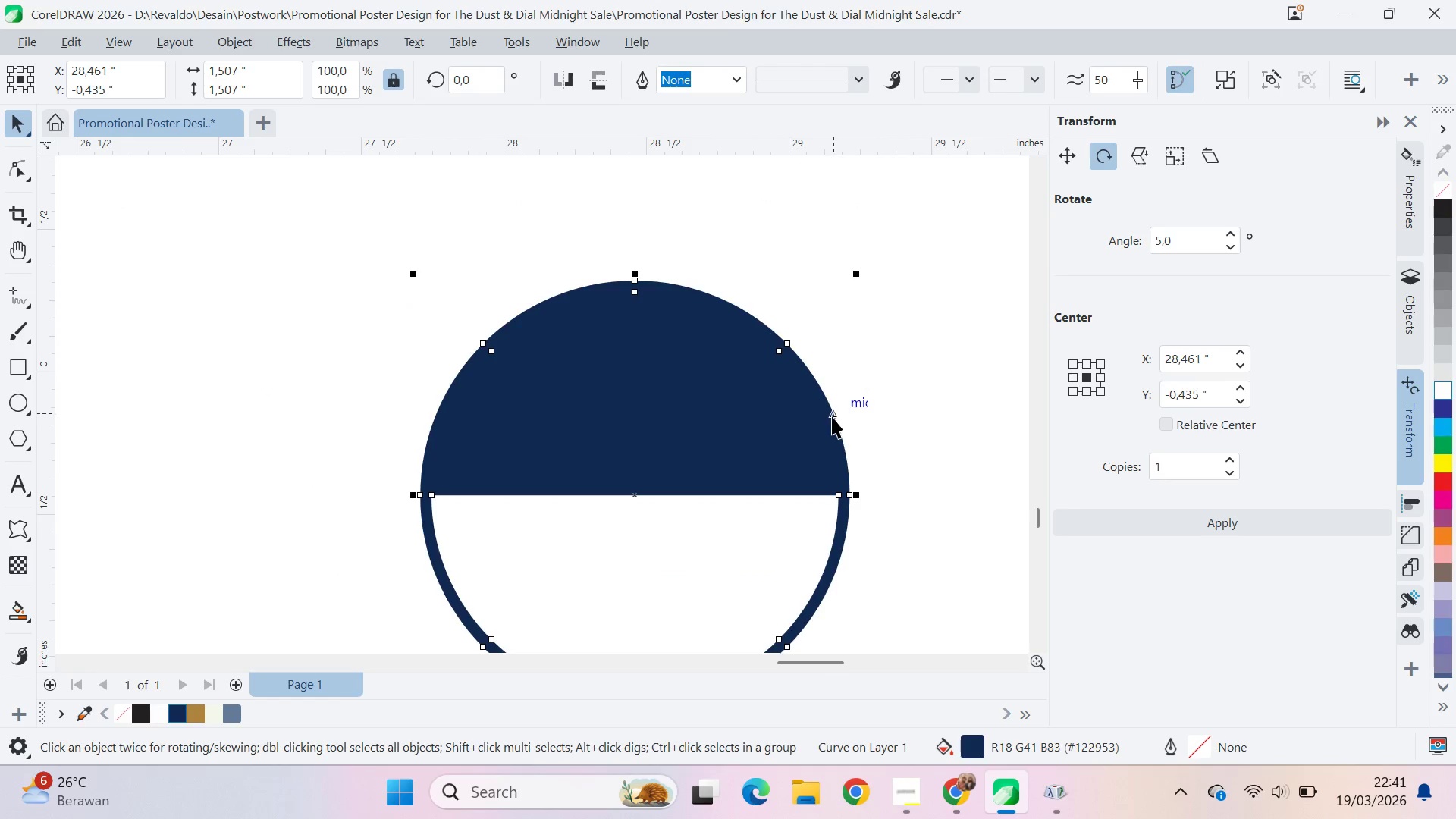 
hold_key(key=ShiftLeft, duration=0.67)
left_click([745, 438])
 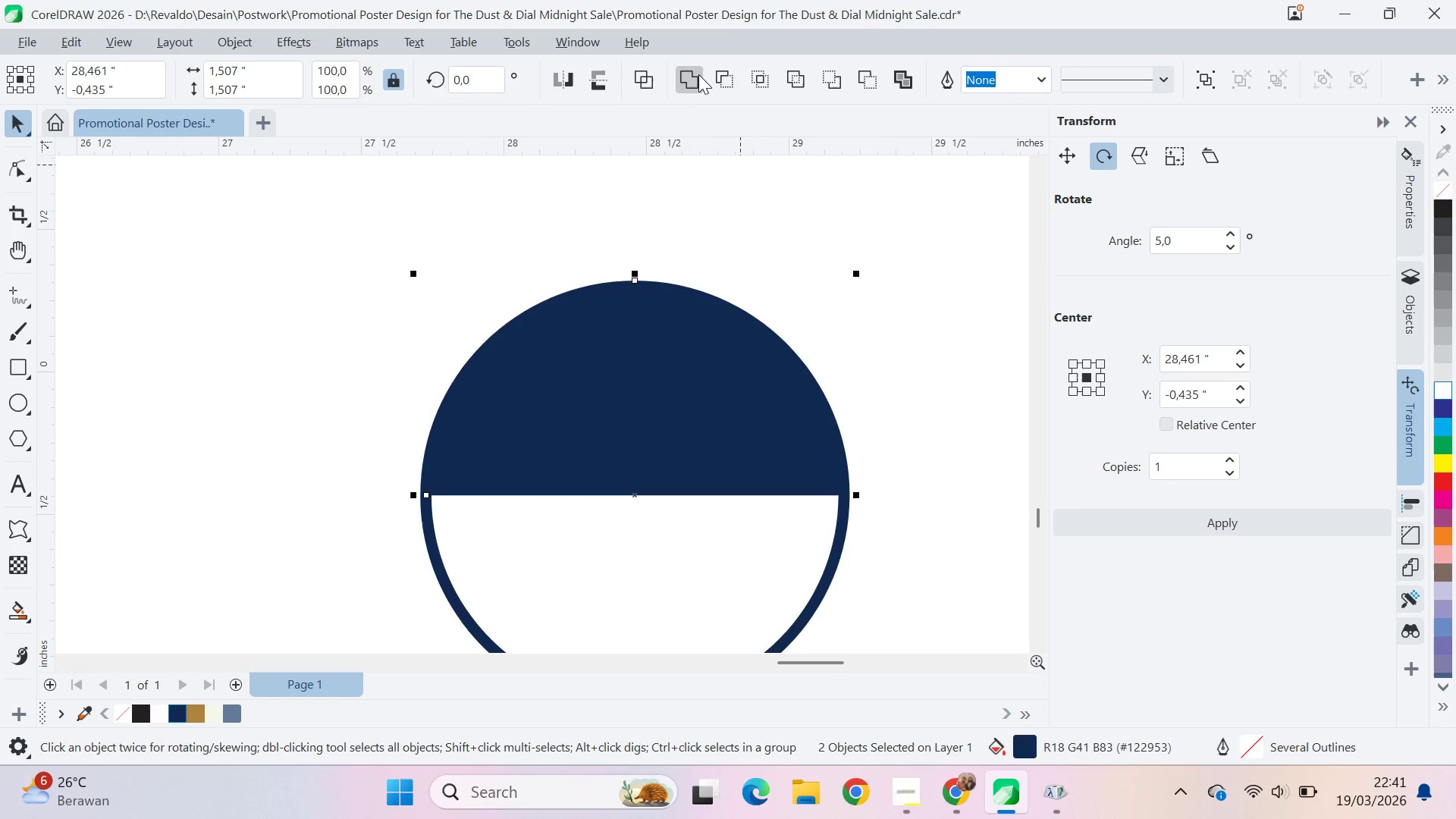 
left_click([682, 101])
 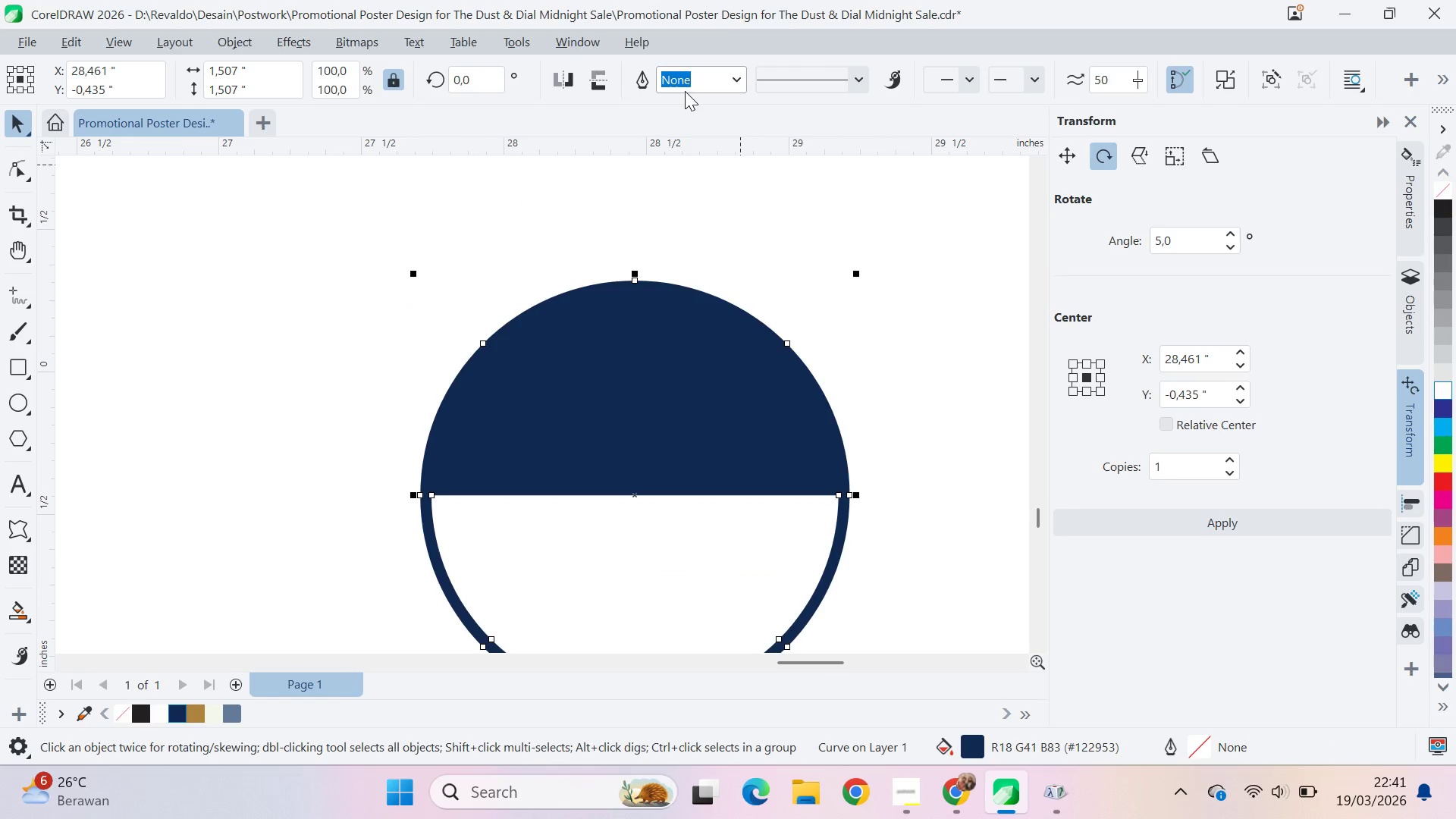 
left_click([889, 340])
 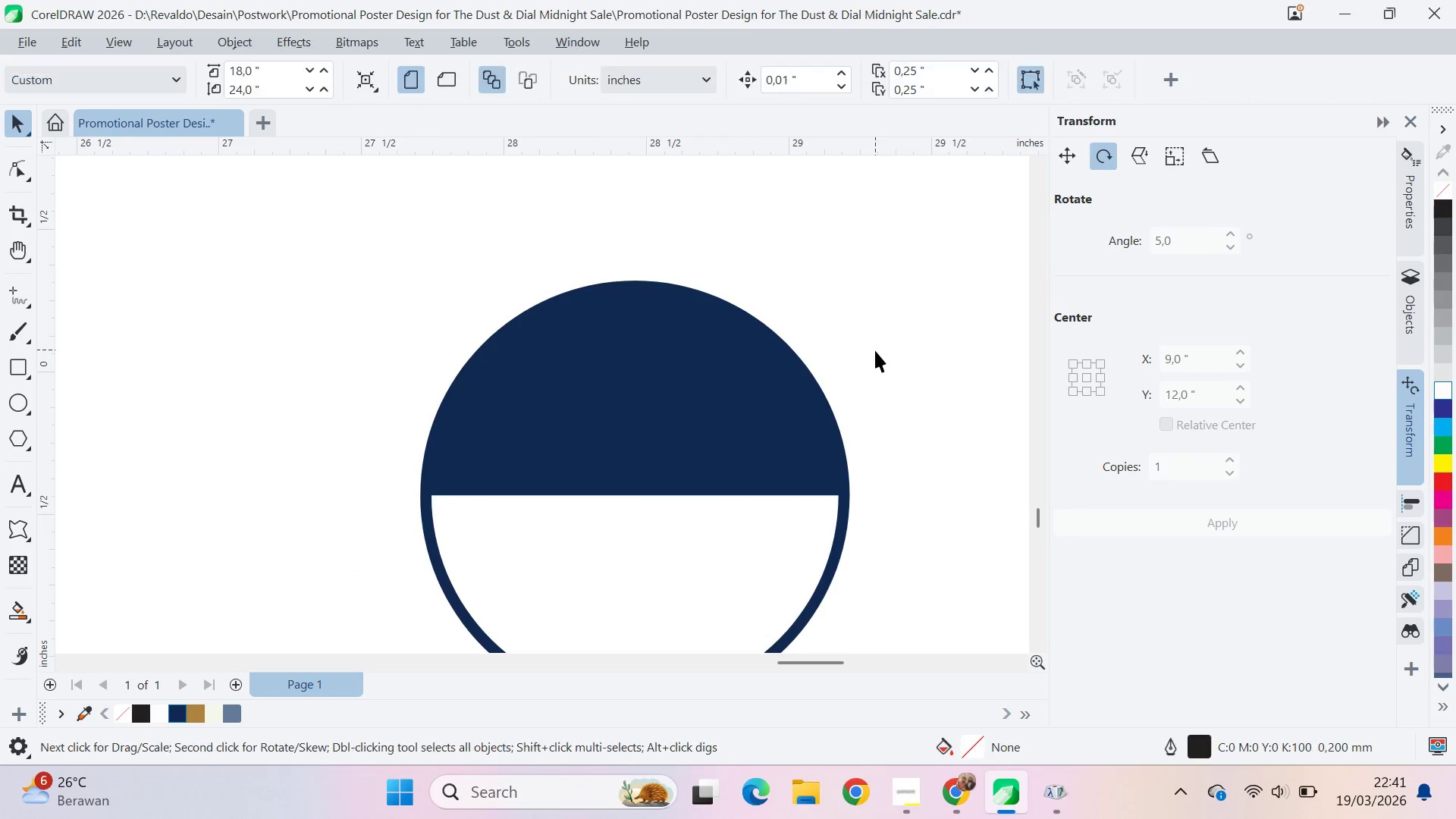 
key(Q)
 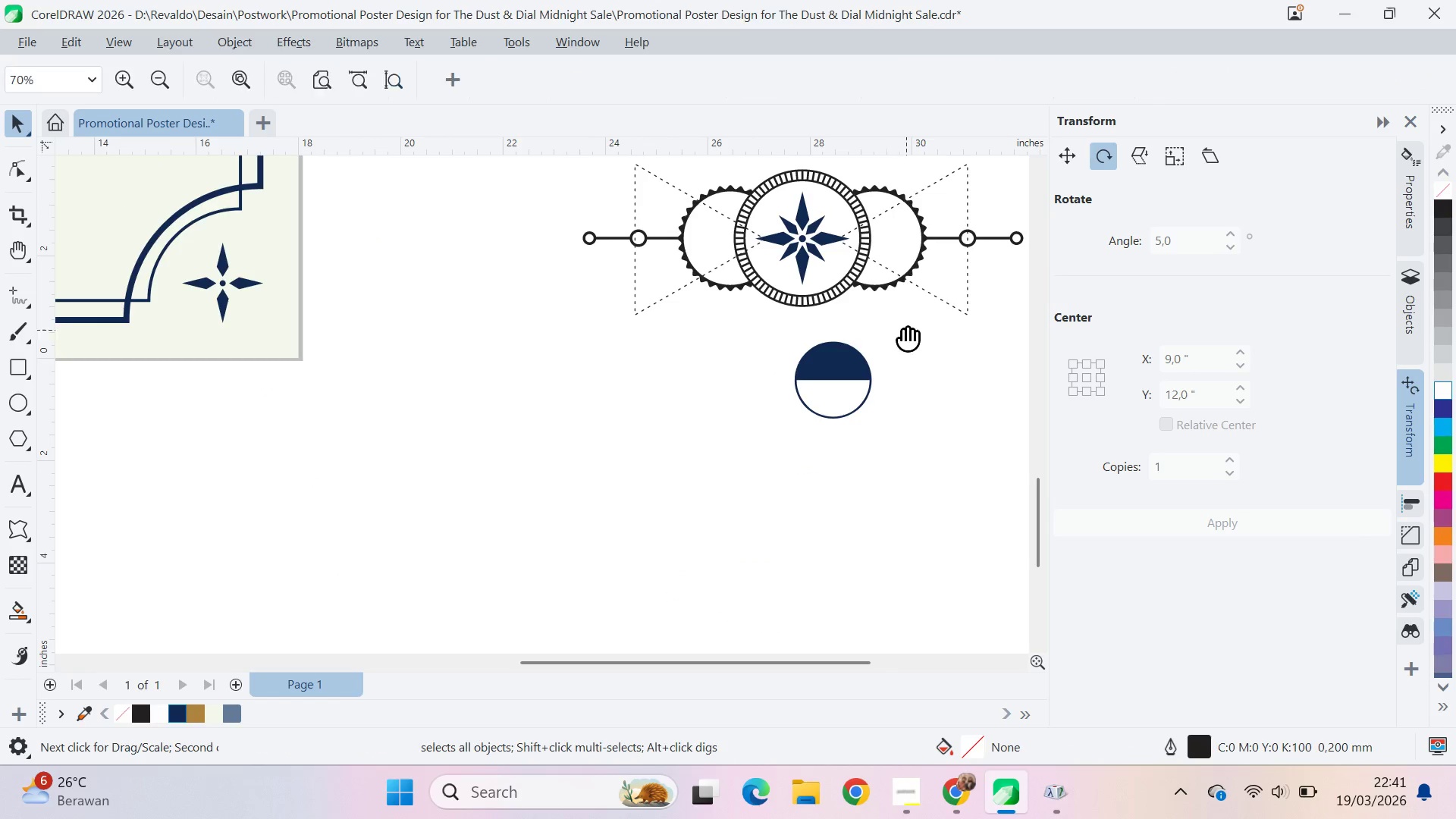 
left_click_drag(start_coordinate=[906, 330], to_coordinate=[736, 385])
 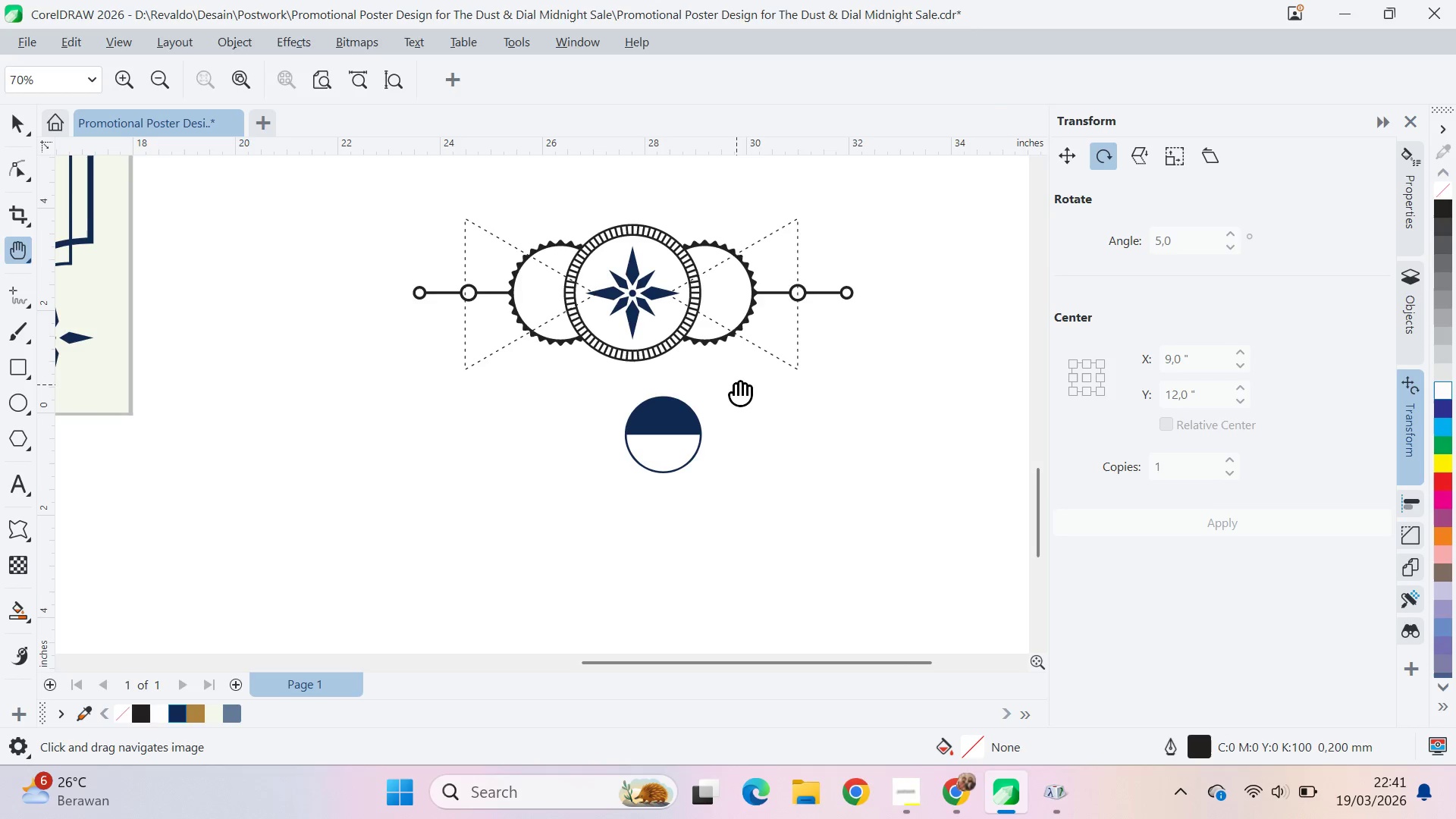 
scroll: coordinate [877, 355], scroll_direction: down, amount: 13.0
 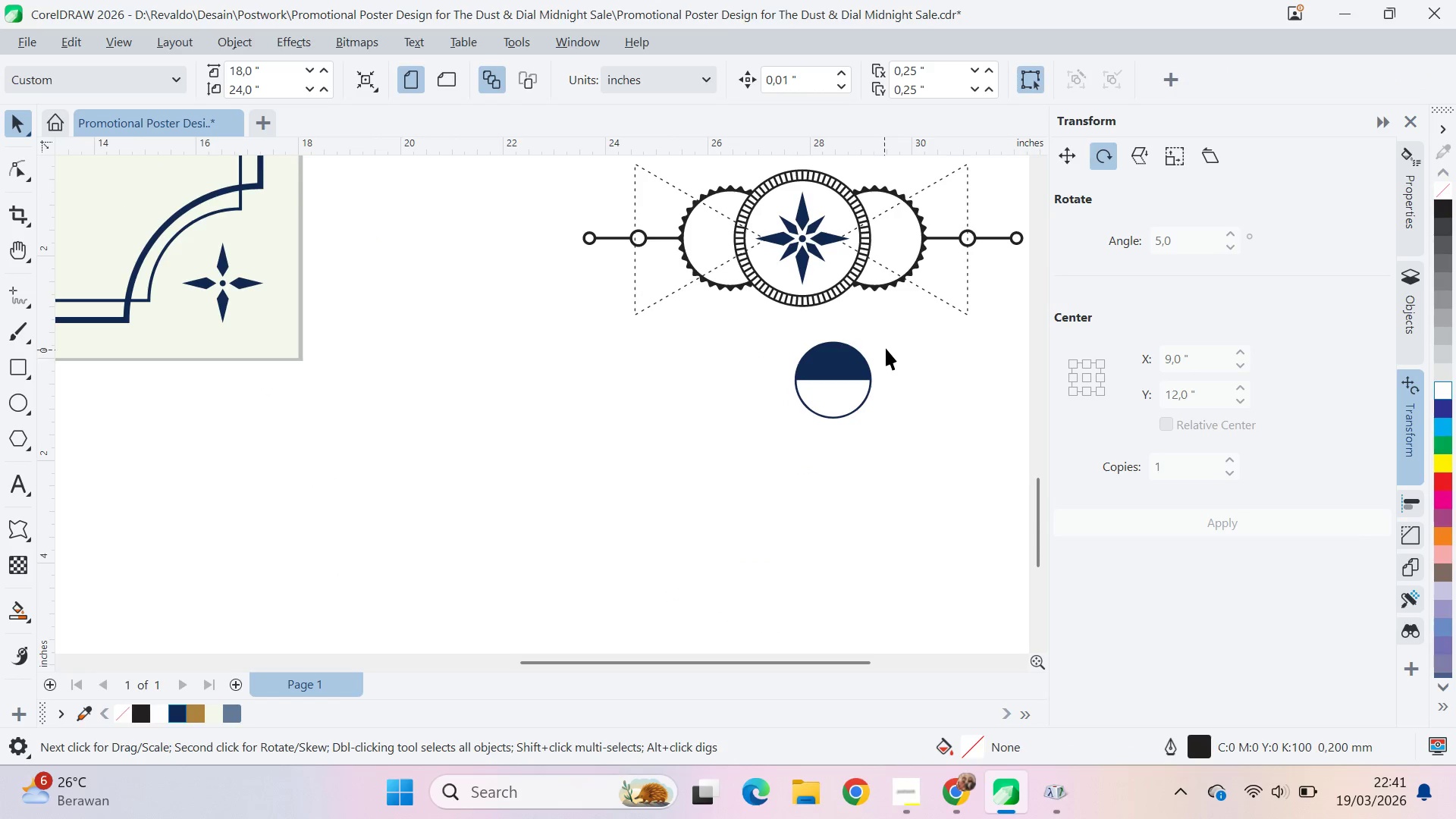 
key(V)
 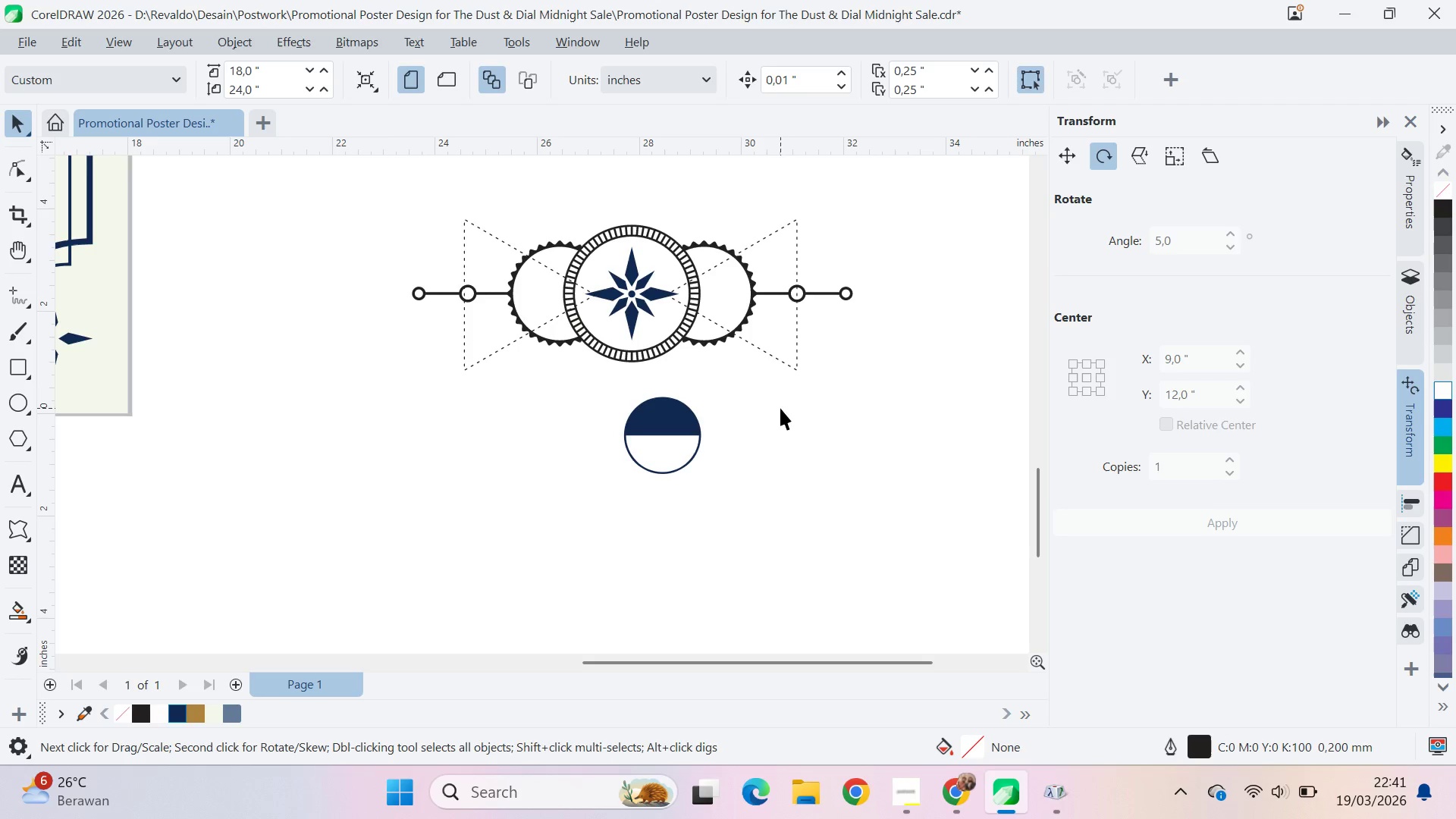 
left_click_drag(start_coordinate=[780, 408], to_coordinate=[761, 410])
 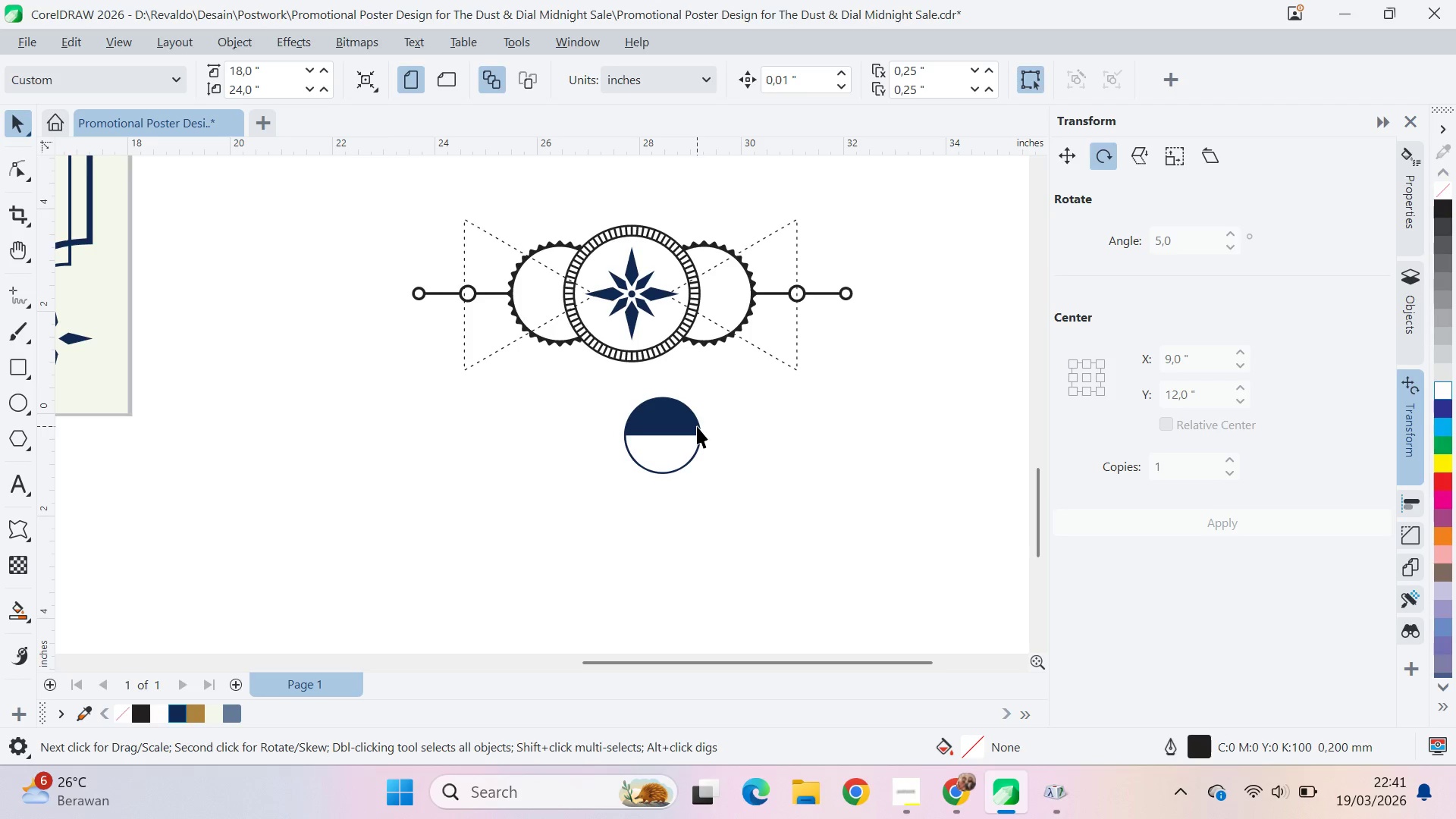 
triple_click([693, 426])
 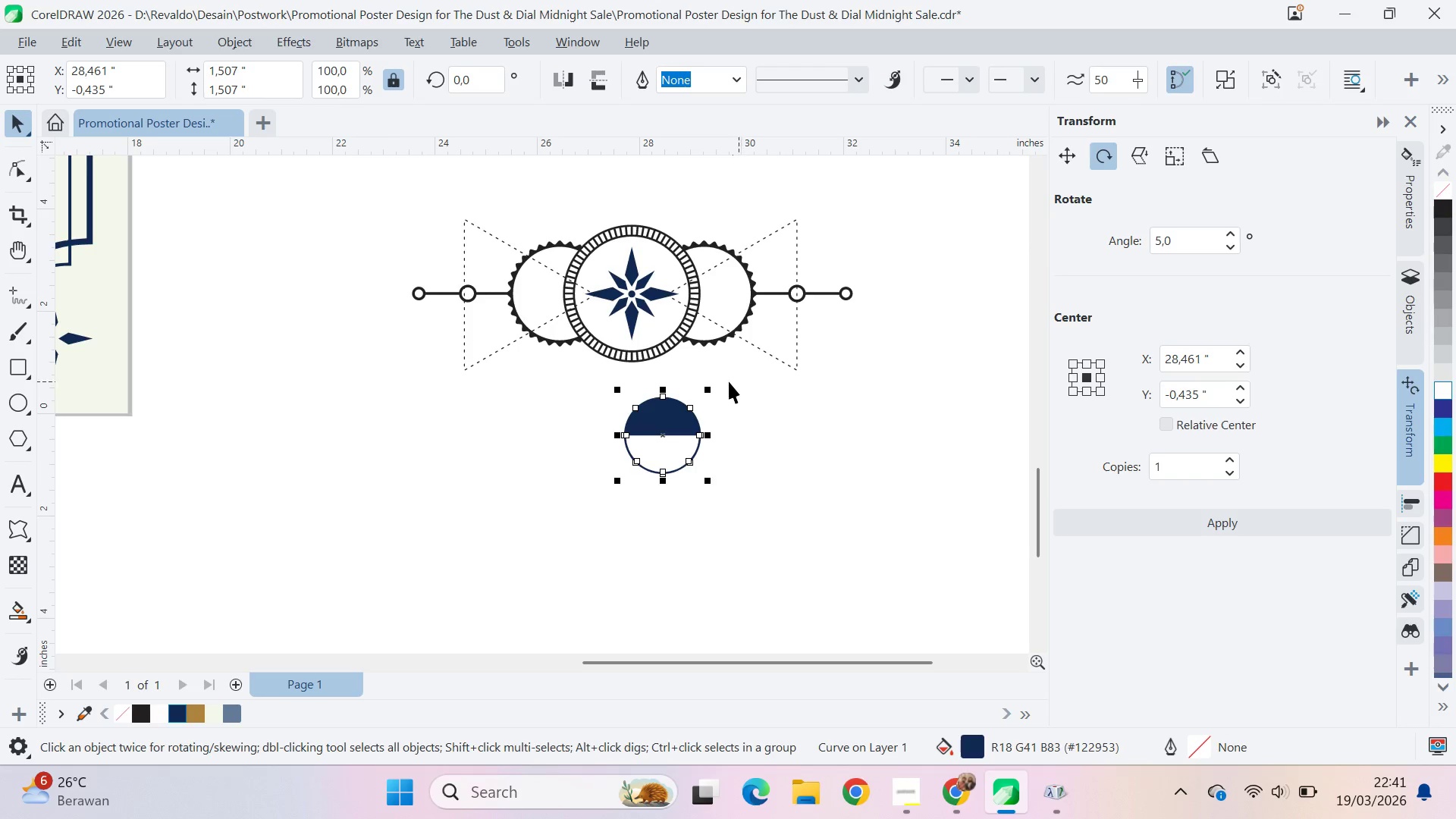 
hold_key(key=ShiftLeft, duration=1.0)
left_click_drag(start_coordinate=[716, 388], to_coordinate=[771, 409])
 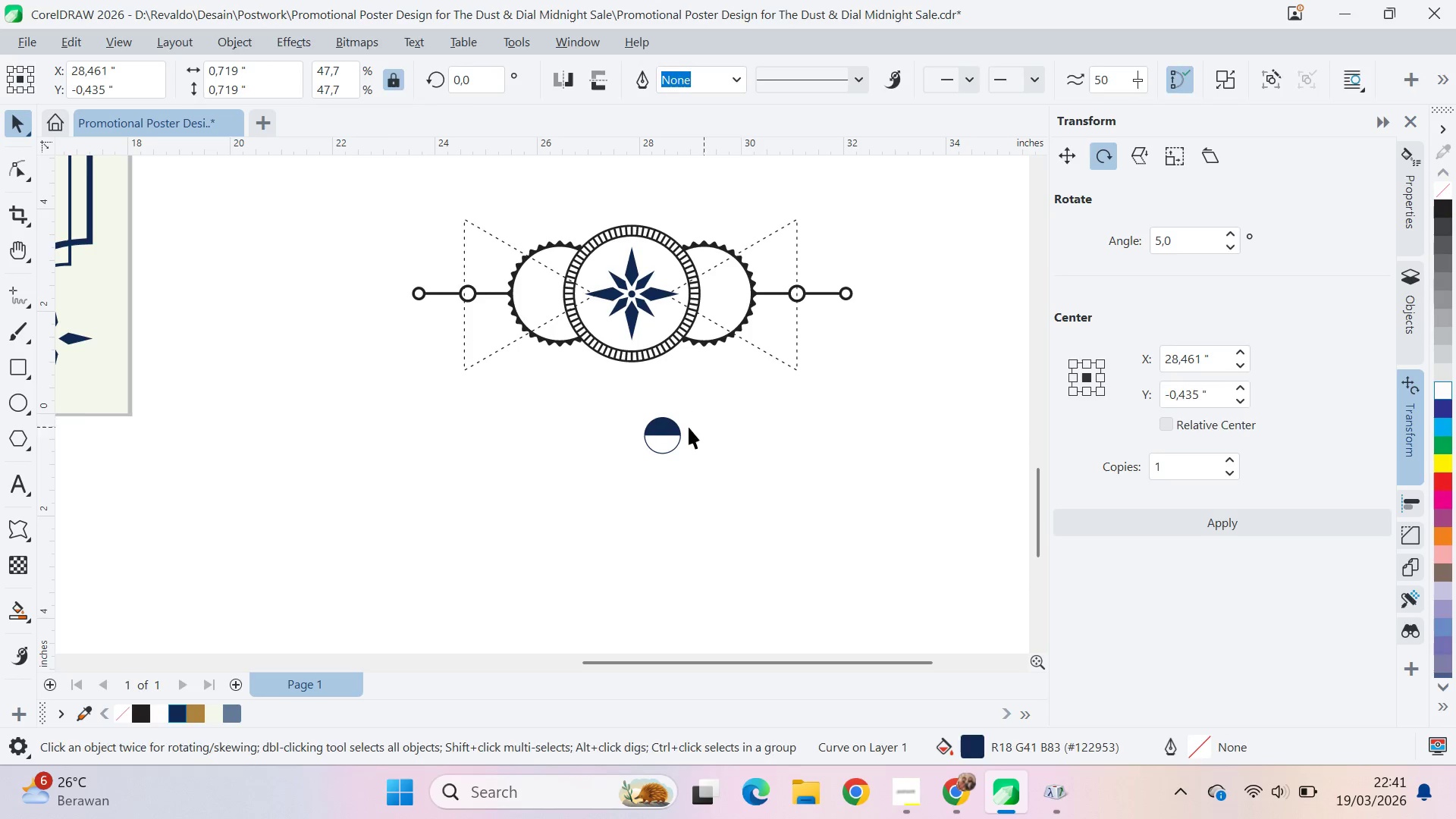 
double_click([679, 428])
 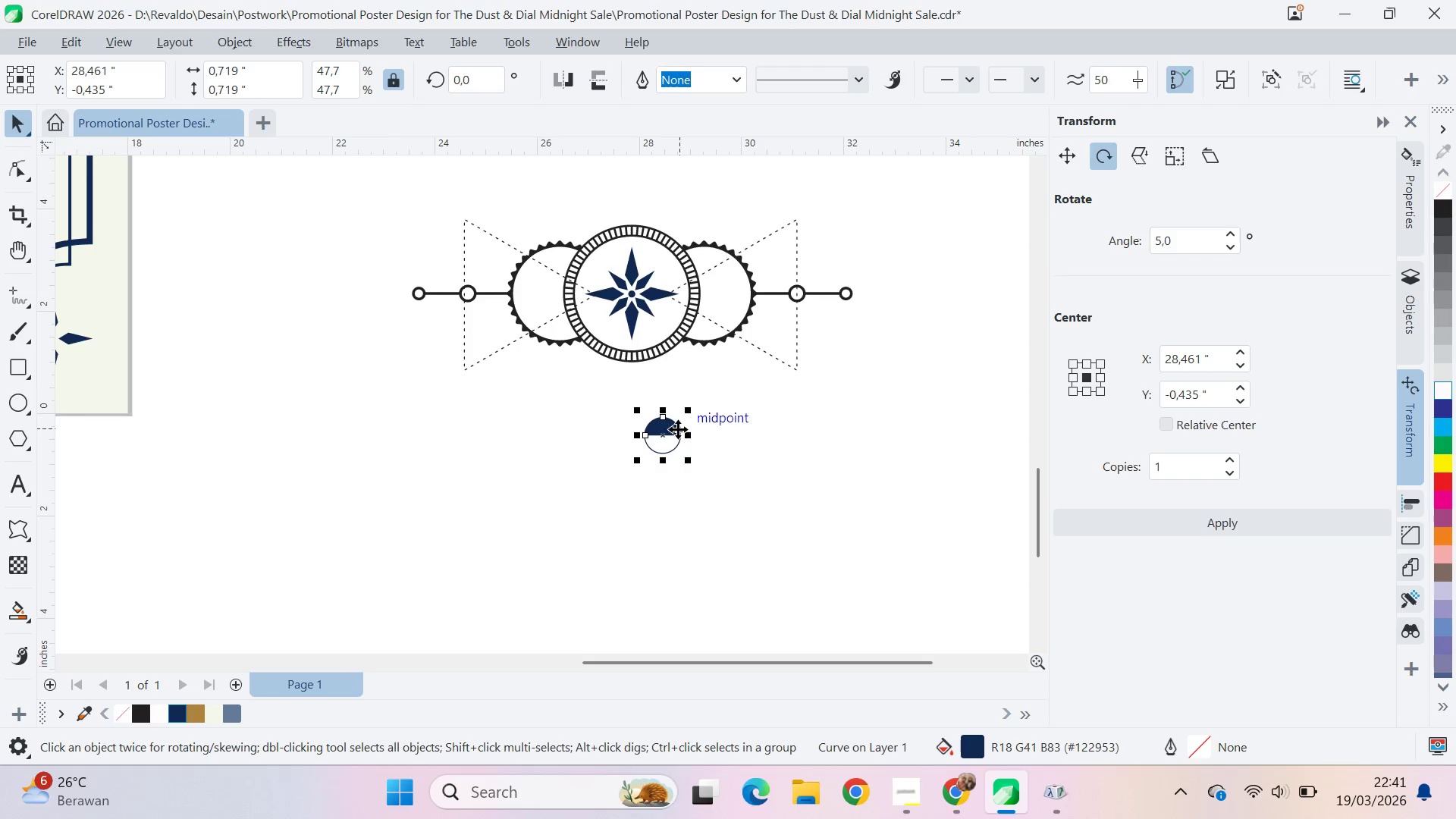 
left_click([676, 429])
 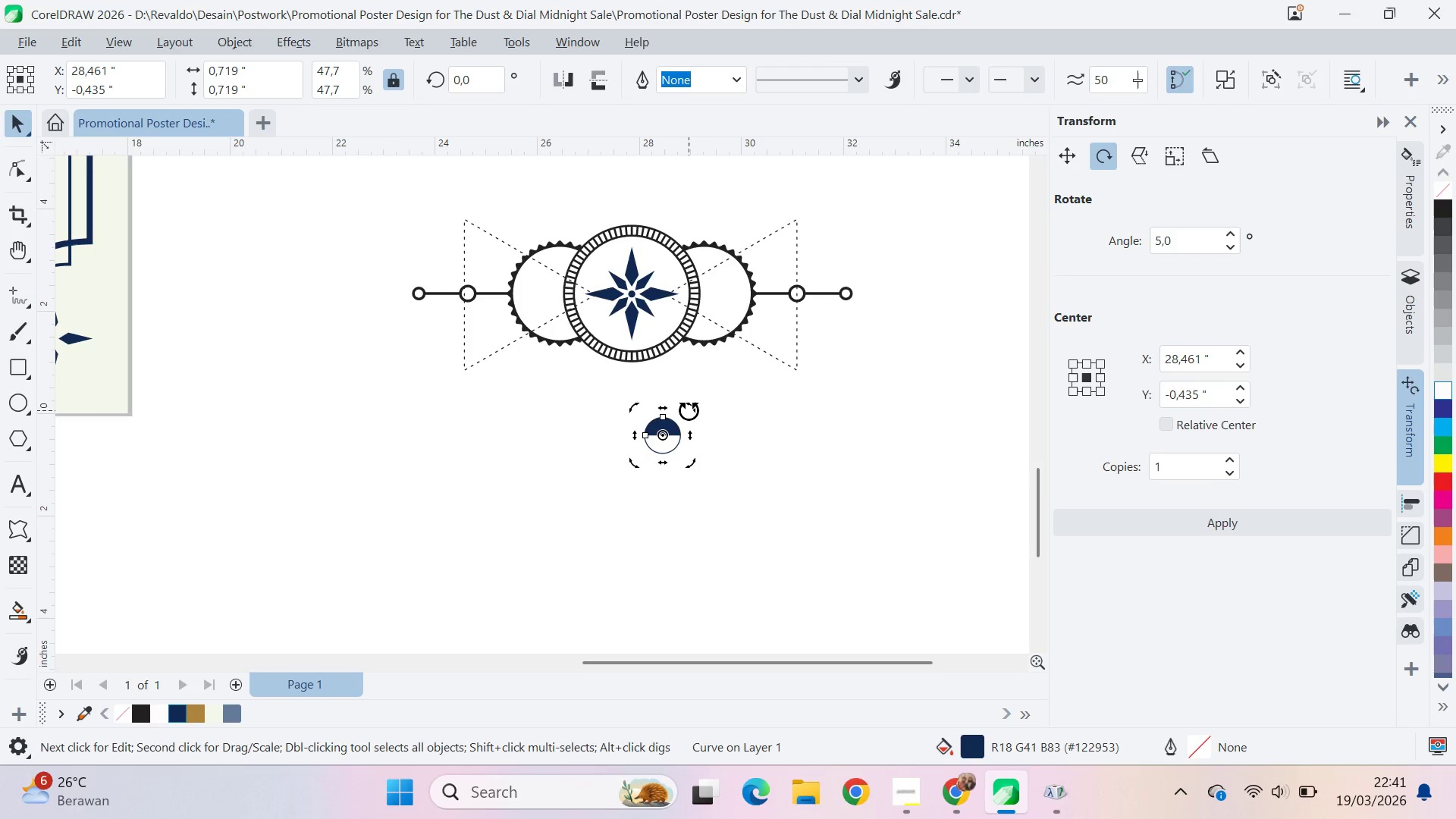 
hold_key(key=ControlLeft, duration=1.53)
left_click_drag(start_coordinate=[689, 410], to_coordinate=[720, 433])
 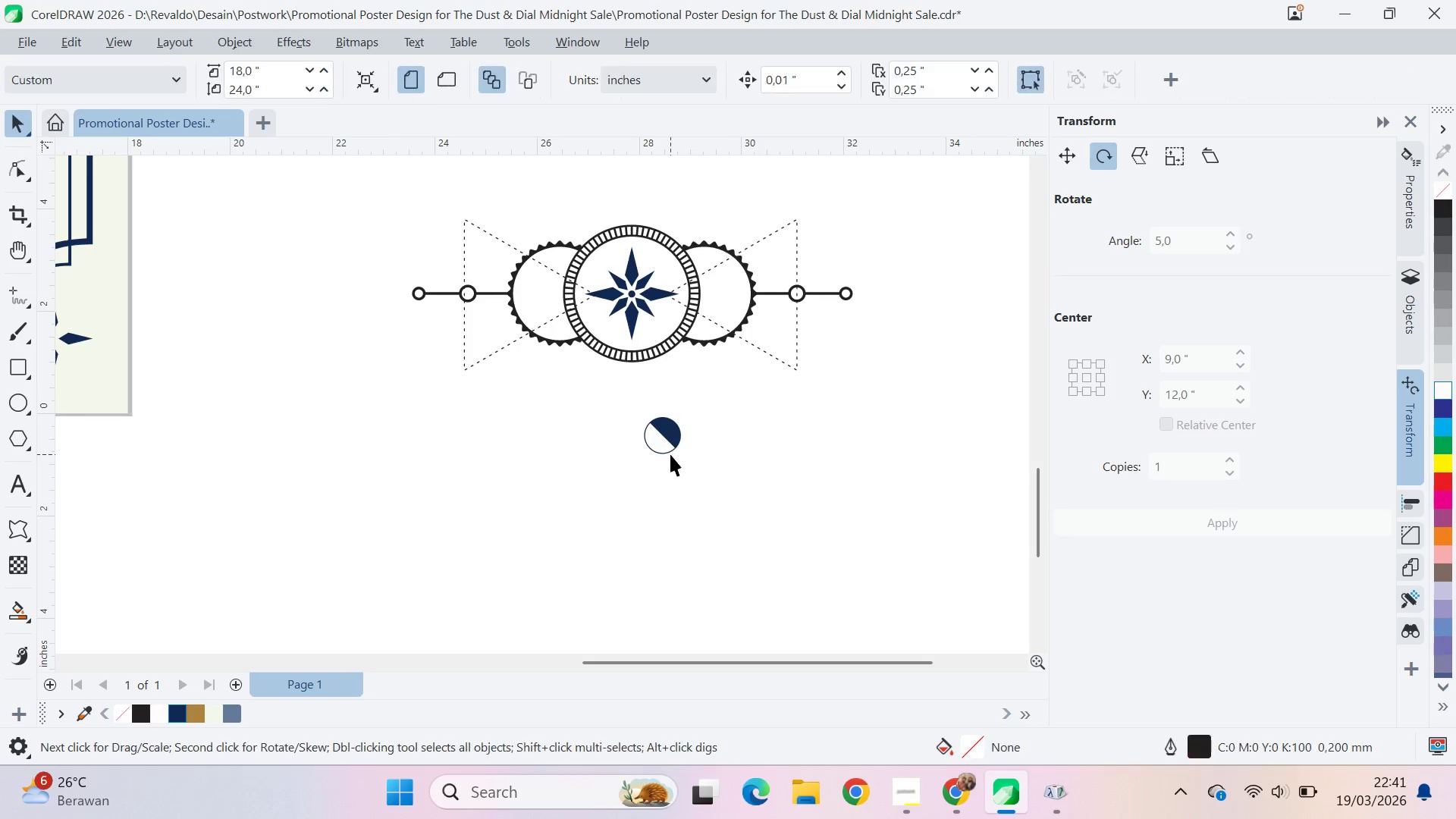 
key(Control+ControlLeft)
 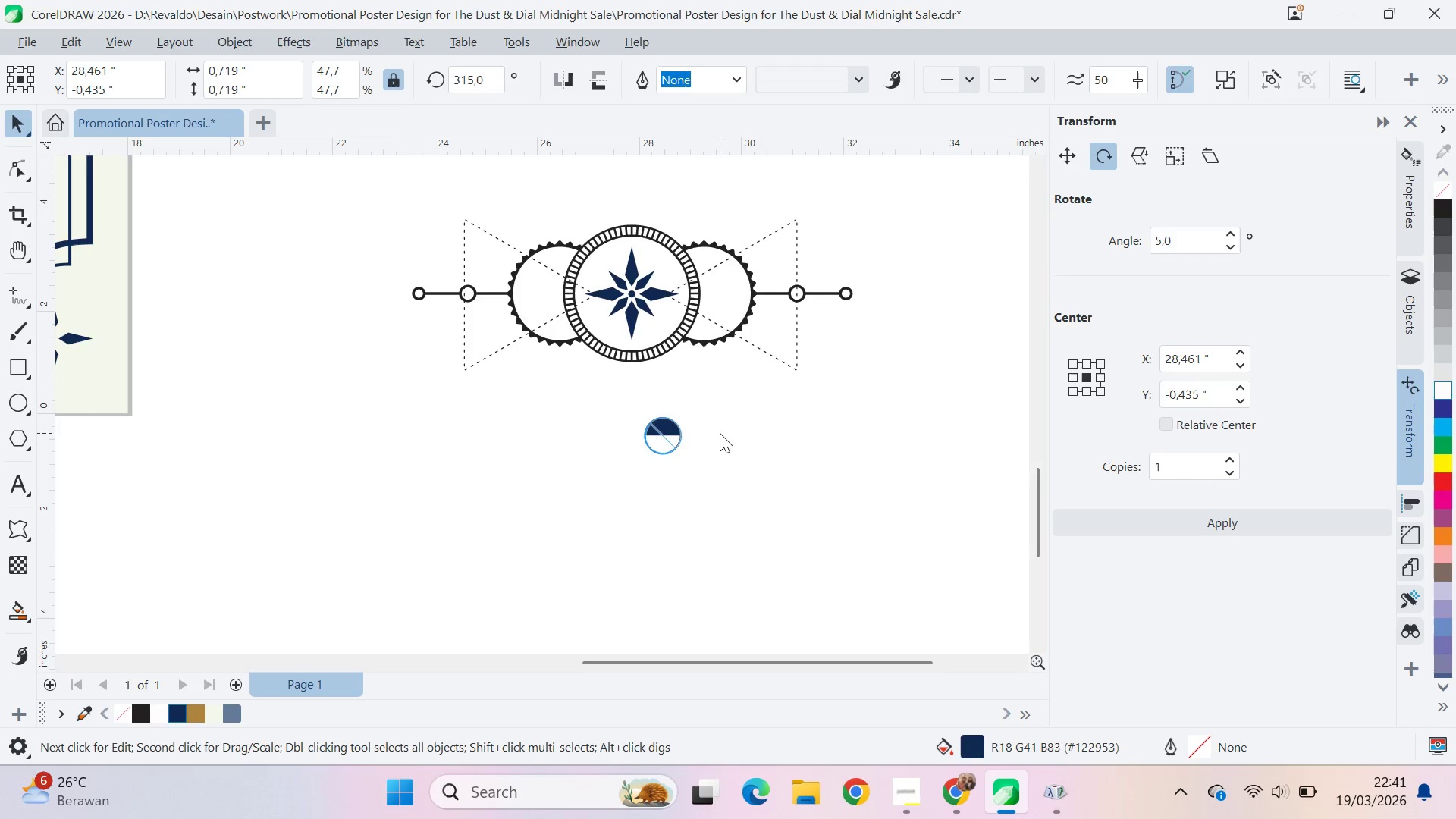 
key(Control+ControlLeft)
 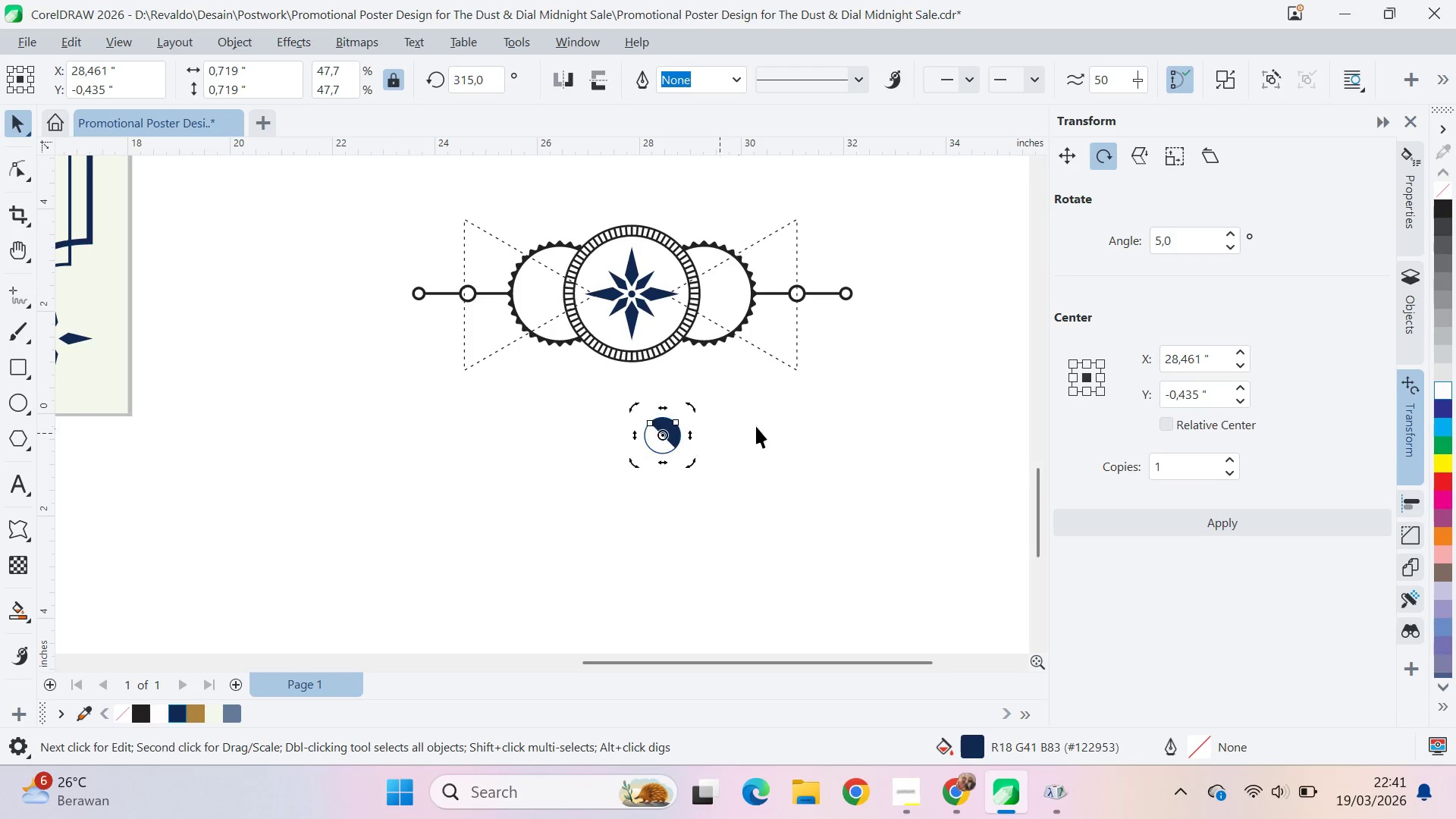 
key(Control+ControlLeft)
 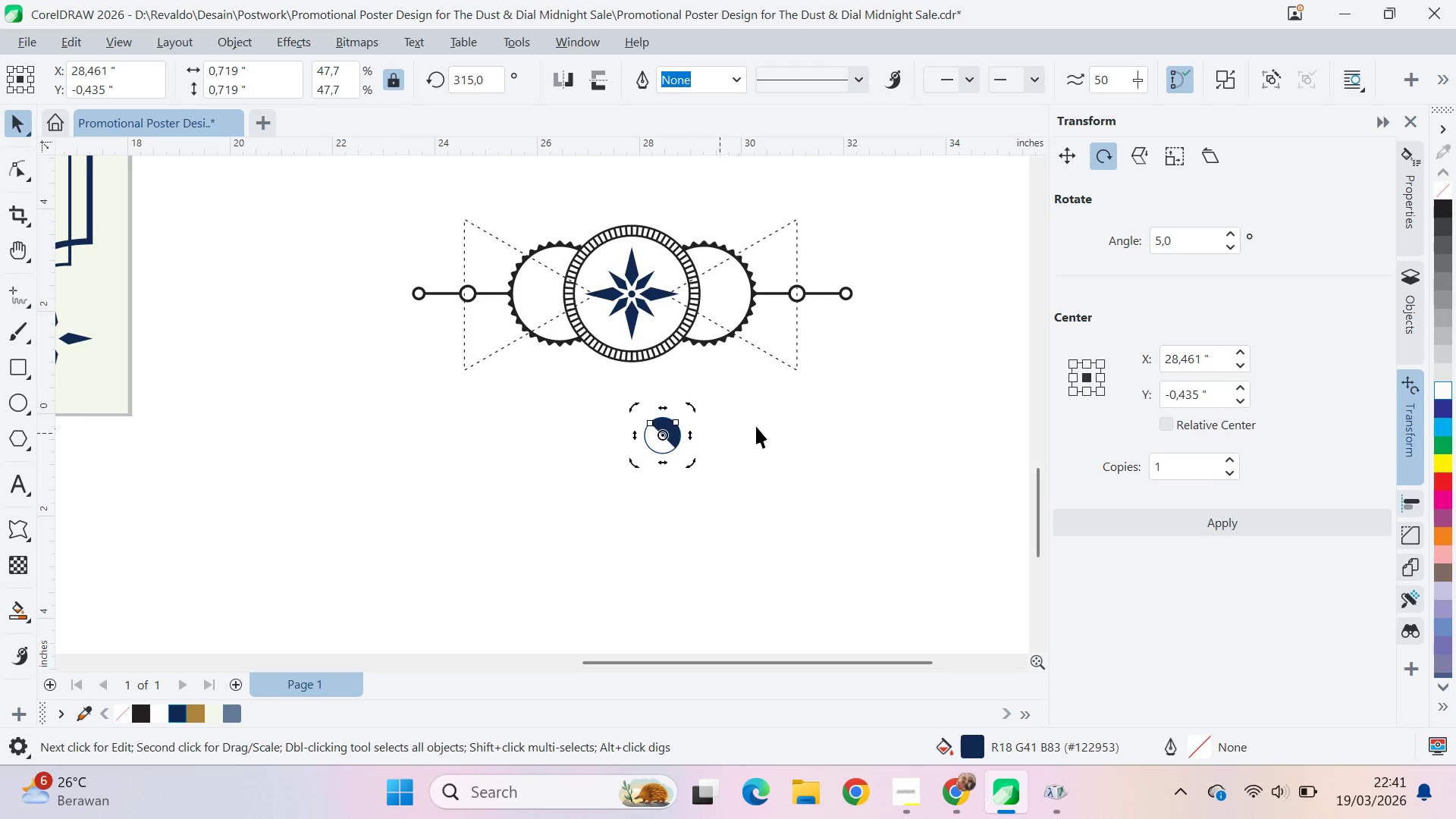 
key(Control+ControlLeft)
 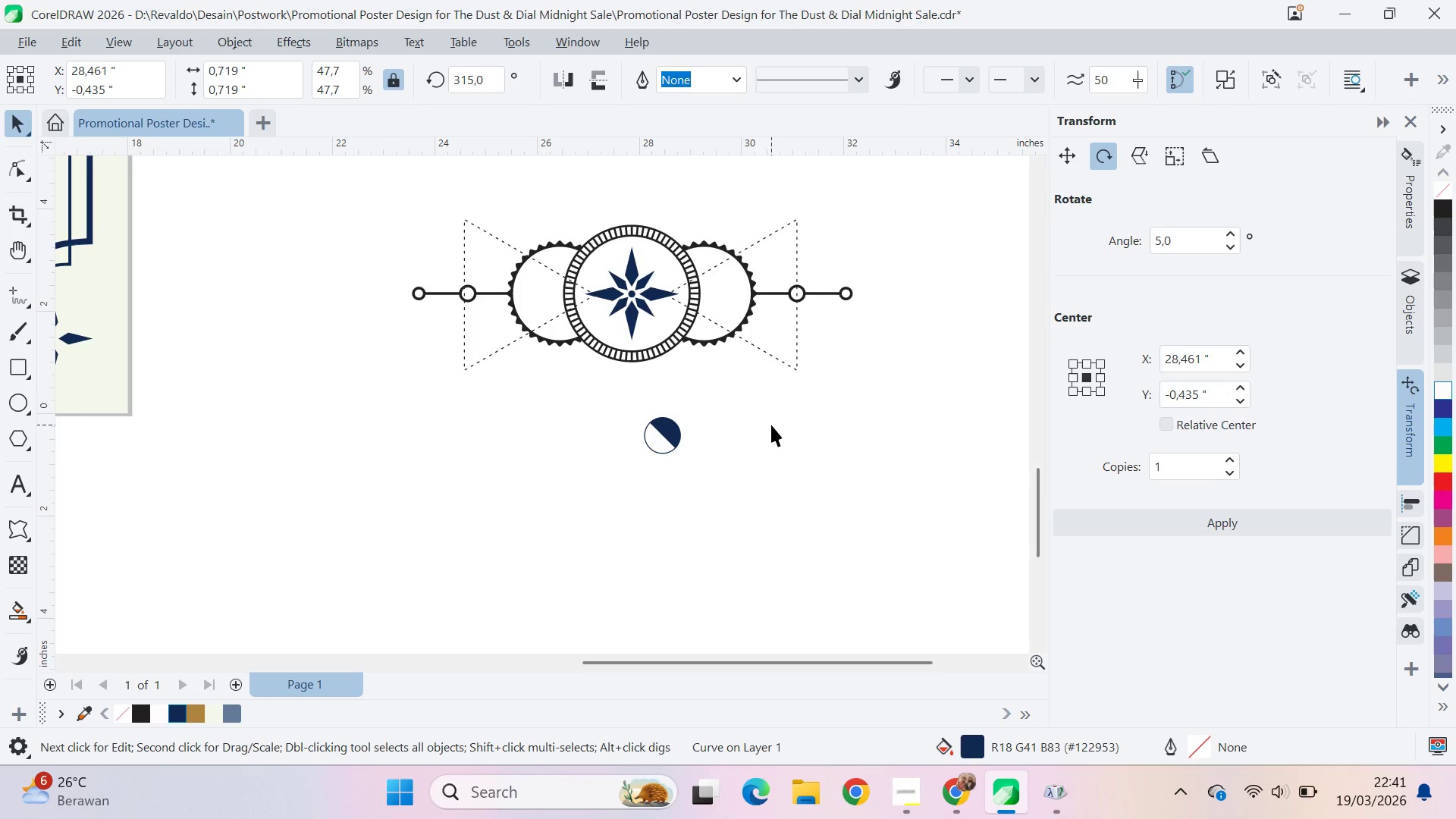 
left_click_drag(start_coordinate=[771, 425], to_coordinate=[755, 425])
 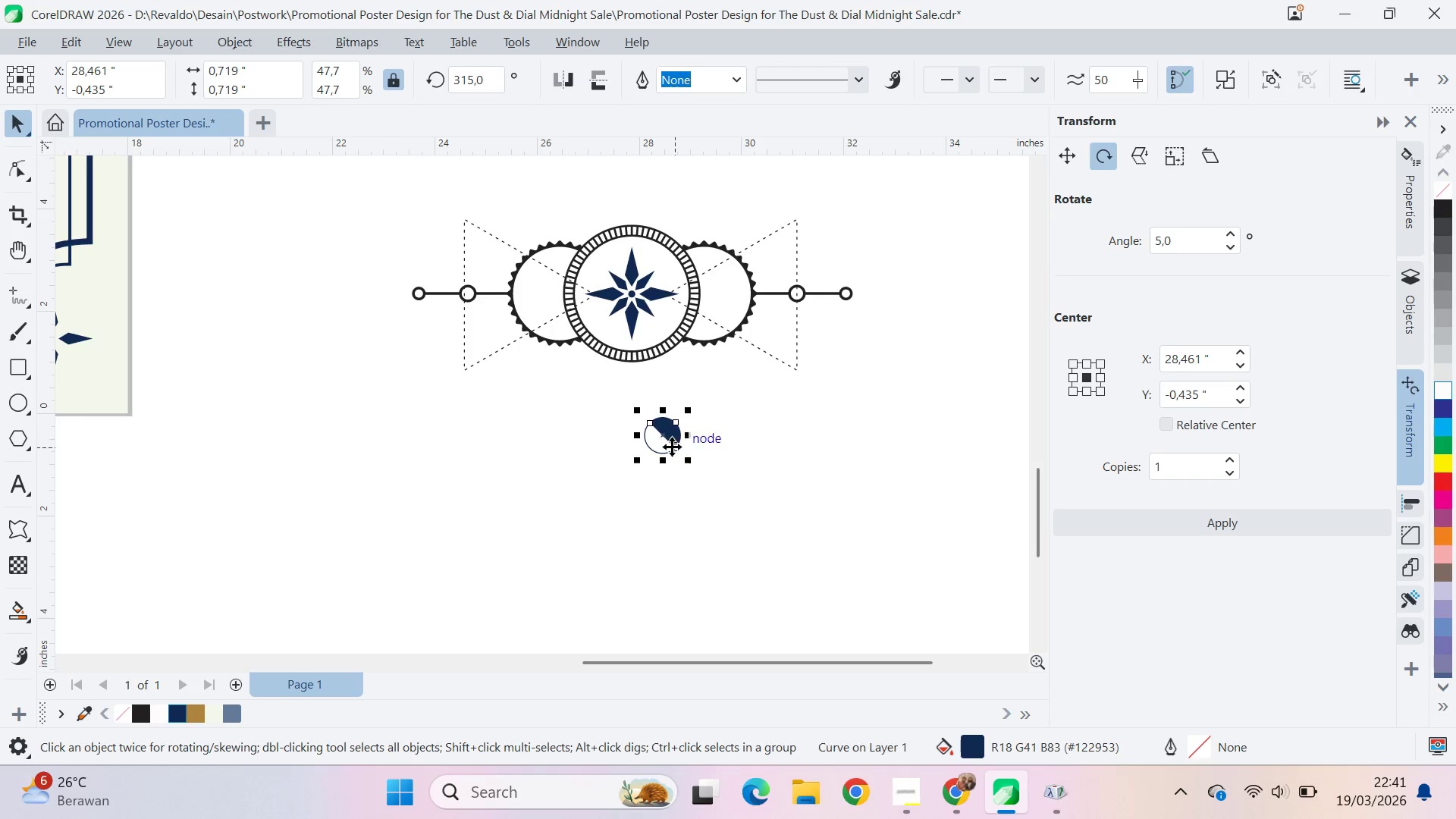 
key(Control+ControlLeft)
 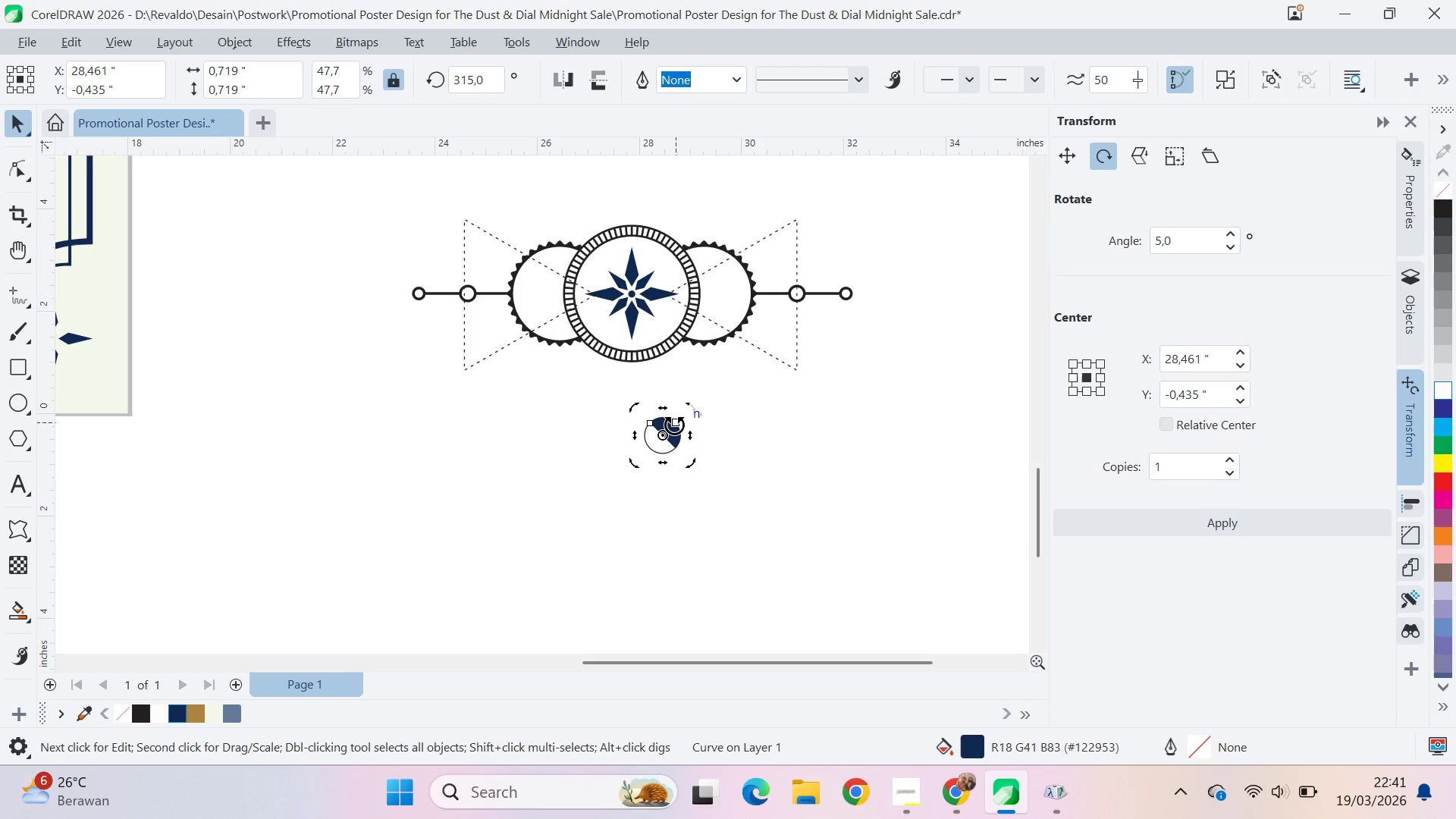 
hold_key(key=ControlLeft, duration=0.48)
 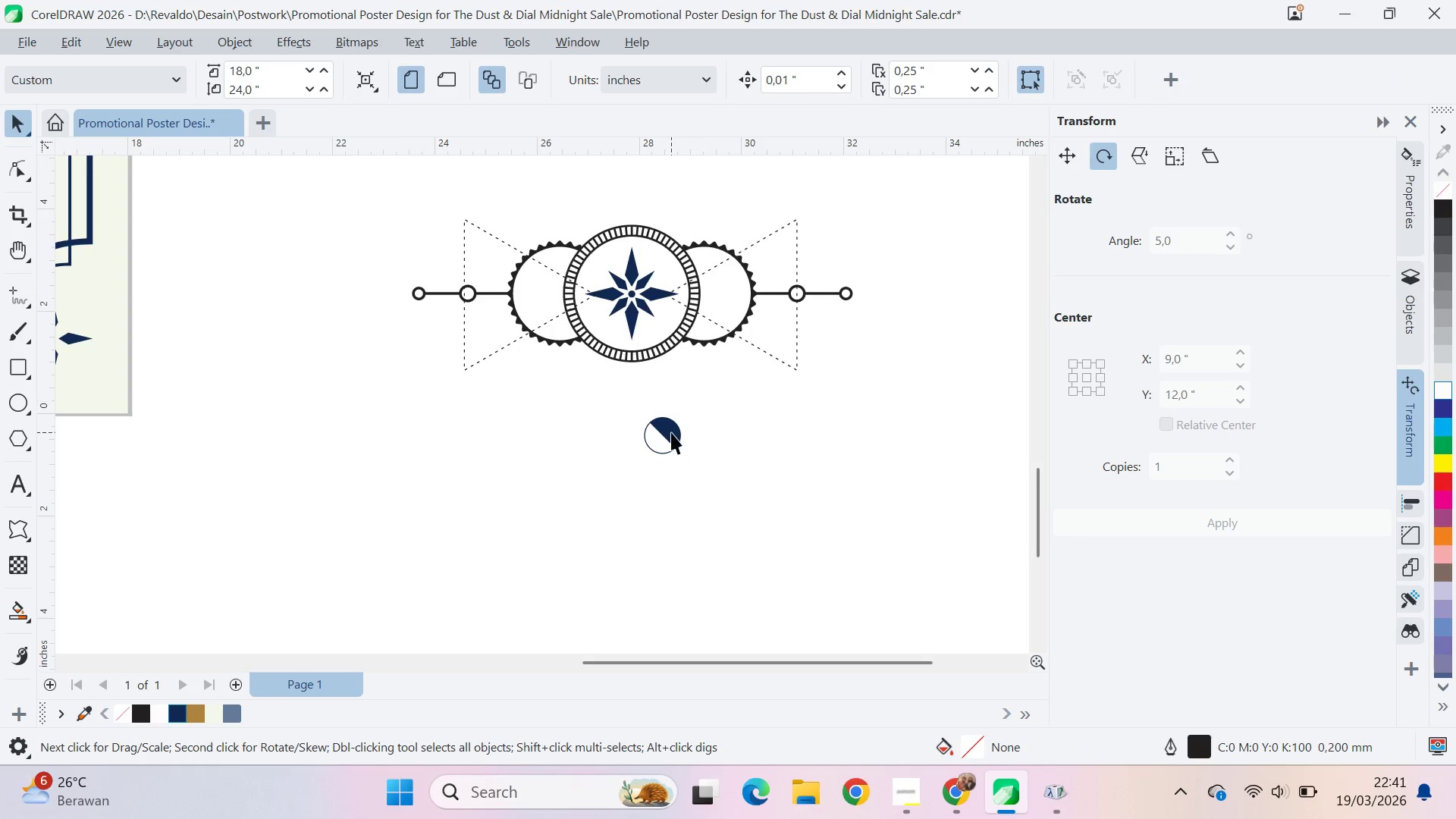 
triple_click([671, 432])
 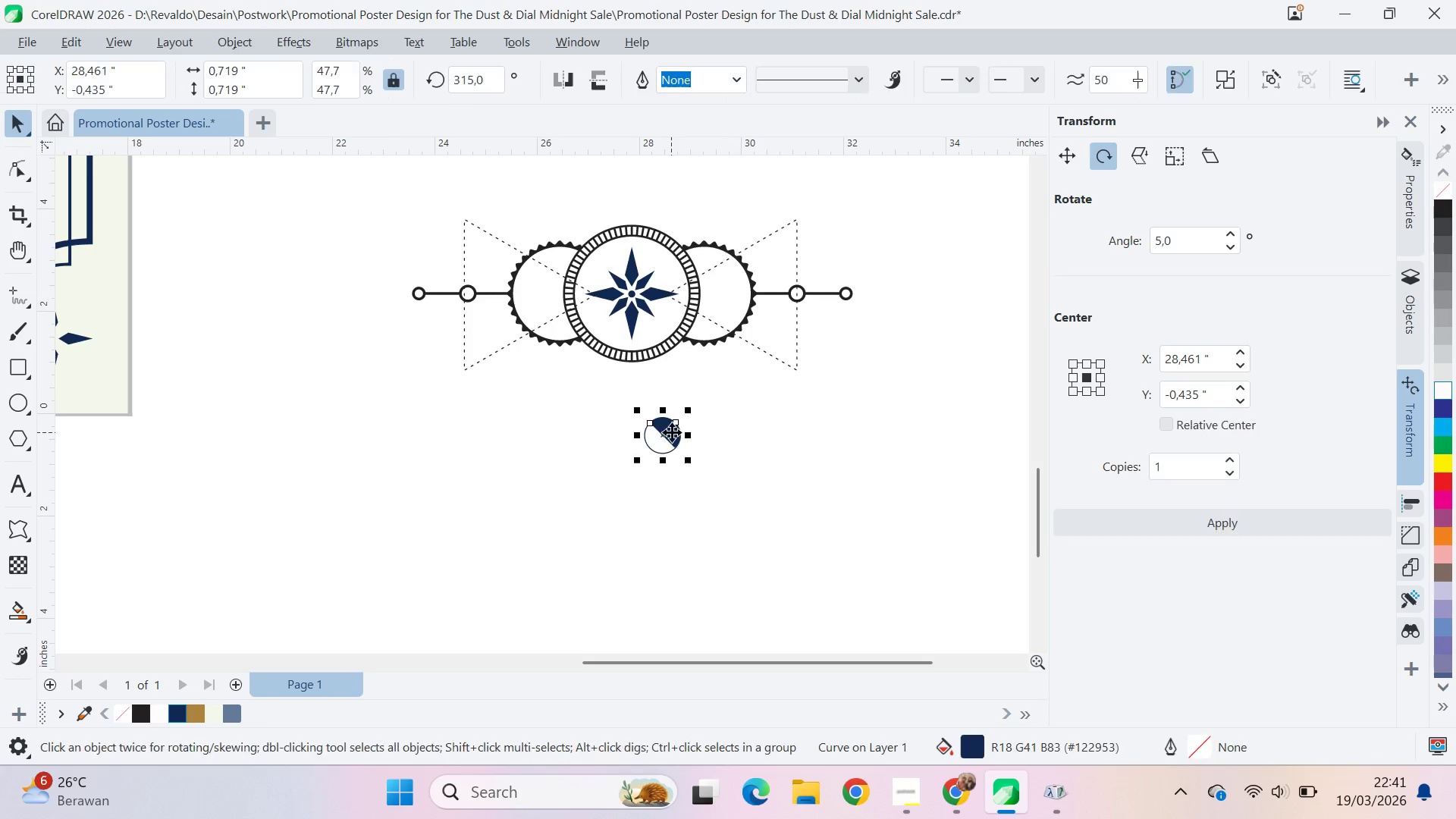 
key(Control+ControlLeft)
 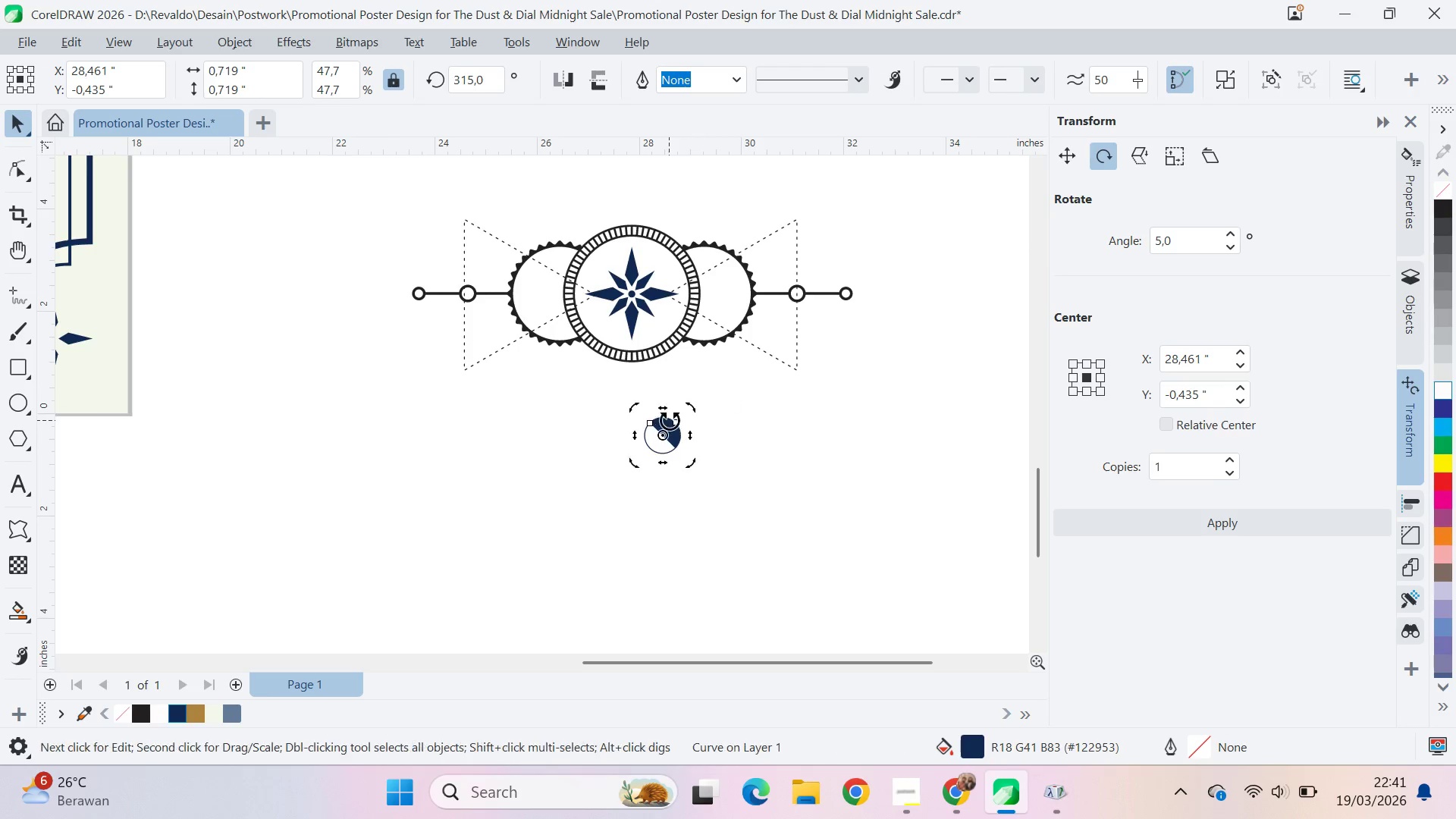 
hold_key(key=ControlLeft, duration=0.98)
left_click_drag(start_coordinate=[690, 404], to_coordinate=[730, 435])
 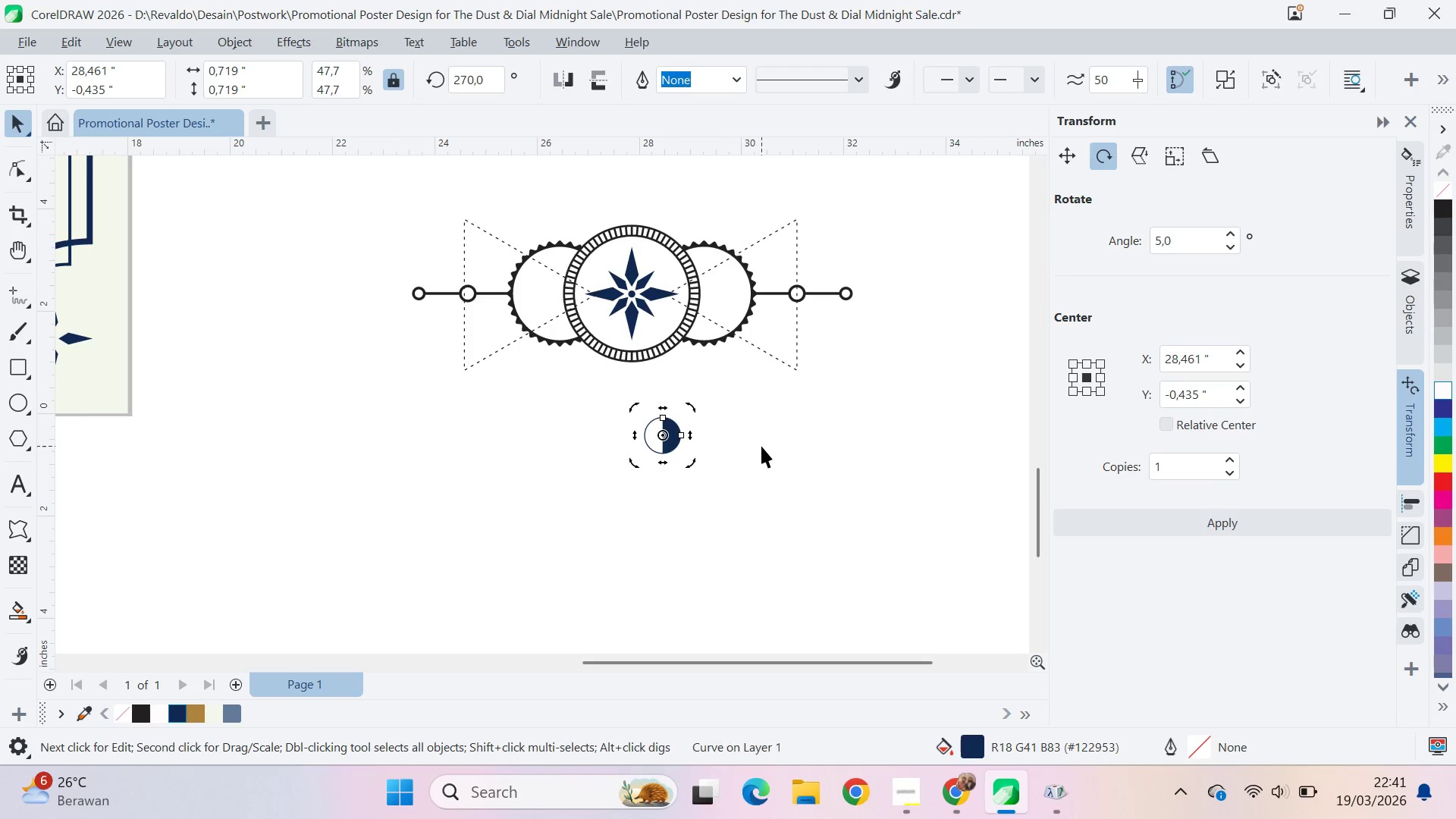 
left_click_drag(start_coordinate=[761, 446], to_coordinate=[736, 440])
 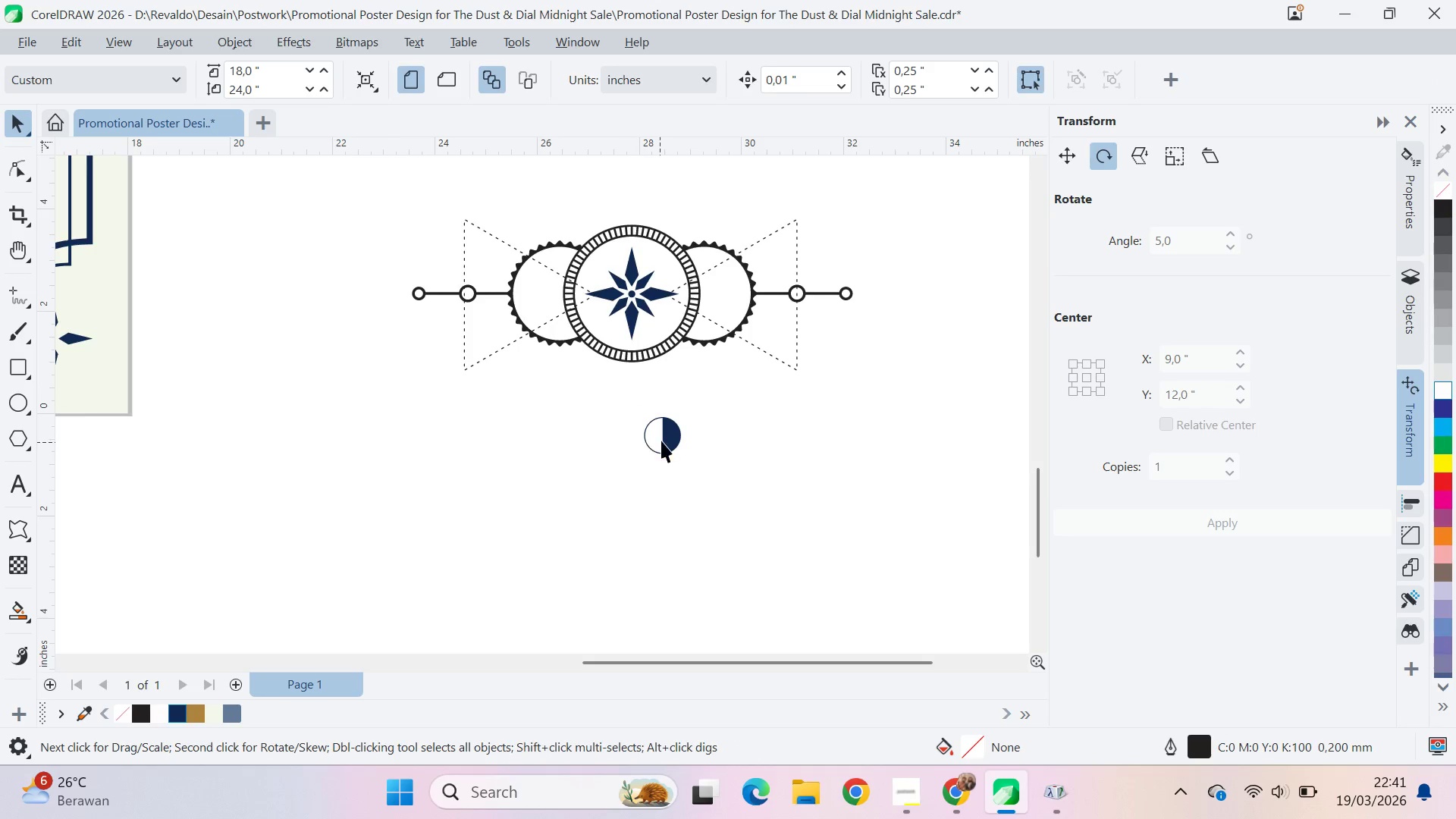 
left_click([665, 439])
 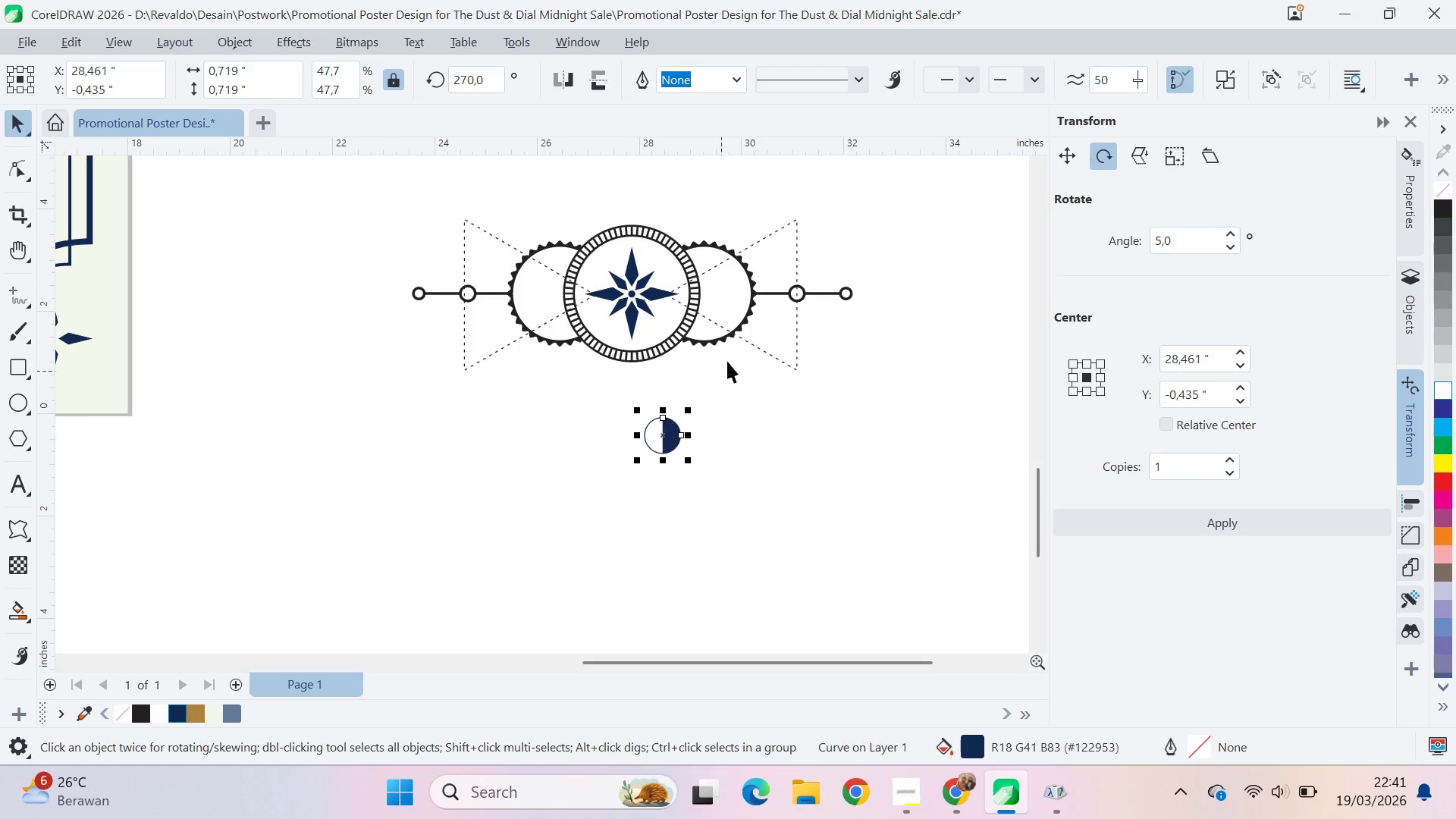 
hold_key(key=ShiftLeft, duration=0.72)
left_click([750, 317])
 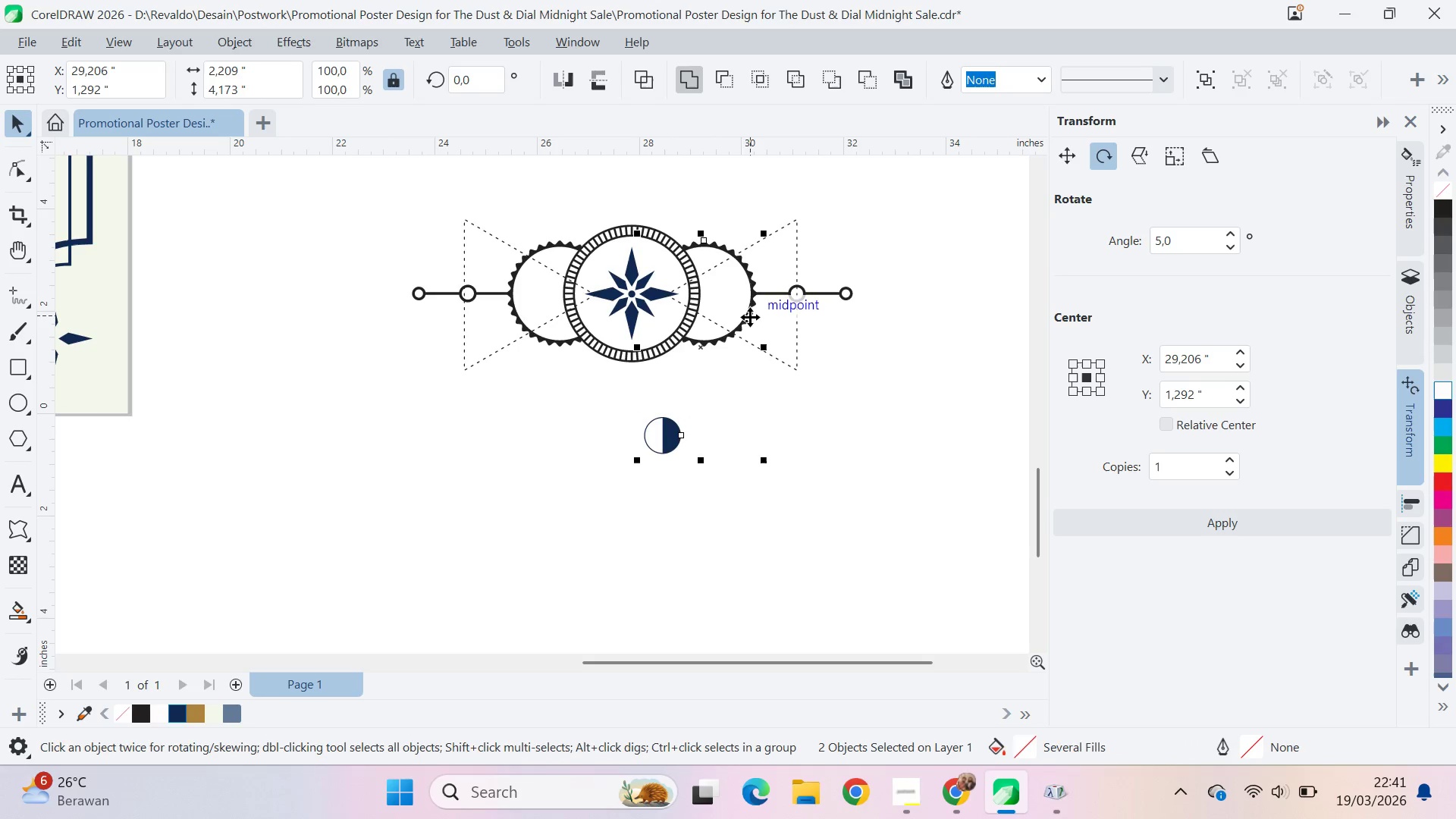 
type(ce)
 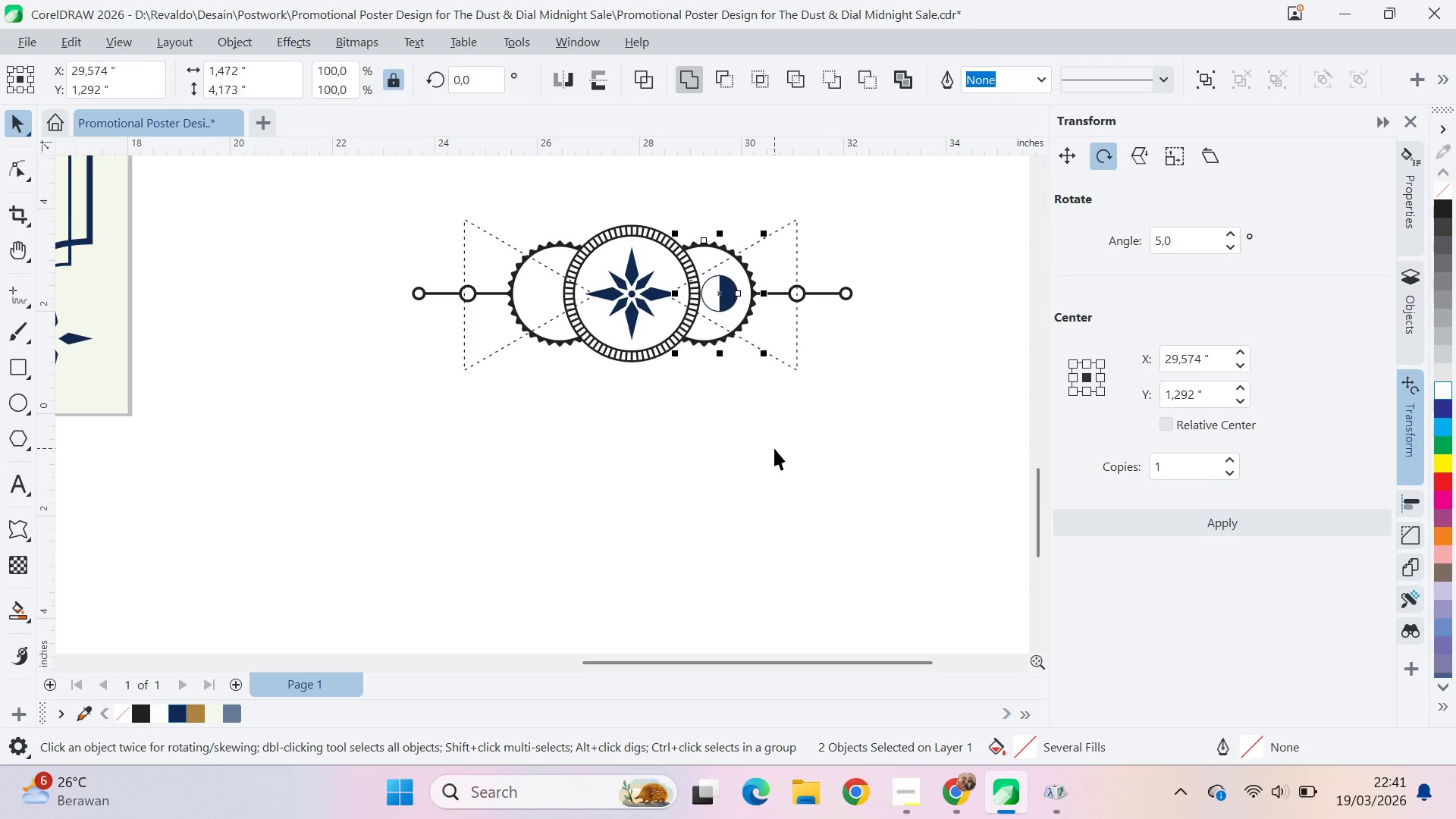 
double_click([774, 448])
 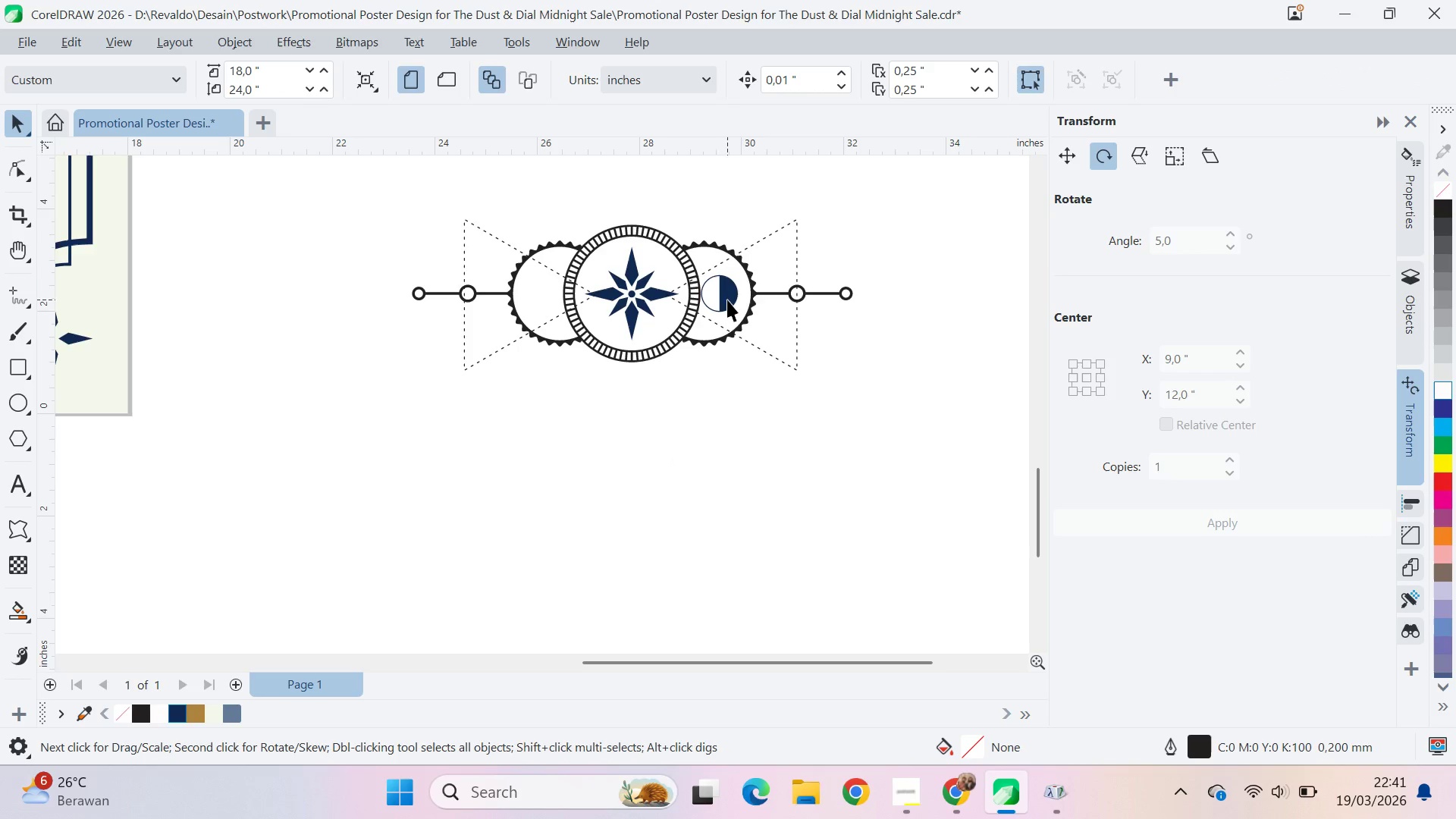 
left_click_drag(start_coordinate=[730, 300], to_coordinate=[741, 304])
 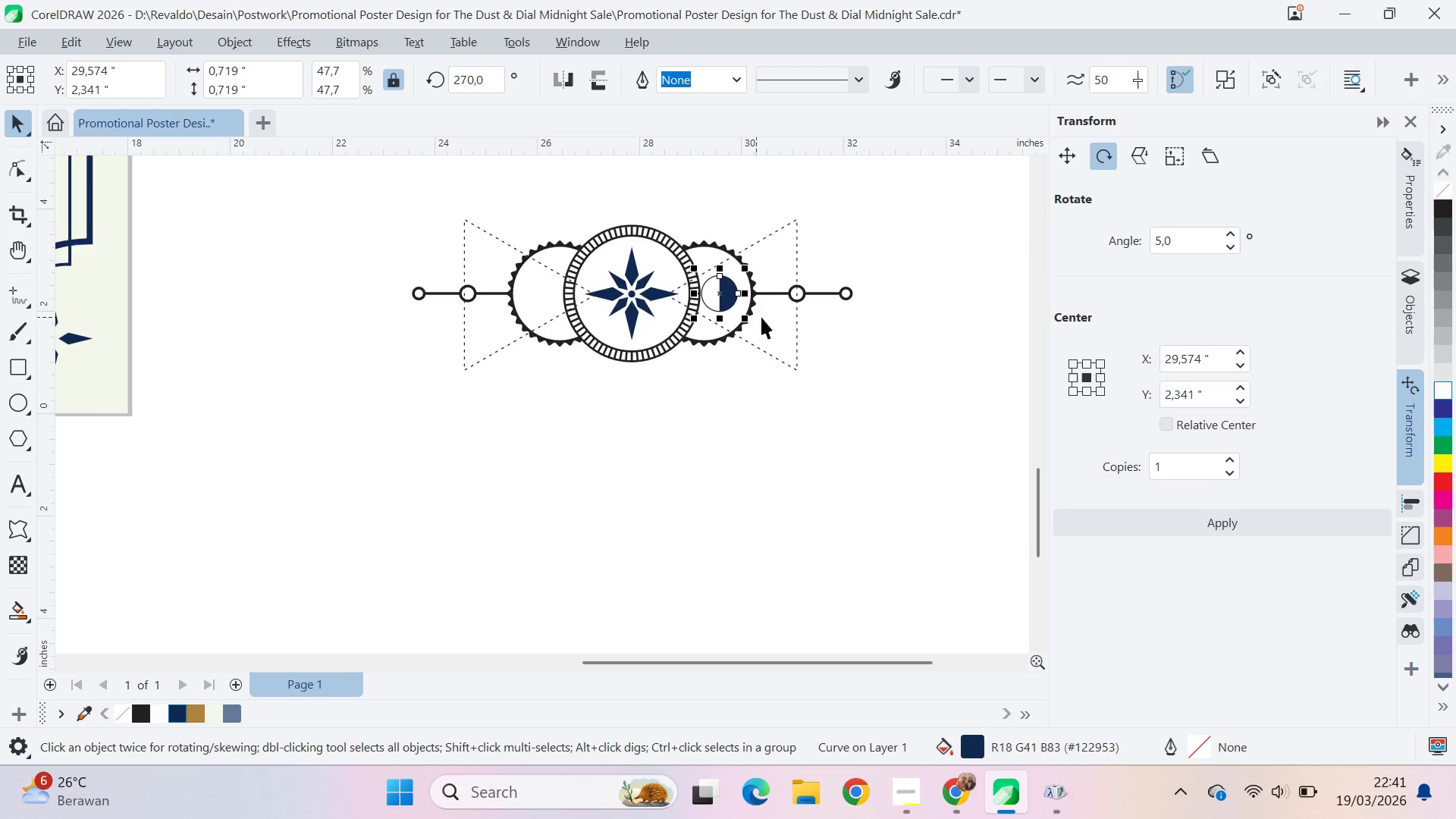 
hold_key(key=ShiftLeft, duration=1.0)
 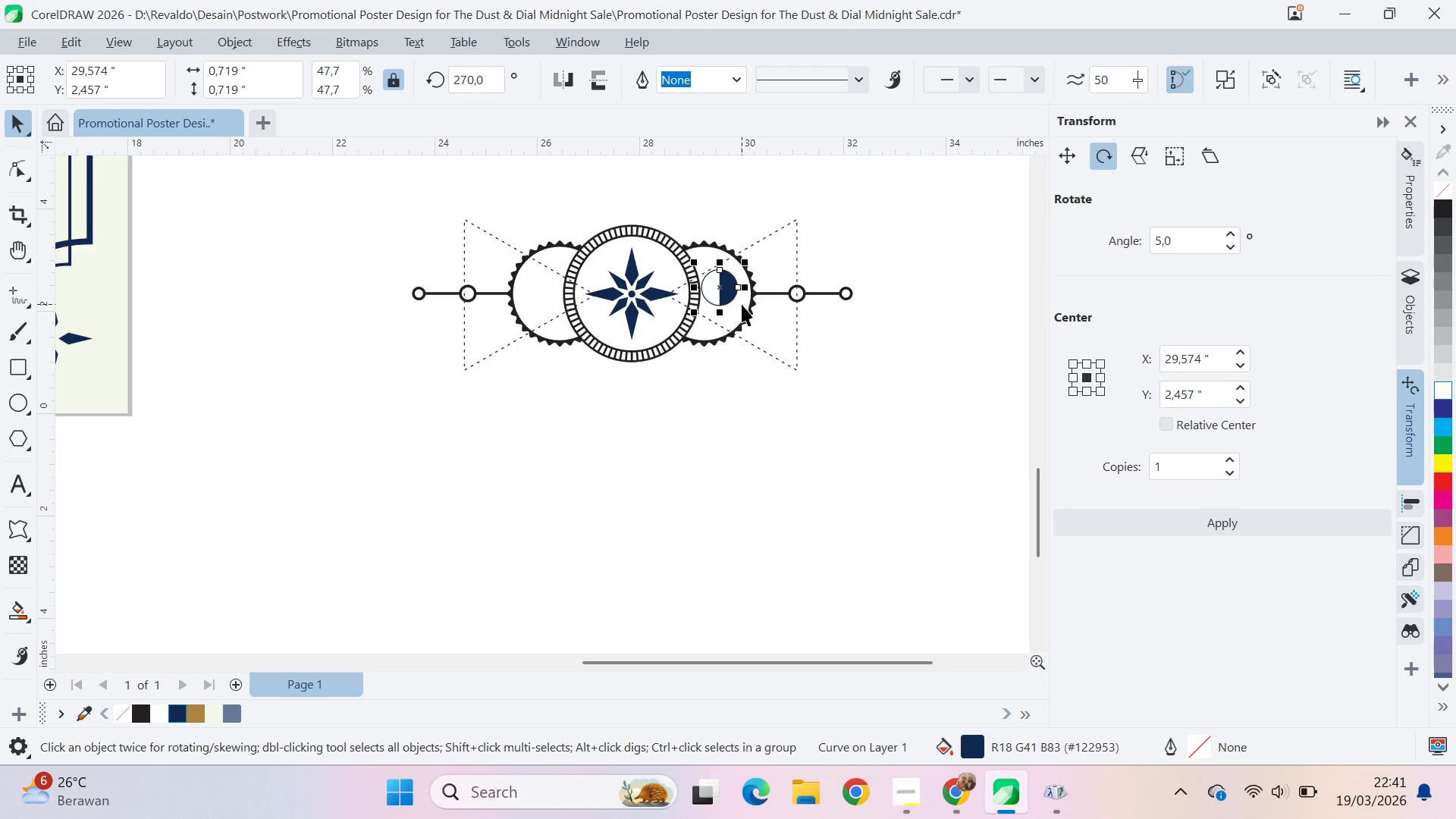 
key(Control+ControlLeft)
 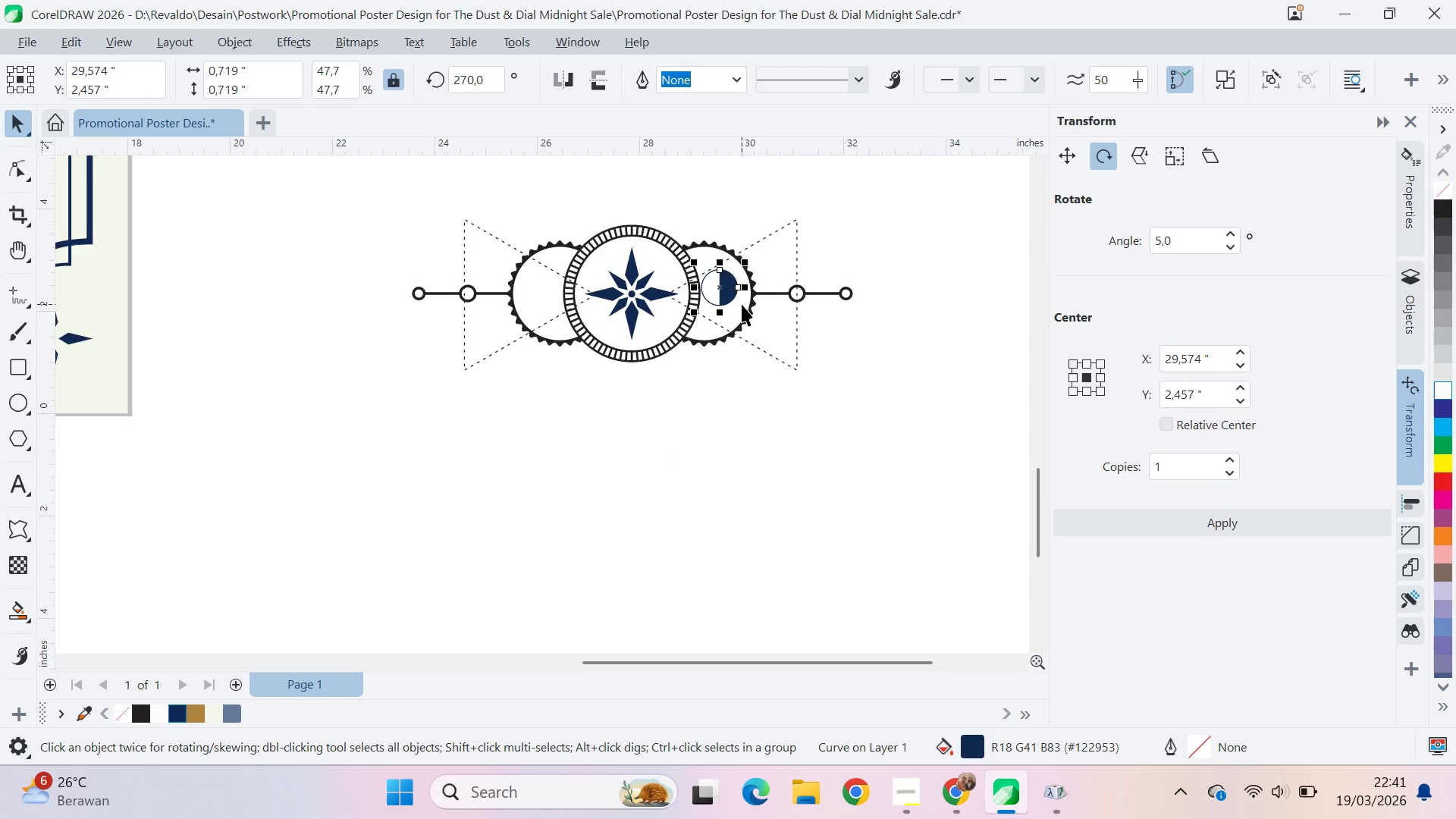 
key(Control+Z)
 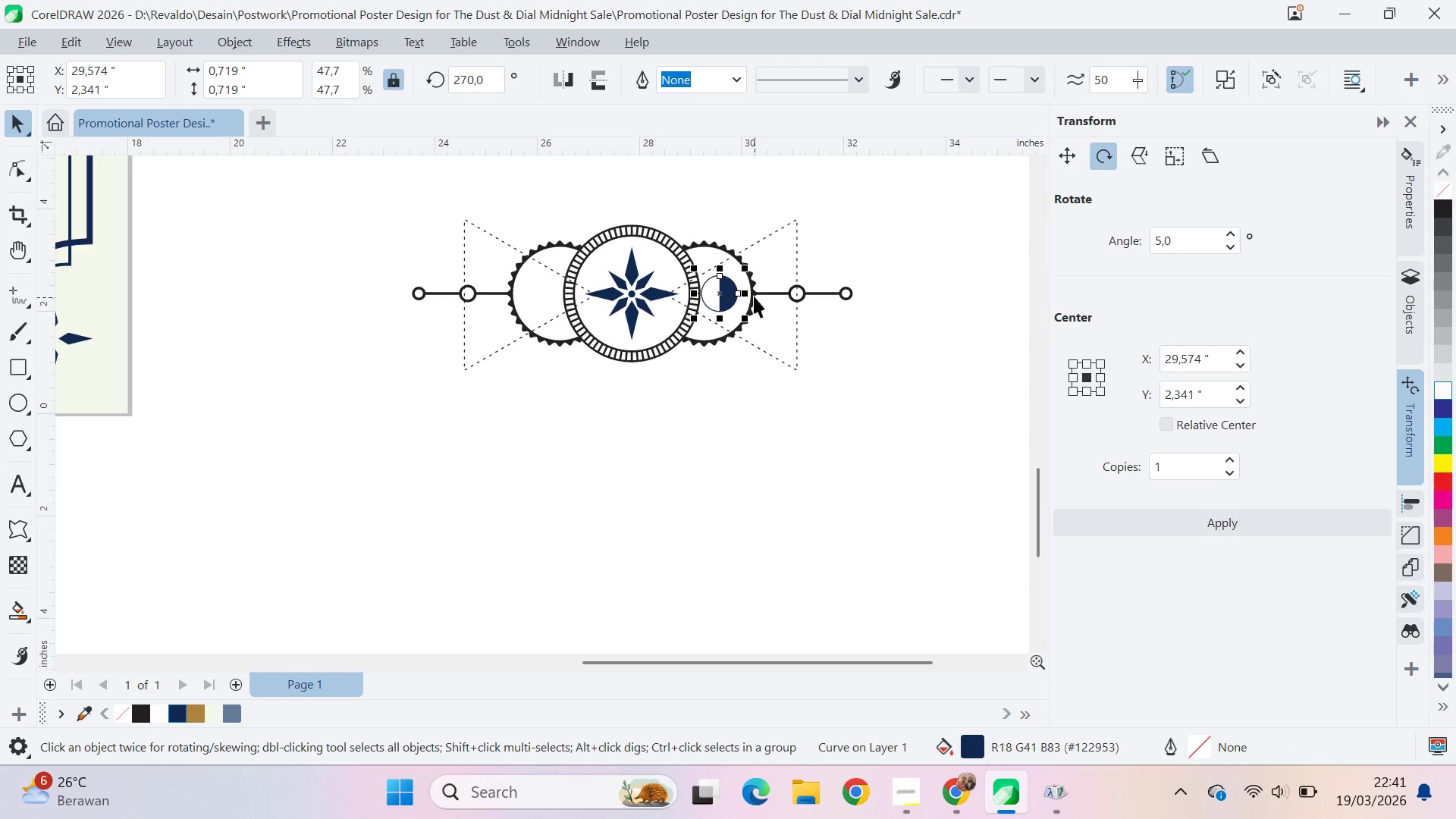 
left_click_drag(start_coordinate=[711, 309], to_coordinate=[722, 312])
 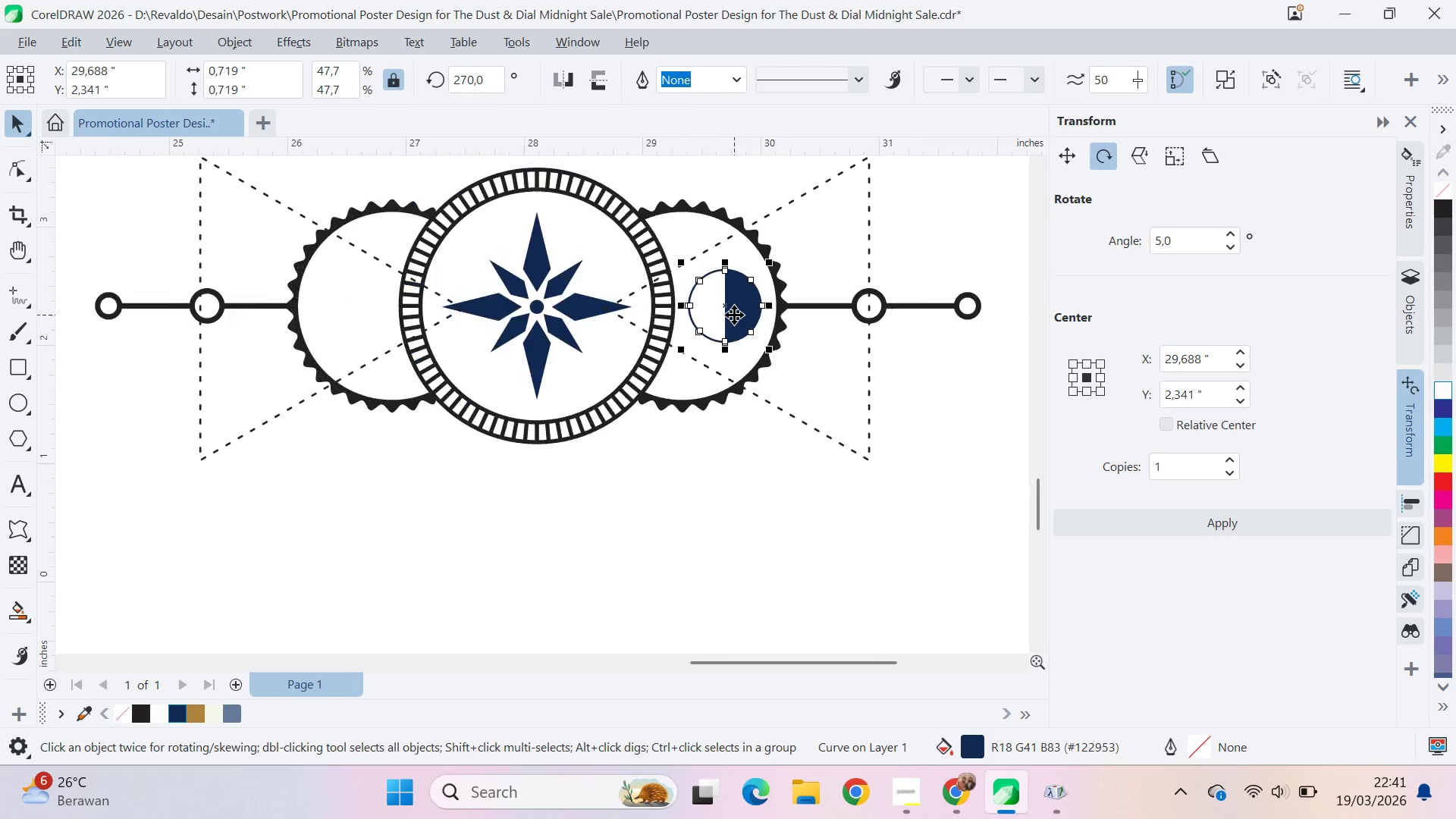 
hold_key(key=ShiftLeft, duration=0.59)
 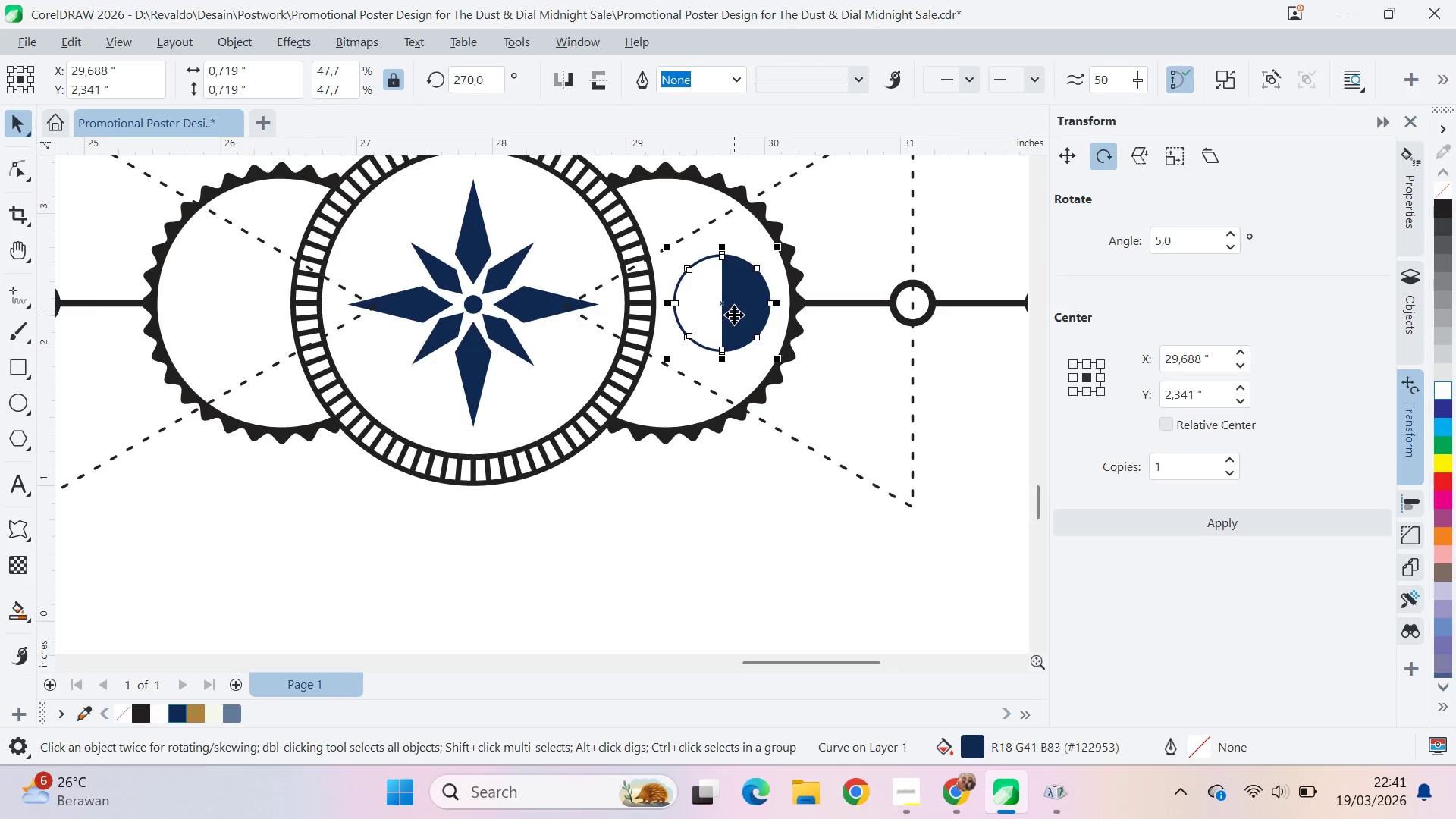 
scroll: coordinate [725, 290], scroll_direction: up, amount: 7.0
 